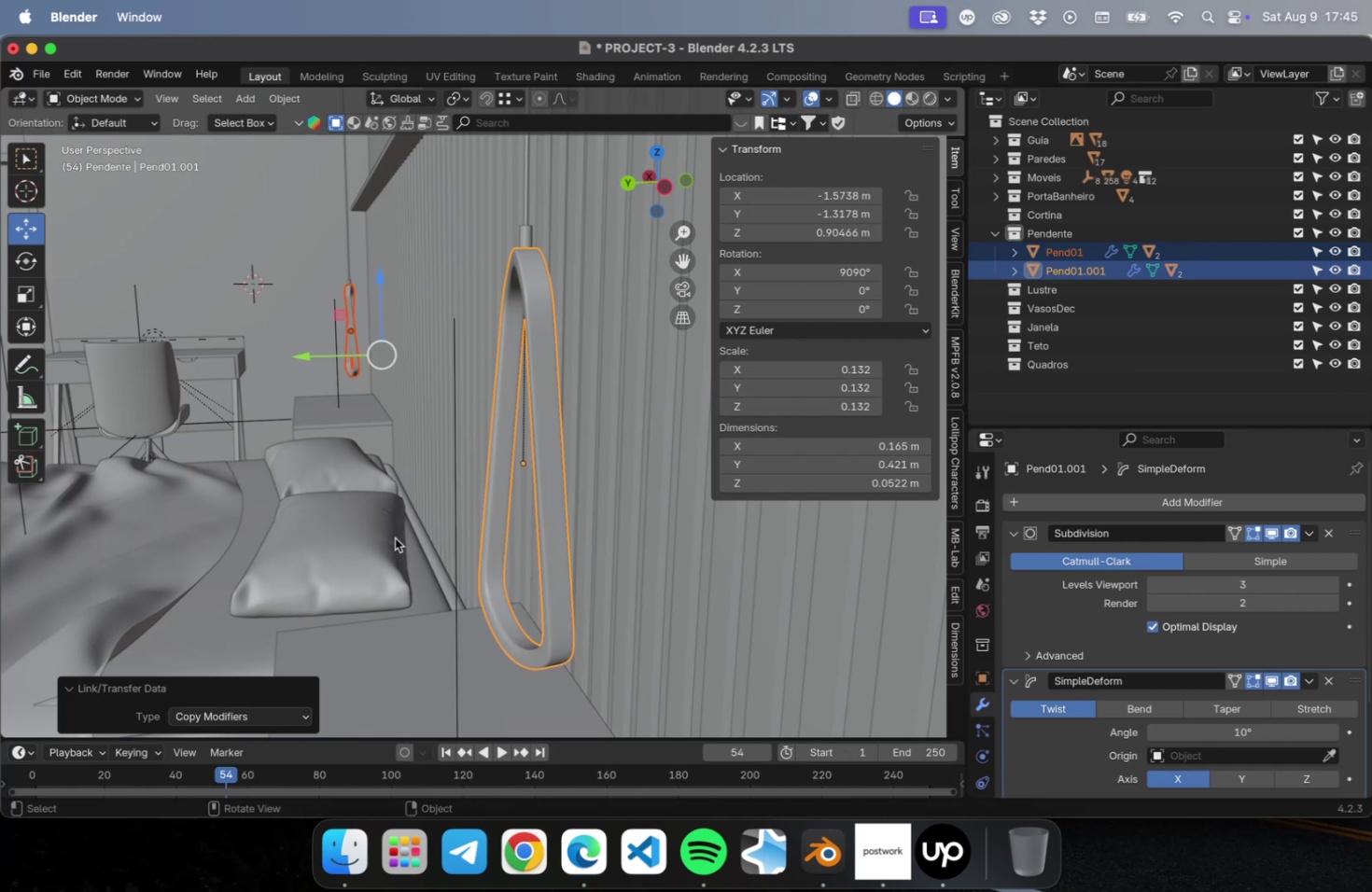 
scroll: coordinate [407, 538], scroll_direction: down, amount: 18.0
 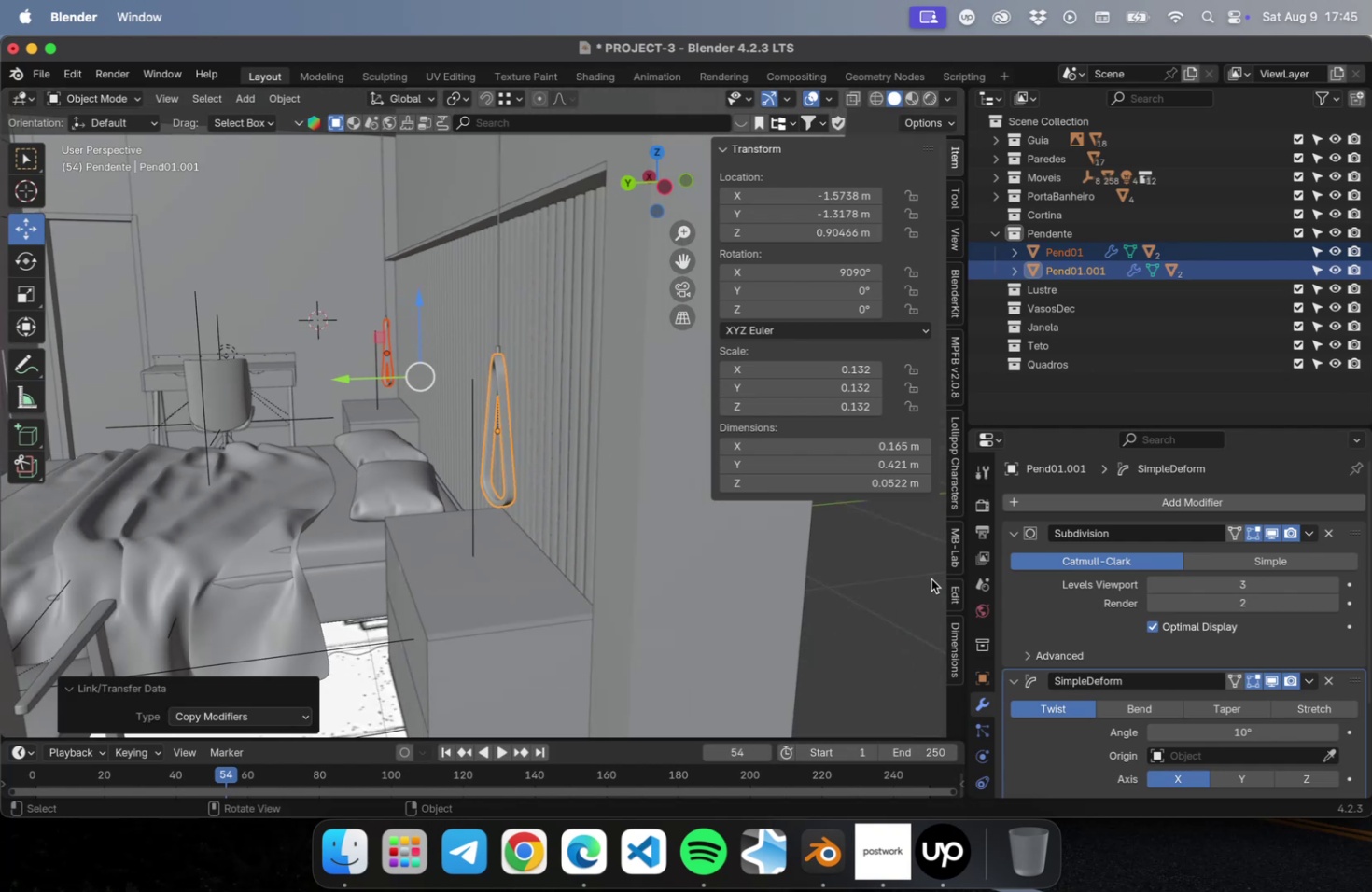 
left_click([931, 578])
 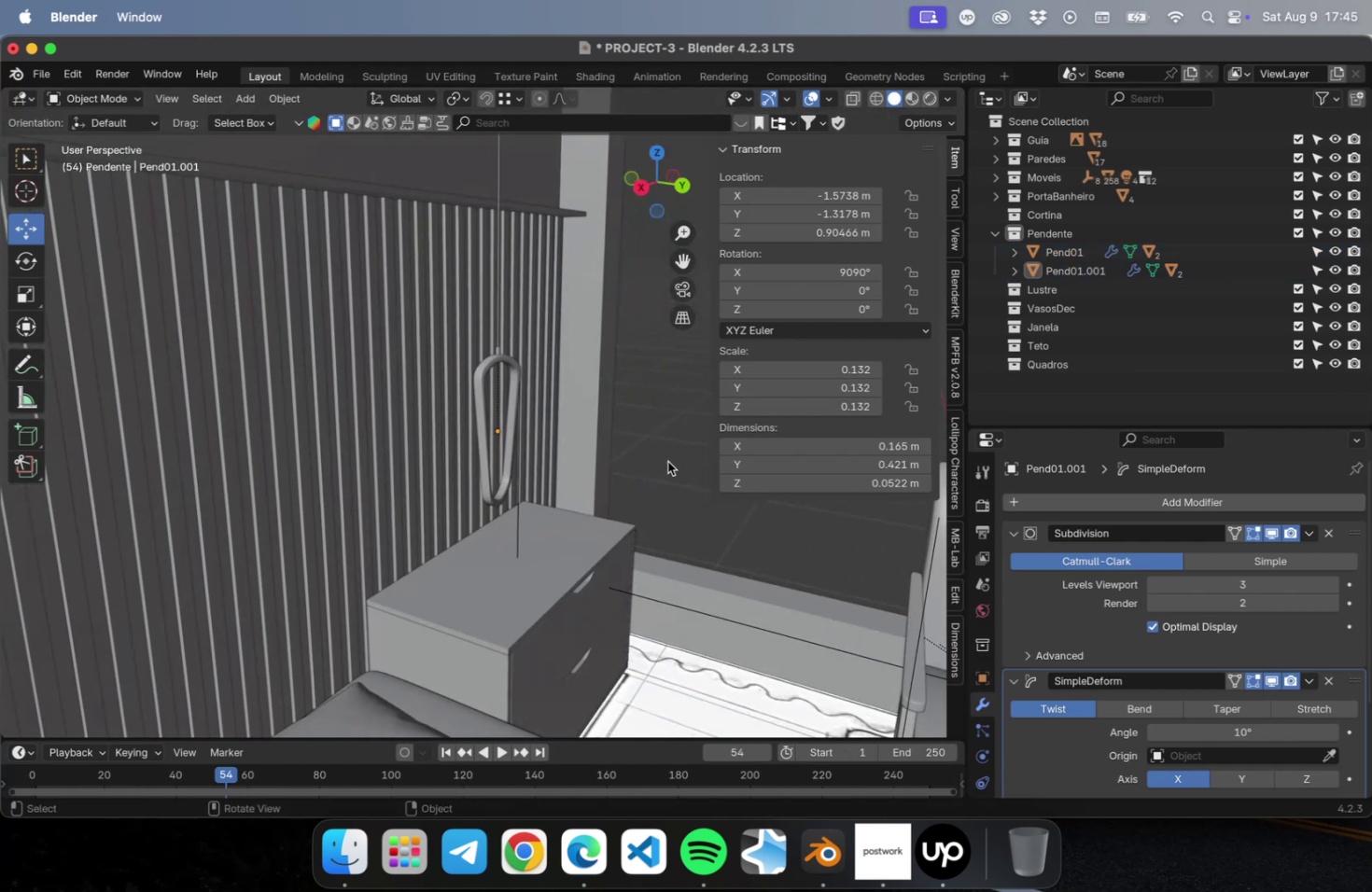 
scroll: coordinate [664, 463], scroll_direction: down, amount: 4.0
 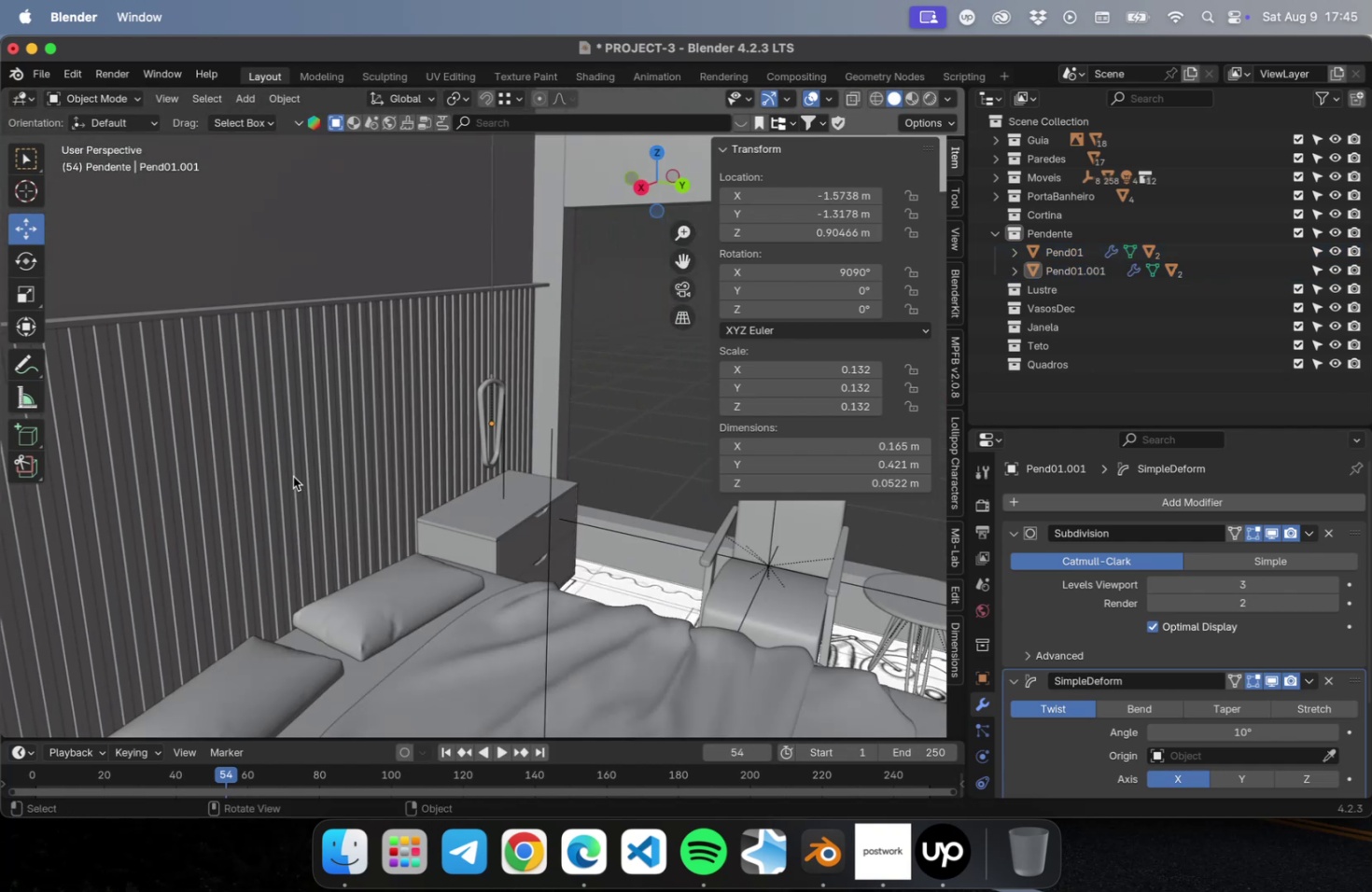 
hold_key(key=ShiftLeft, duration=1.08)
 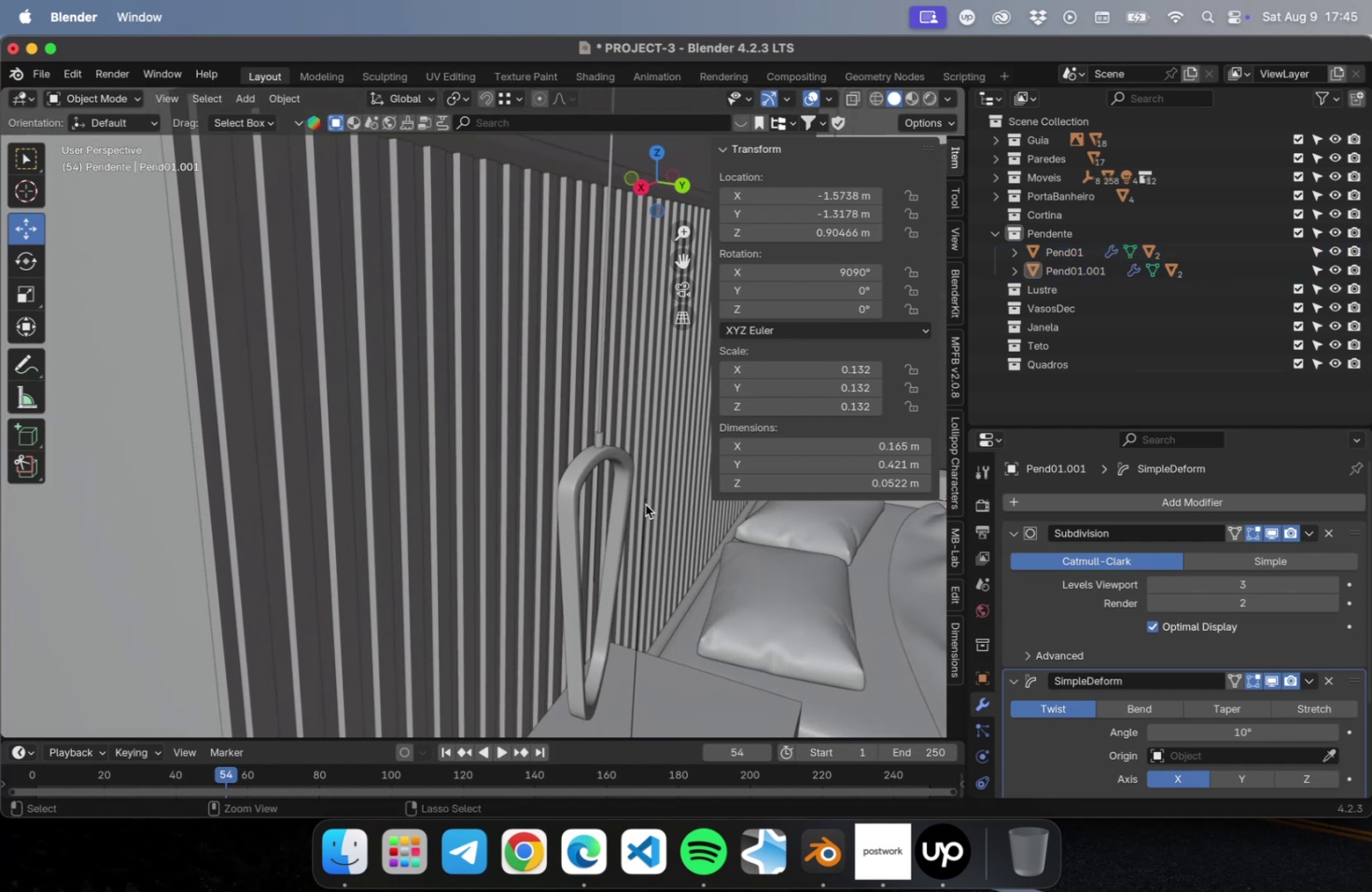 
key(Meta+S)
 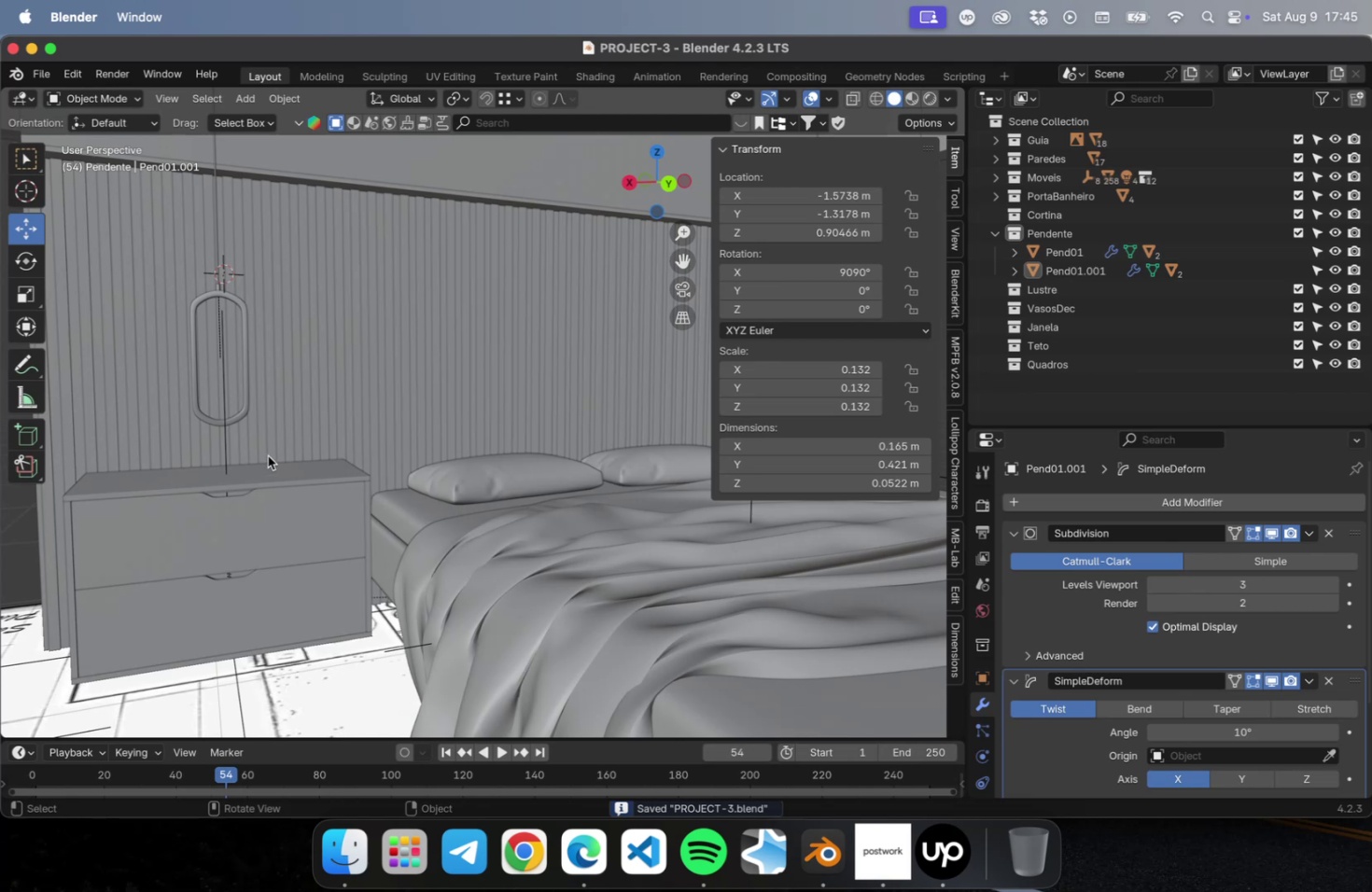 
left_click([247, 411])
 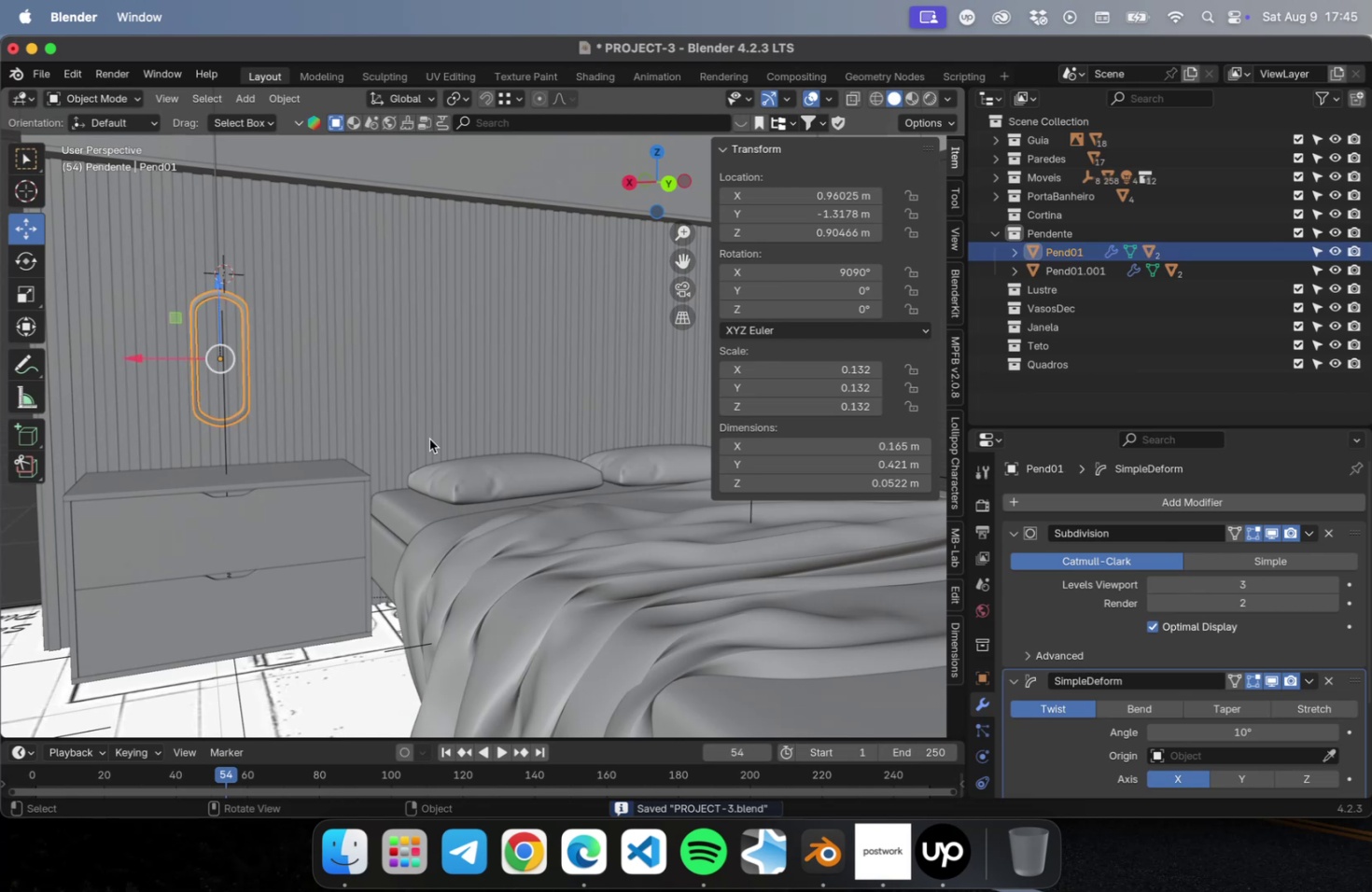 
hold_key(key=ShiftLeft, duration=0.66)
 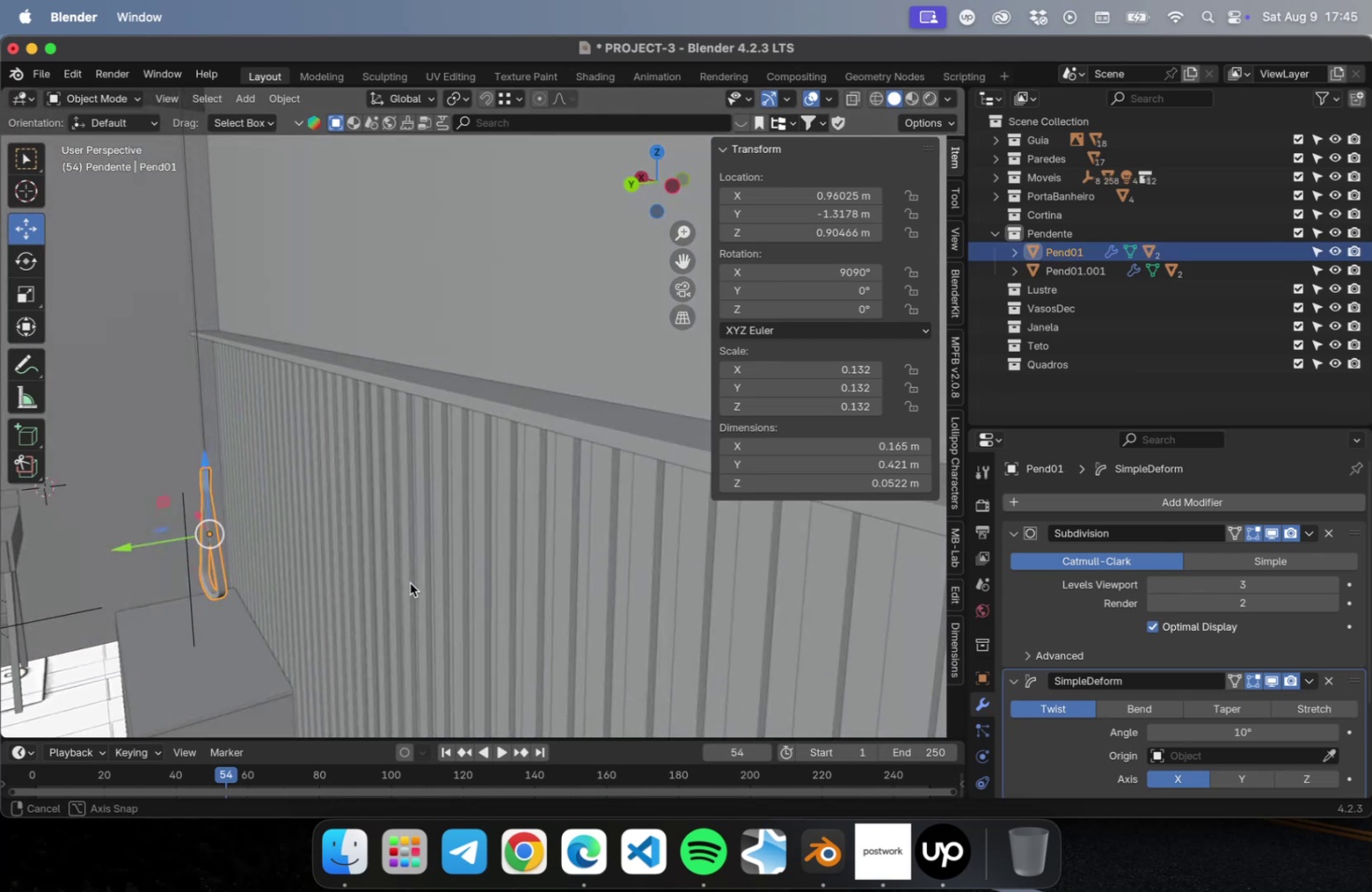 
scroll: coordinate [407, 583], scroll_direction: down, amount: 21.0
 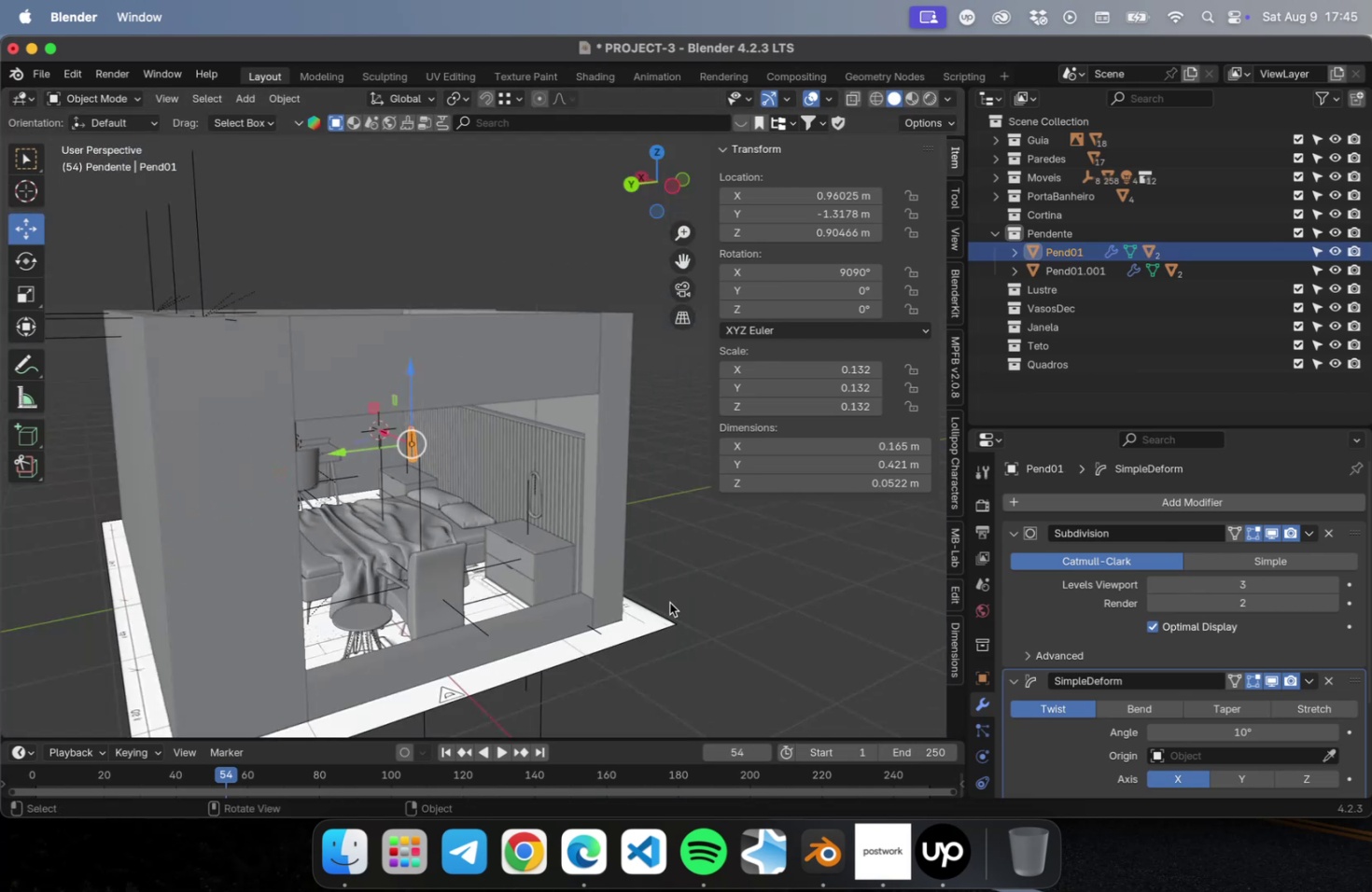 
left_click([669, 602])
 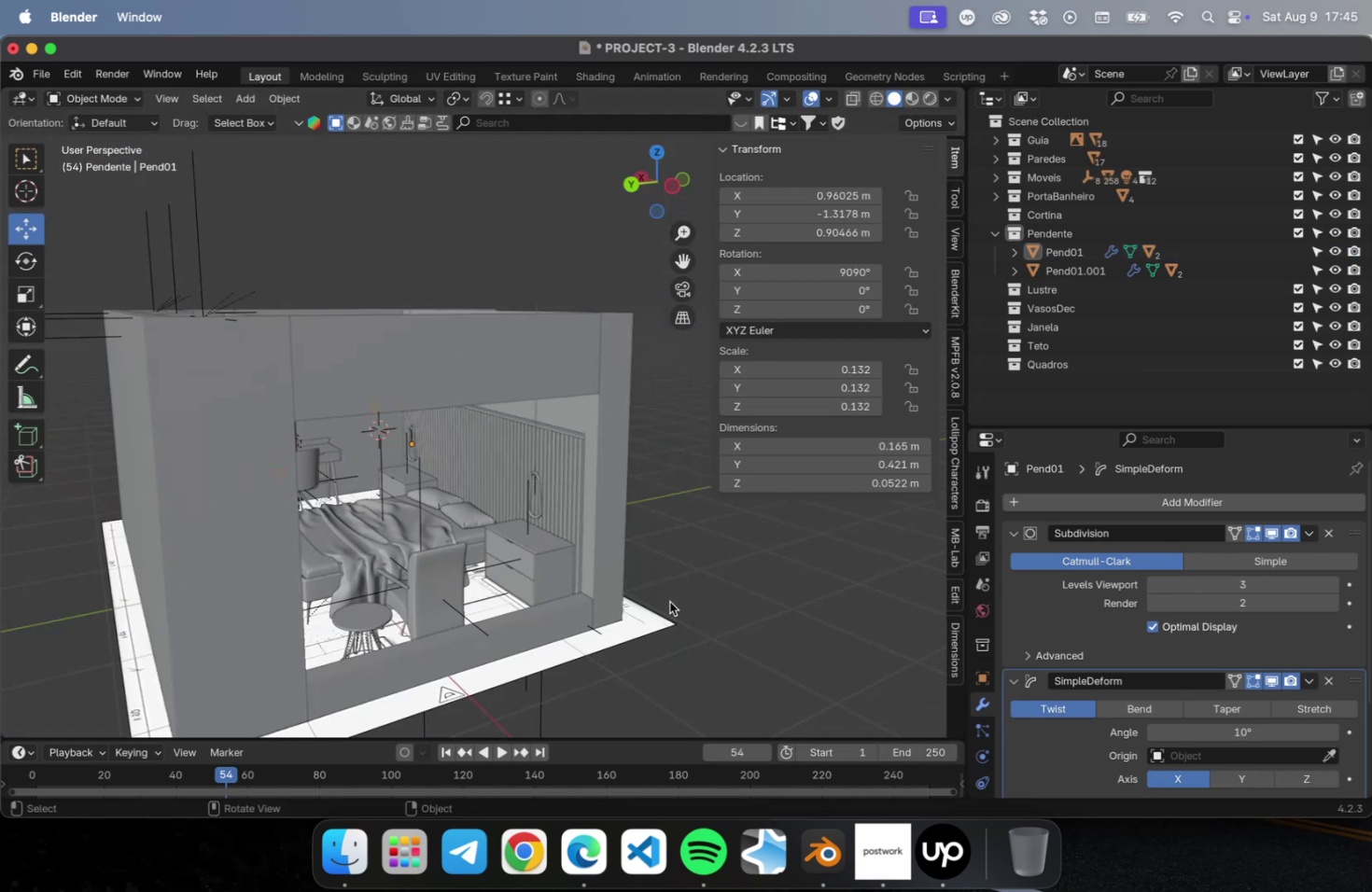 
key(Meta+S)
 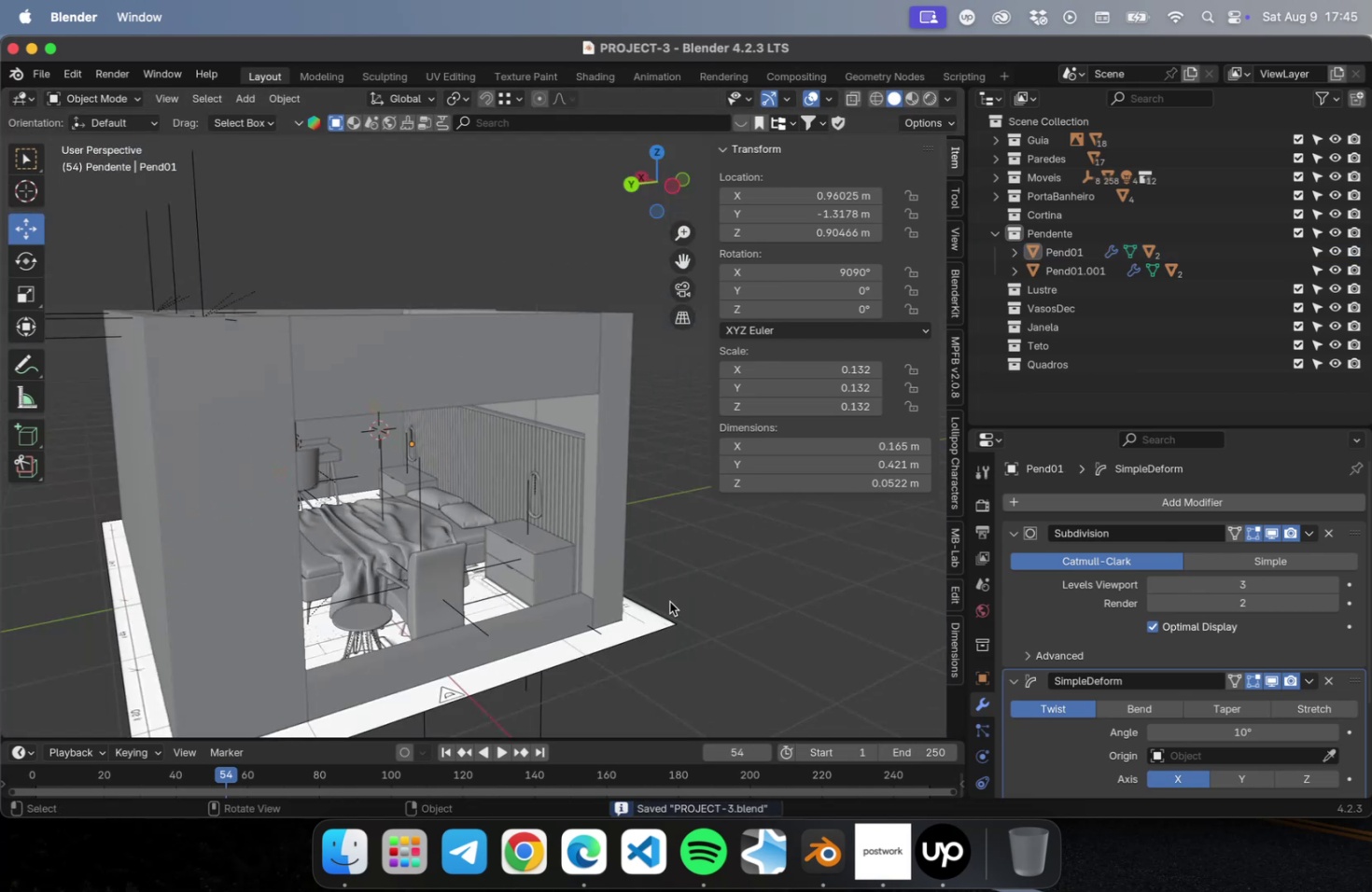 
wait(6.31)
 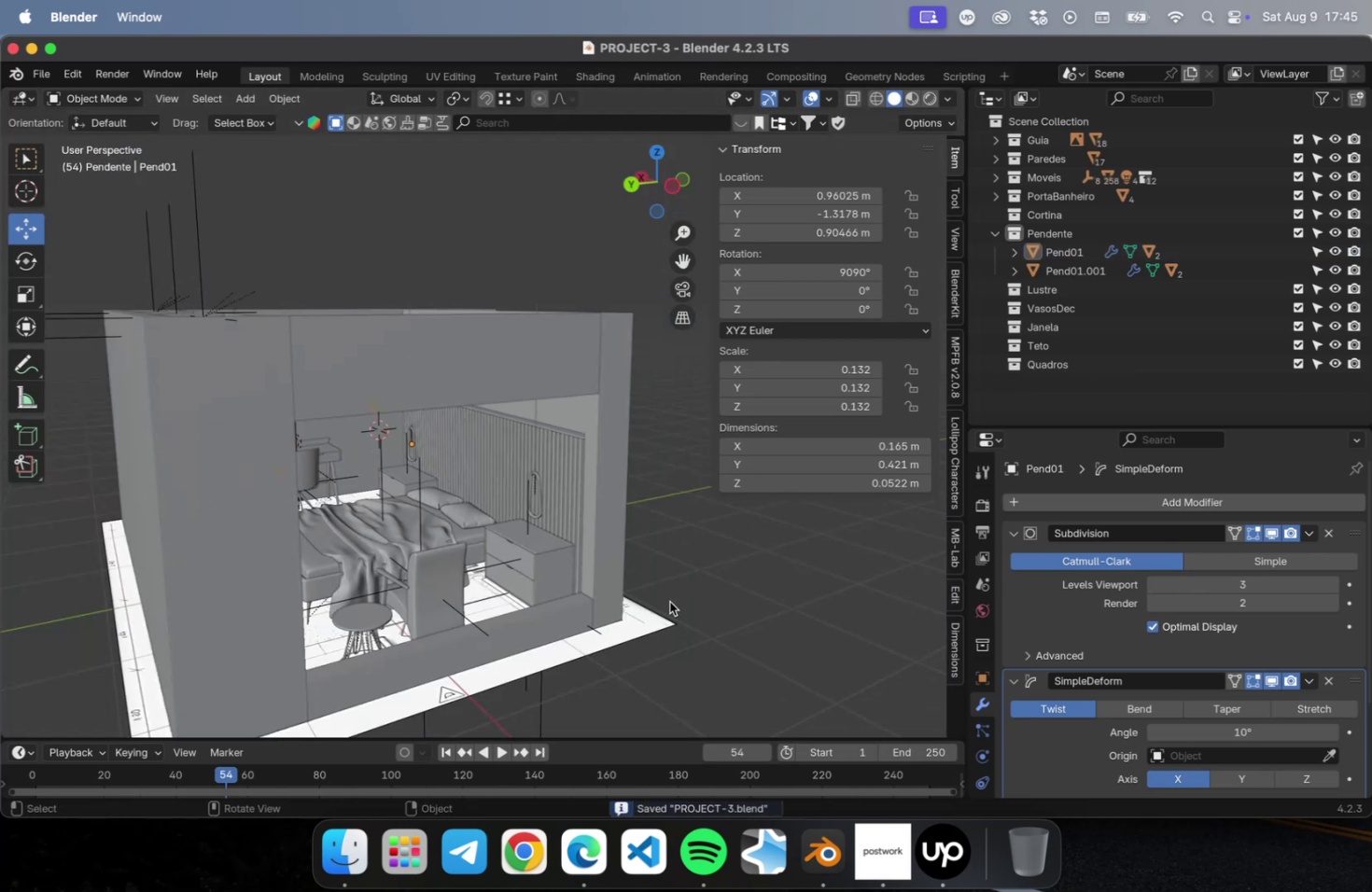 
scroll: coordinate [453, 578], scroll_direction: up, amount: 15.0
 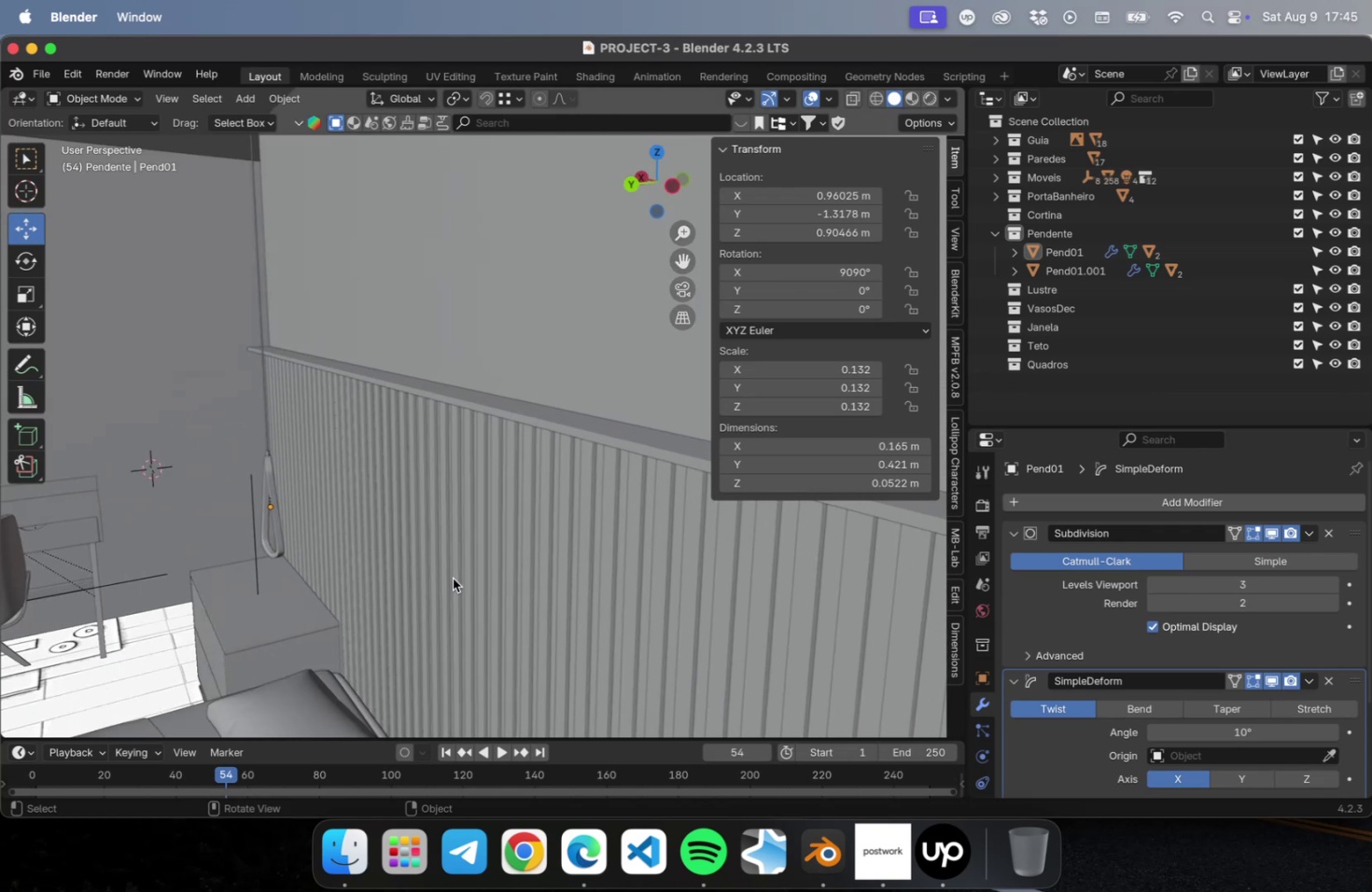 
scroll: coordinate [447, 587], scroll_direction: down, amount: 5.0
 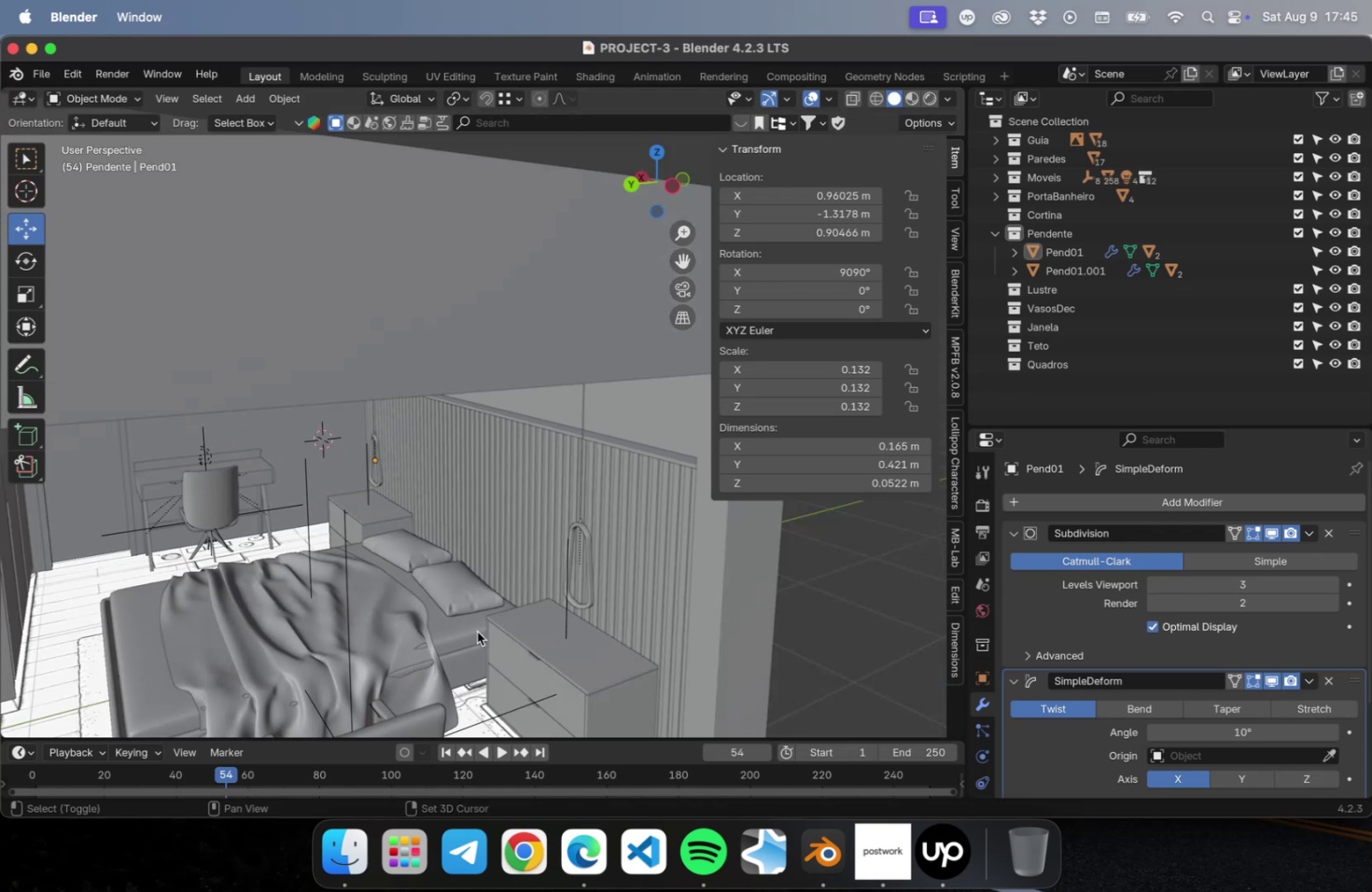 
hold_key(key=ShiftLeft, duration=0.48)
 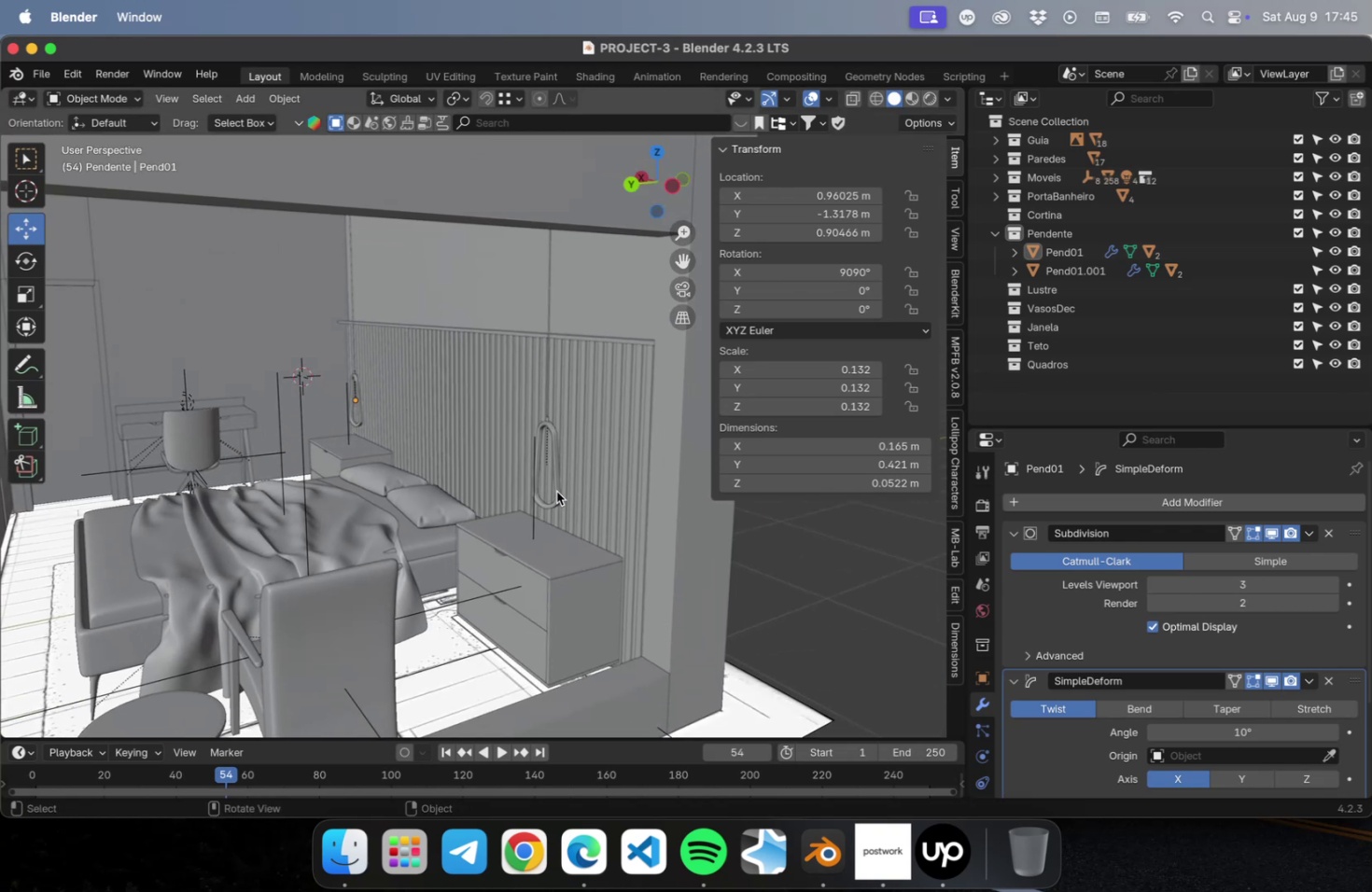 
left_click([556, 491])
 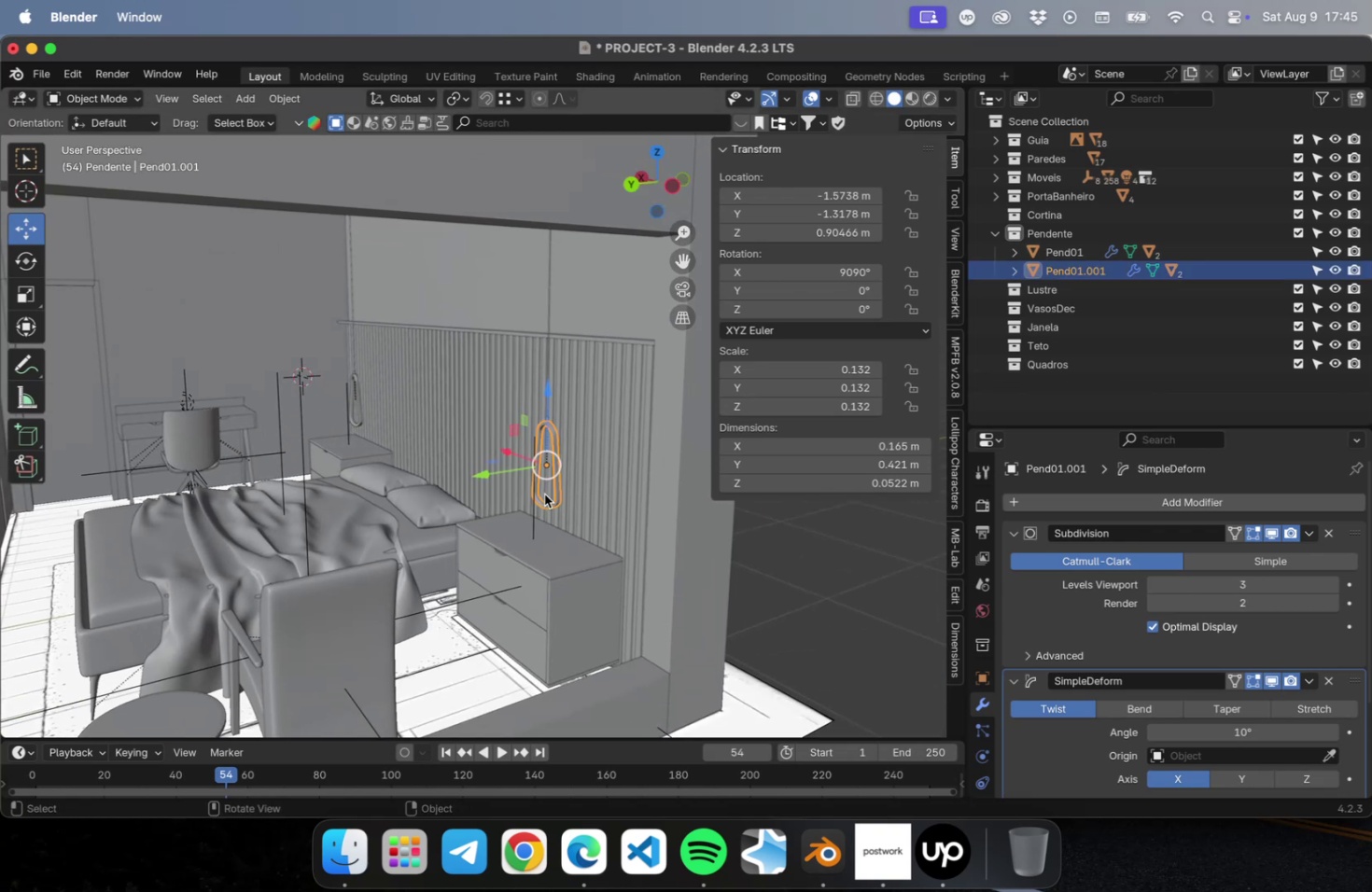 
type(rz)
 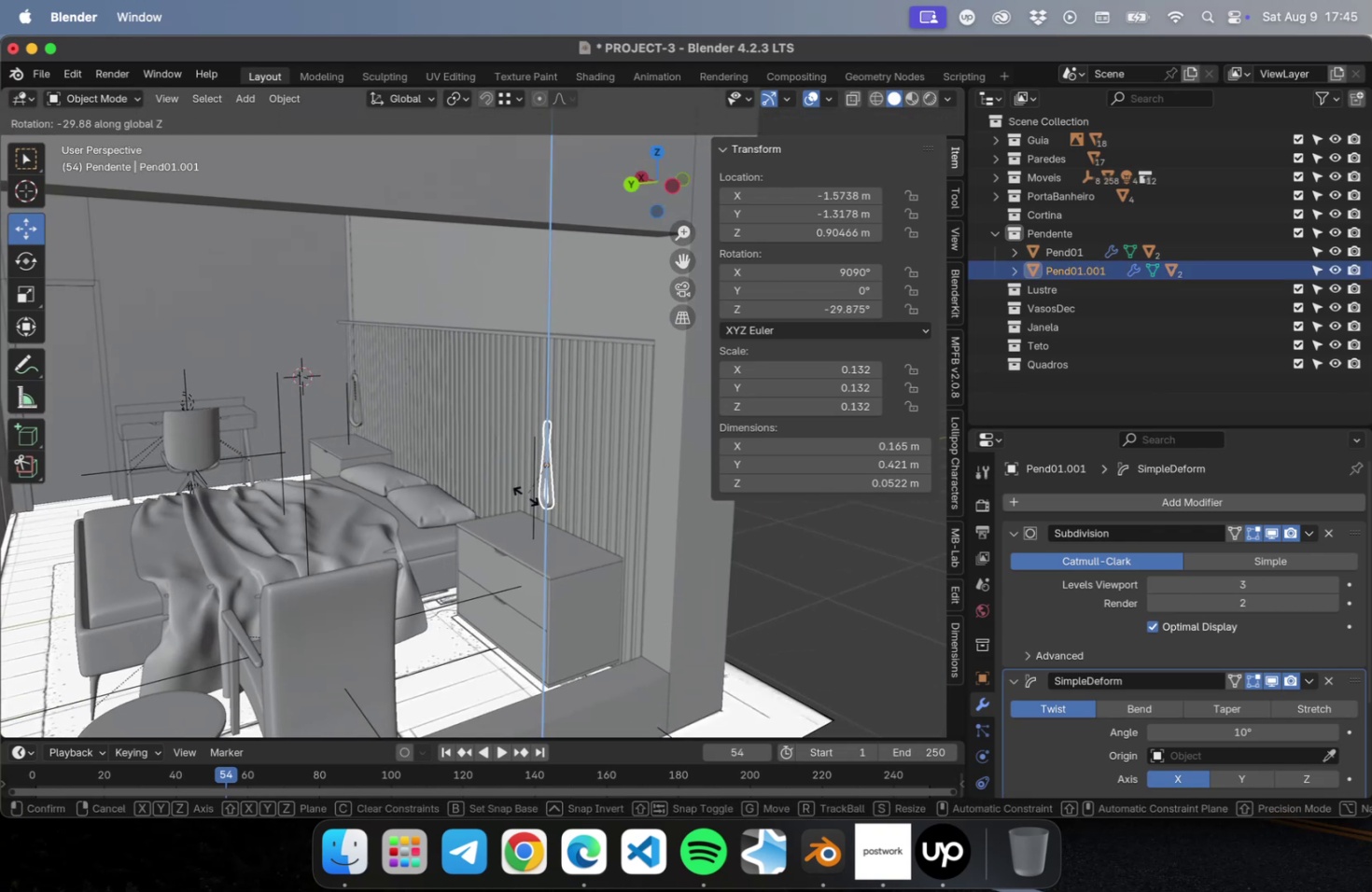 
left_click([525, 495])
 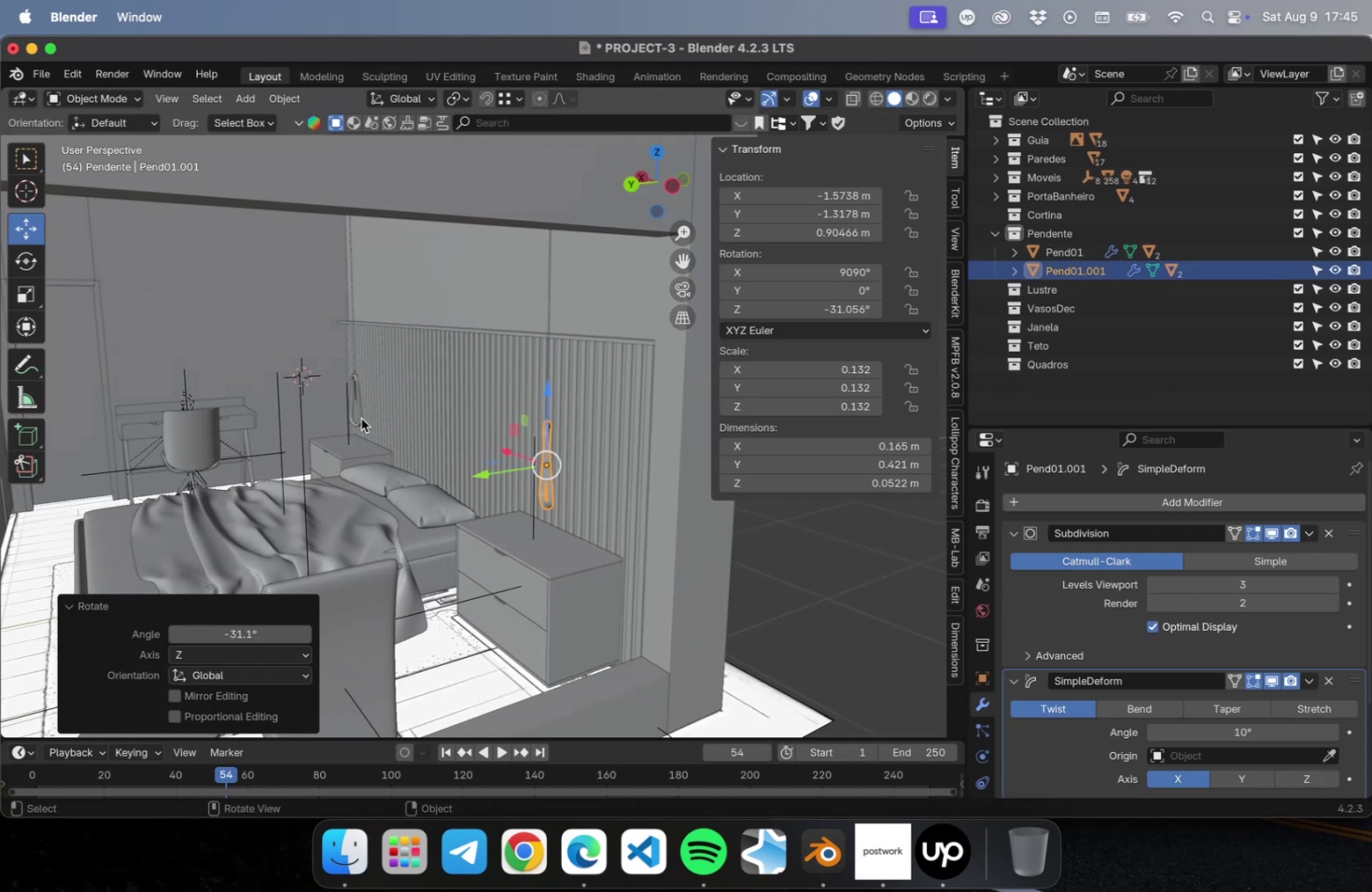 
left_click([359, 418])
 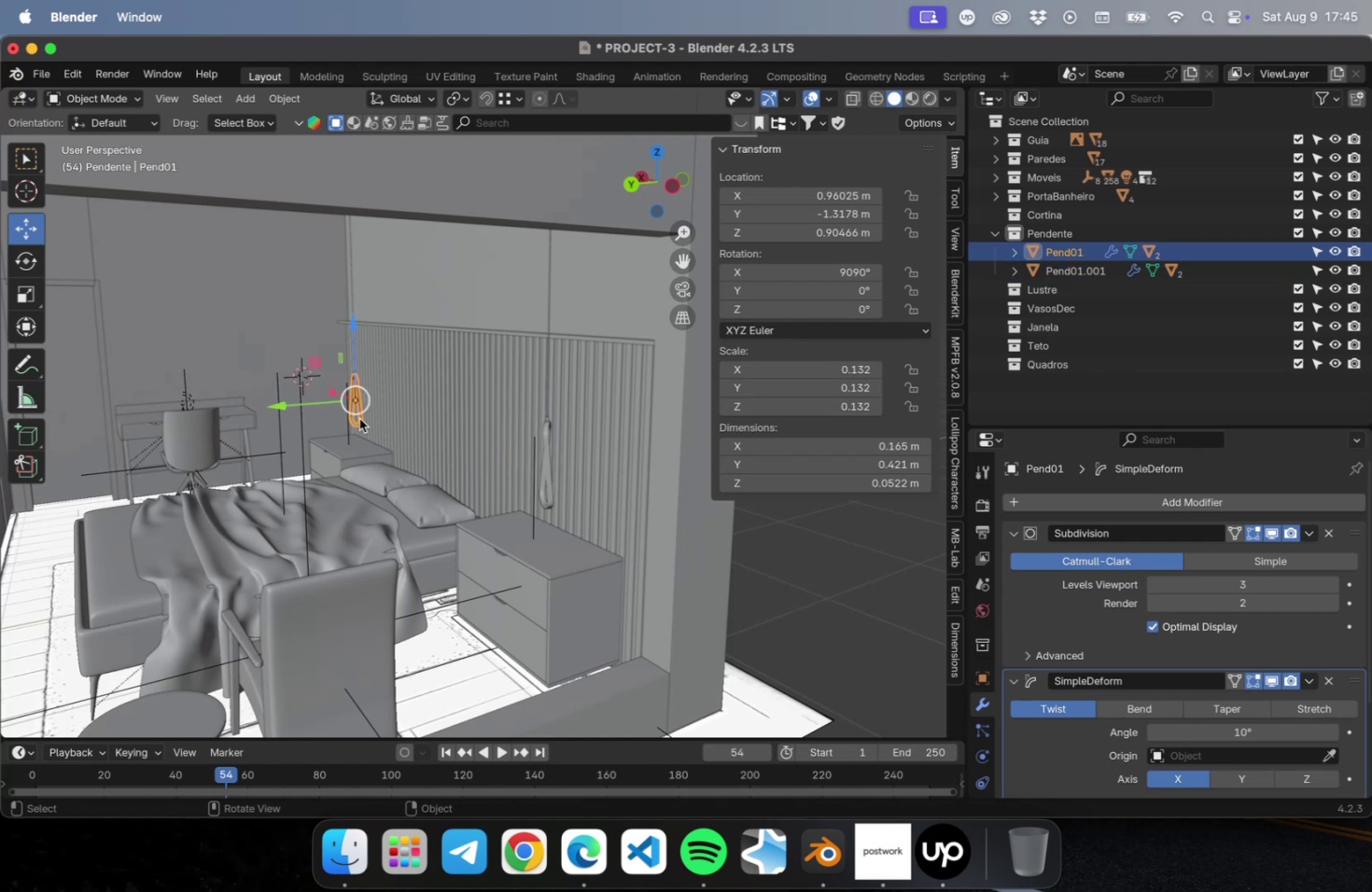 
type(rz)
 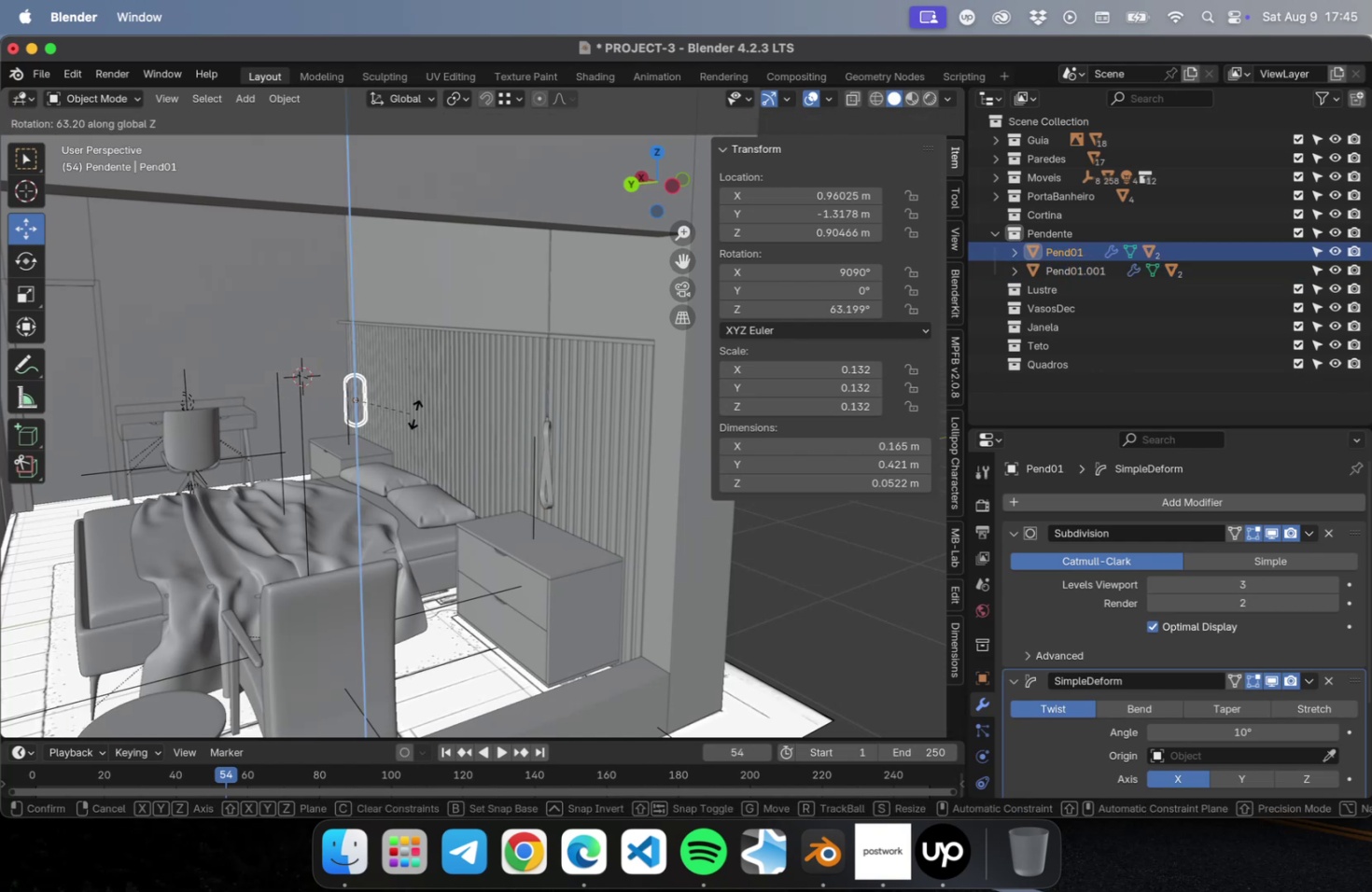 
left_click([415, 413])
 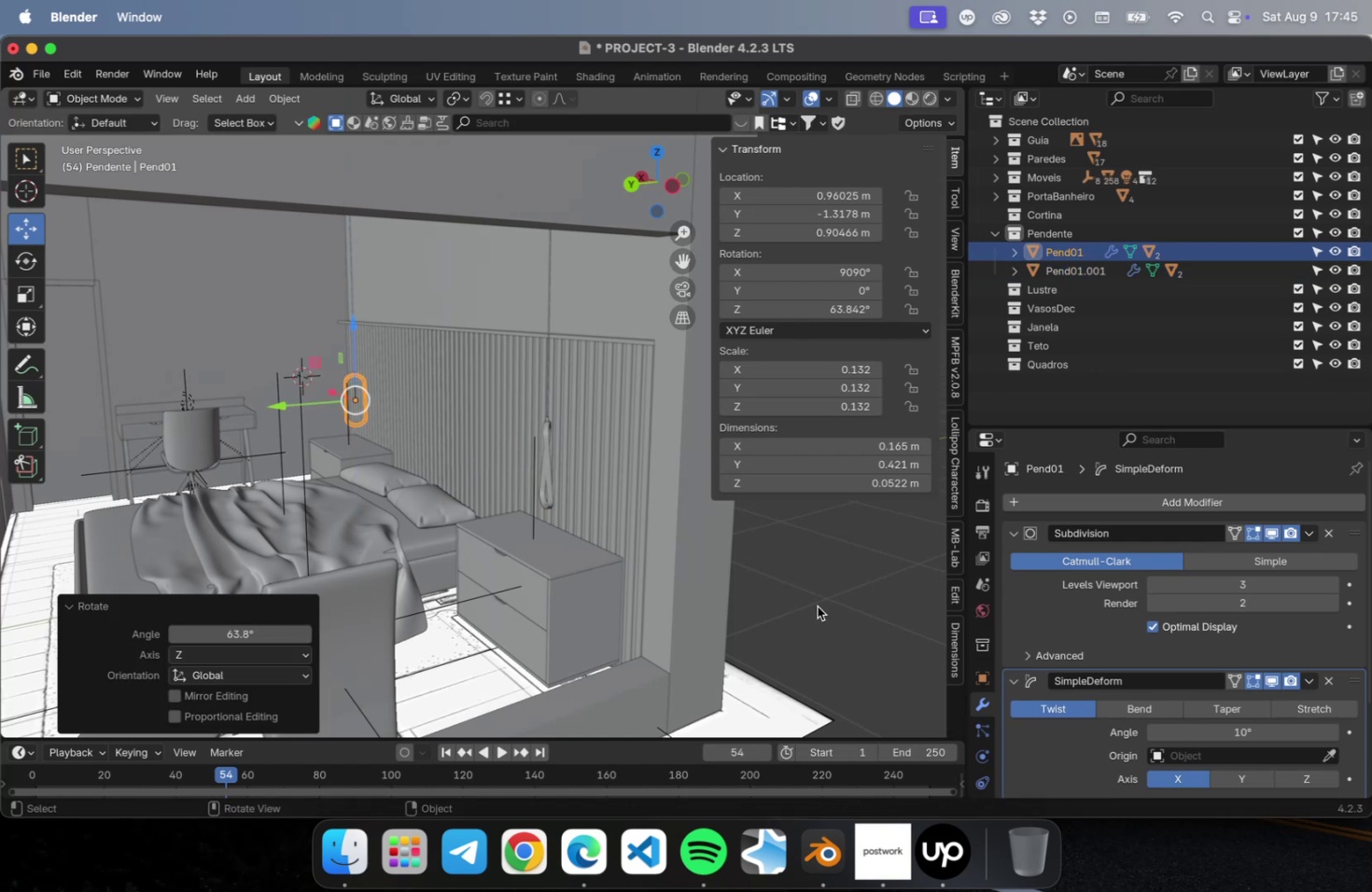 
key(Meta+CommandLeft)
 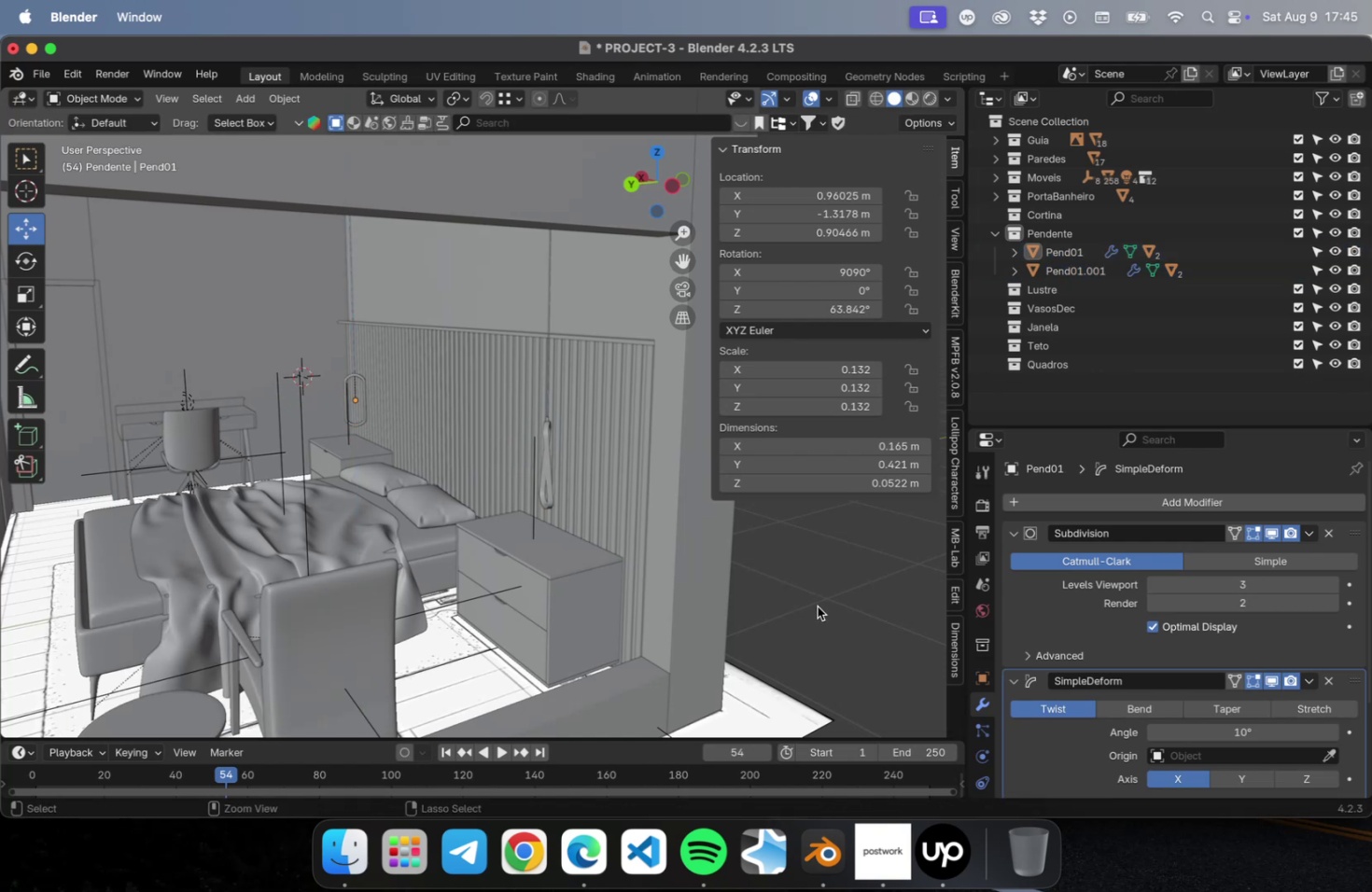 
key(Meta+S)
 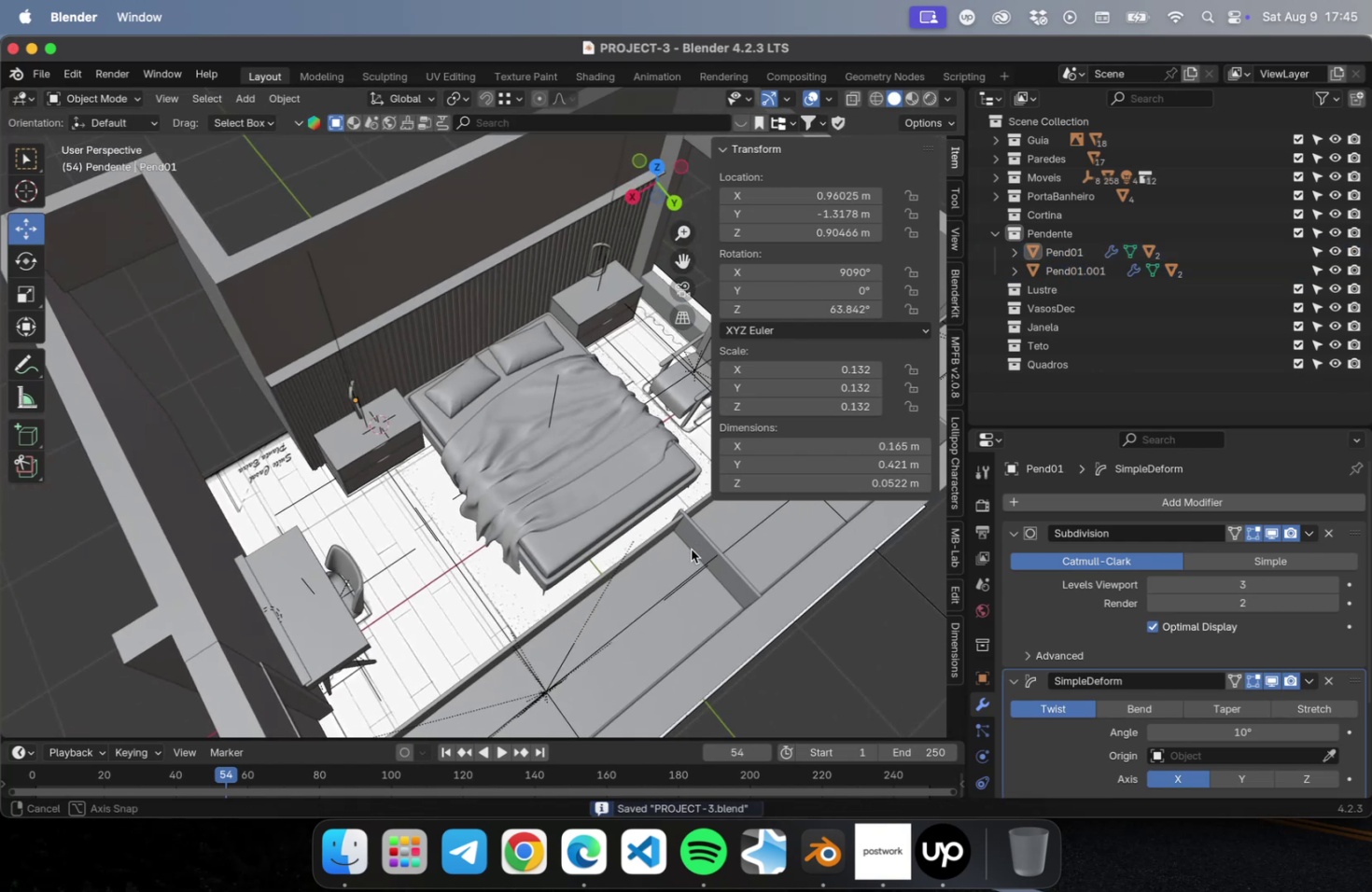 
hold_key(key=ShiftLeft, duration=0.81)
 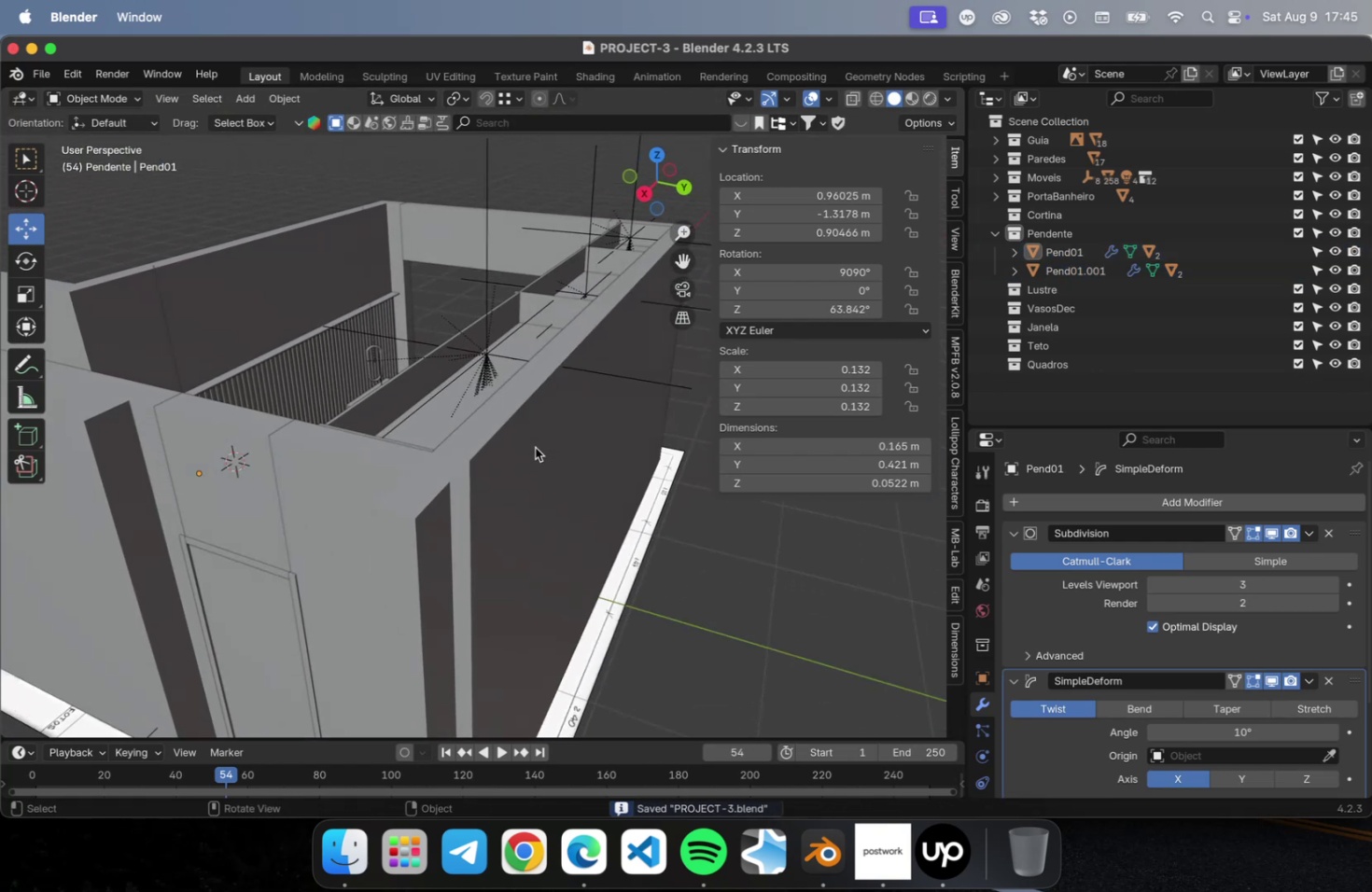 
key(Meta+S)
 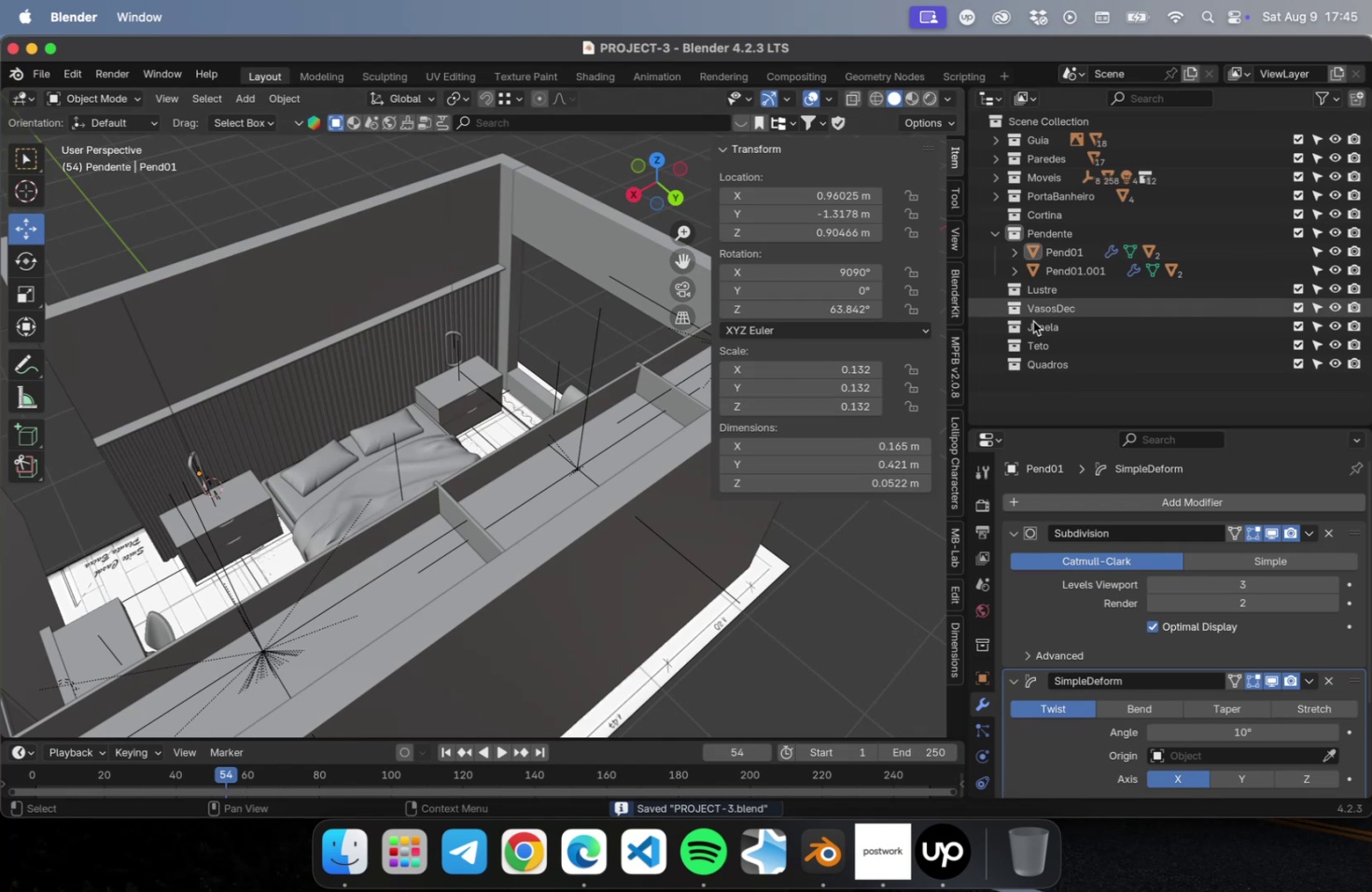 
left_click([1071, 274])
 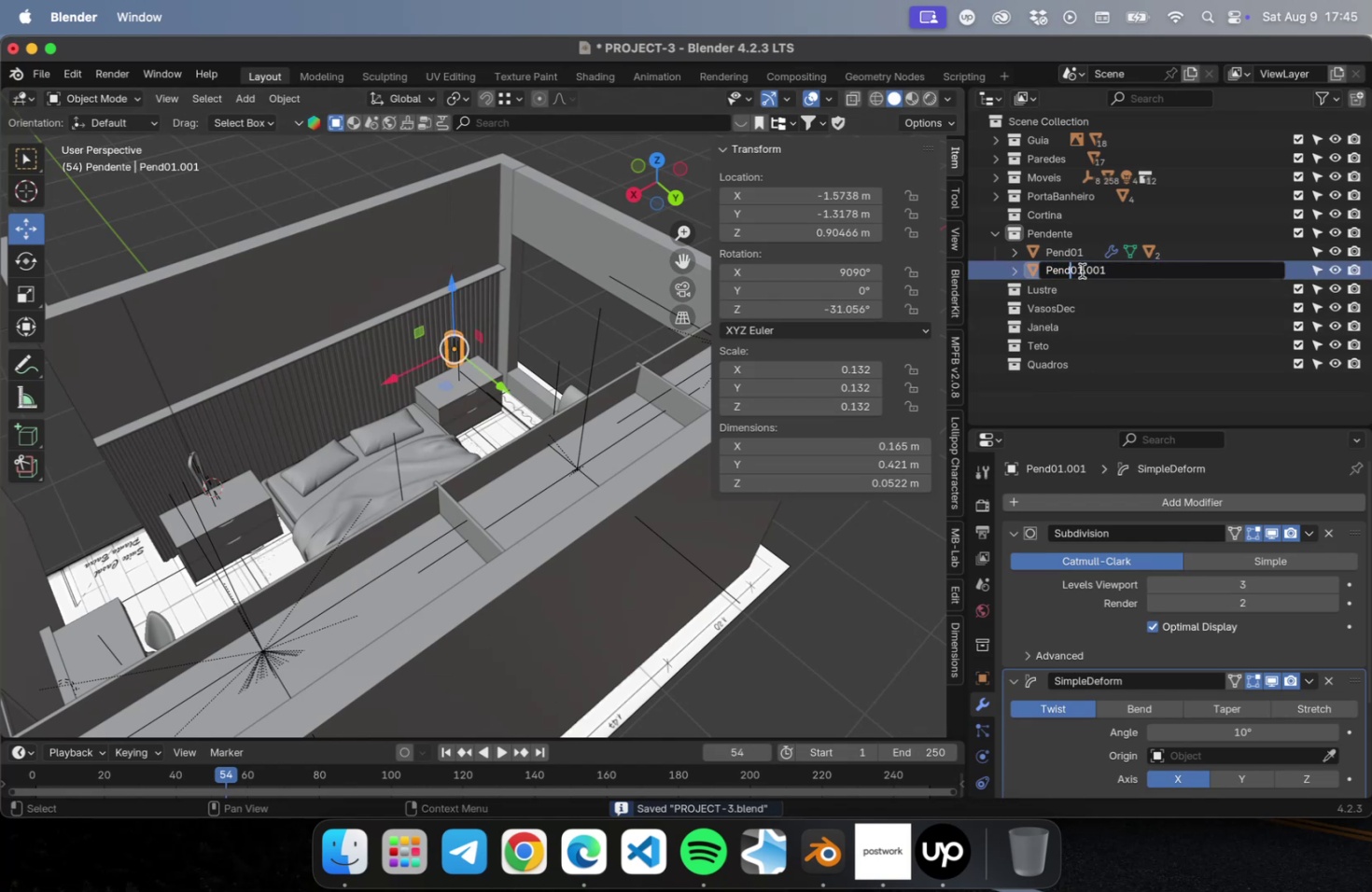 
left_click_drag(start_coordinate=[1078, 269], to_coordinate=[1146, 272])
 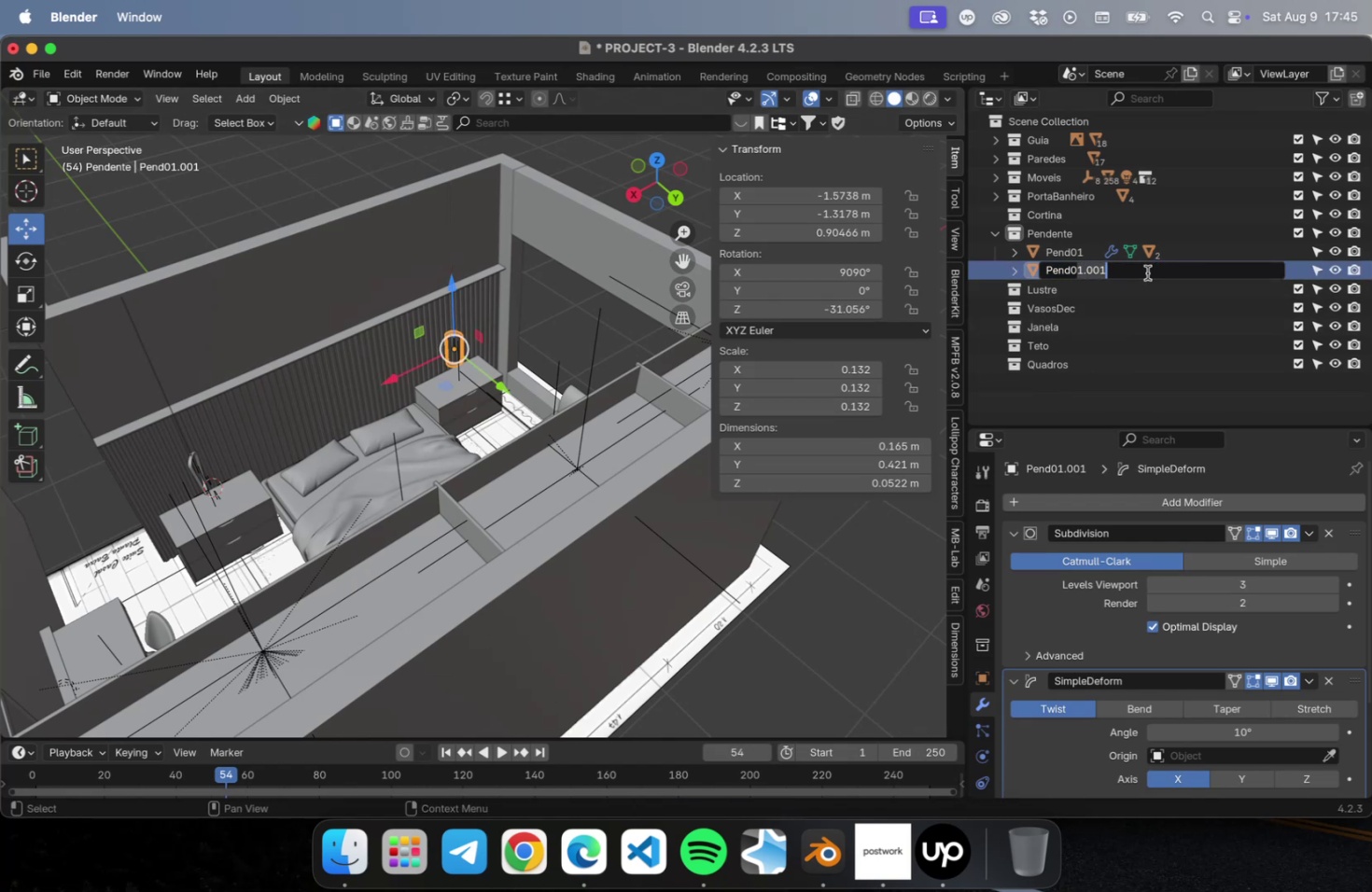 
key(2)
 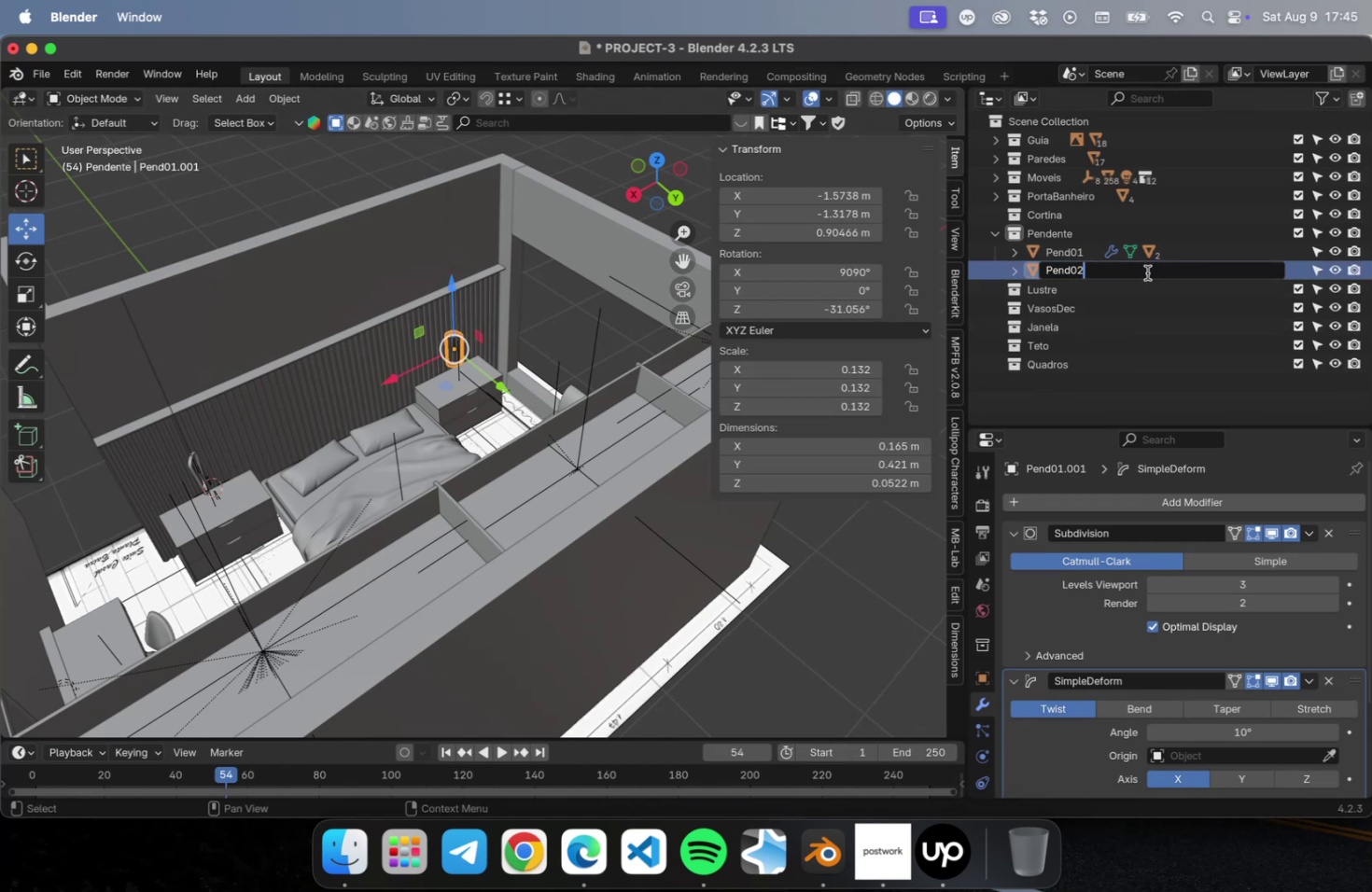 
key(Enter)
 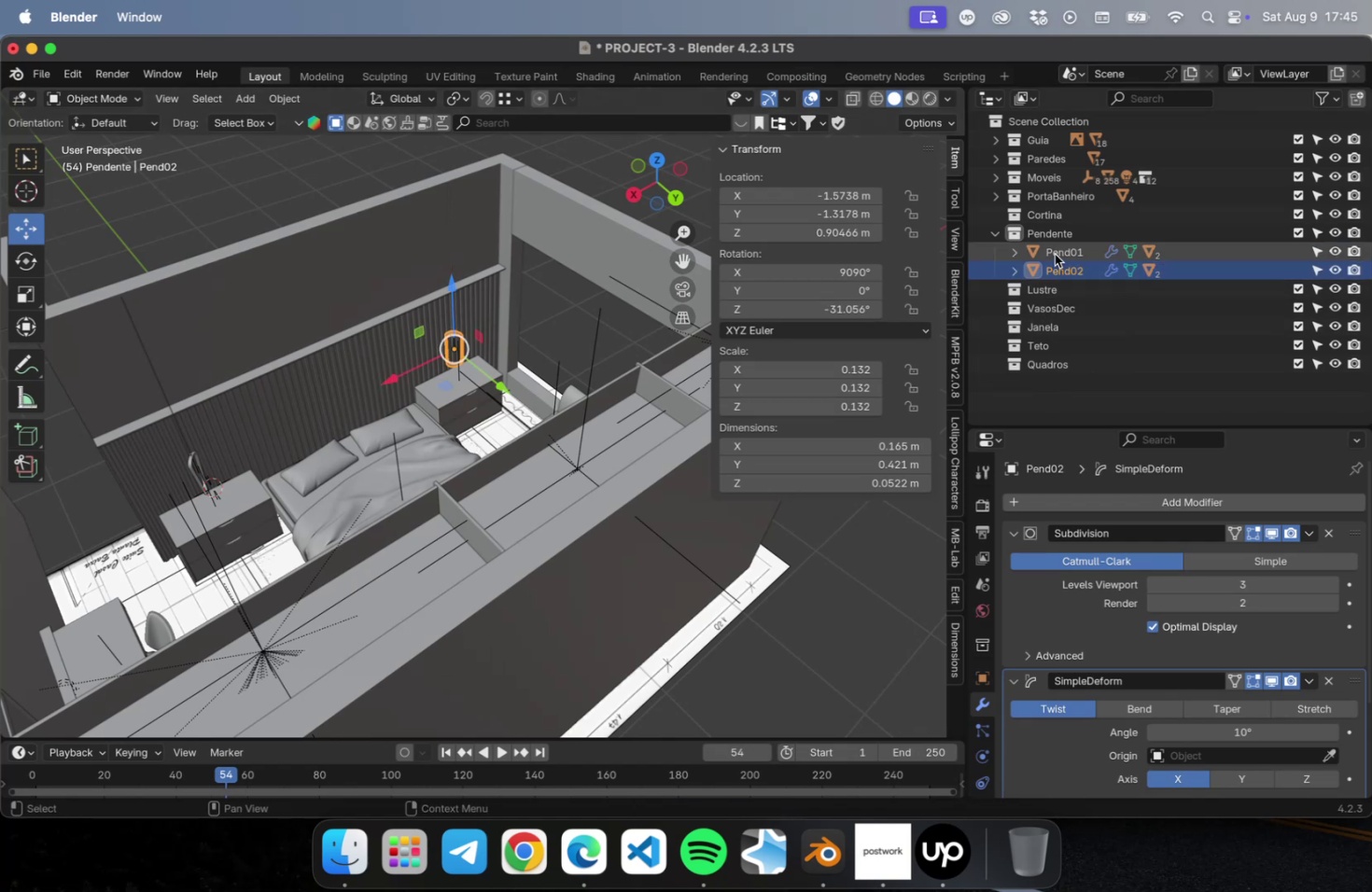 
left_click([1047, 236])
 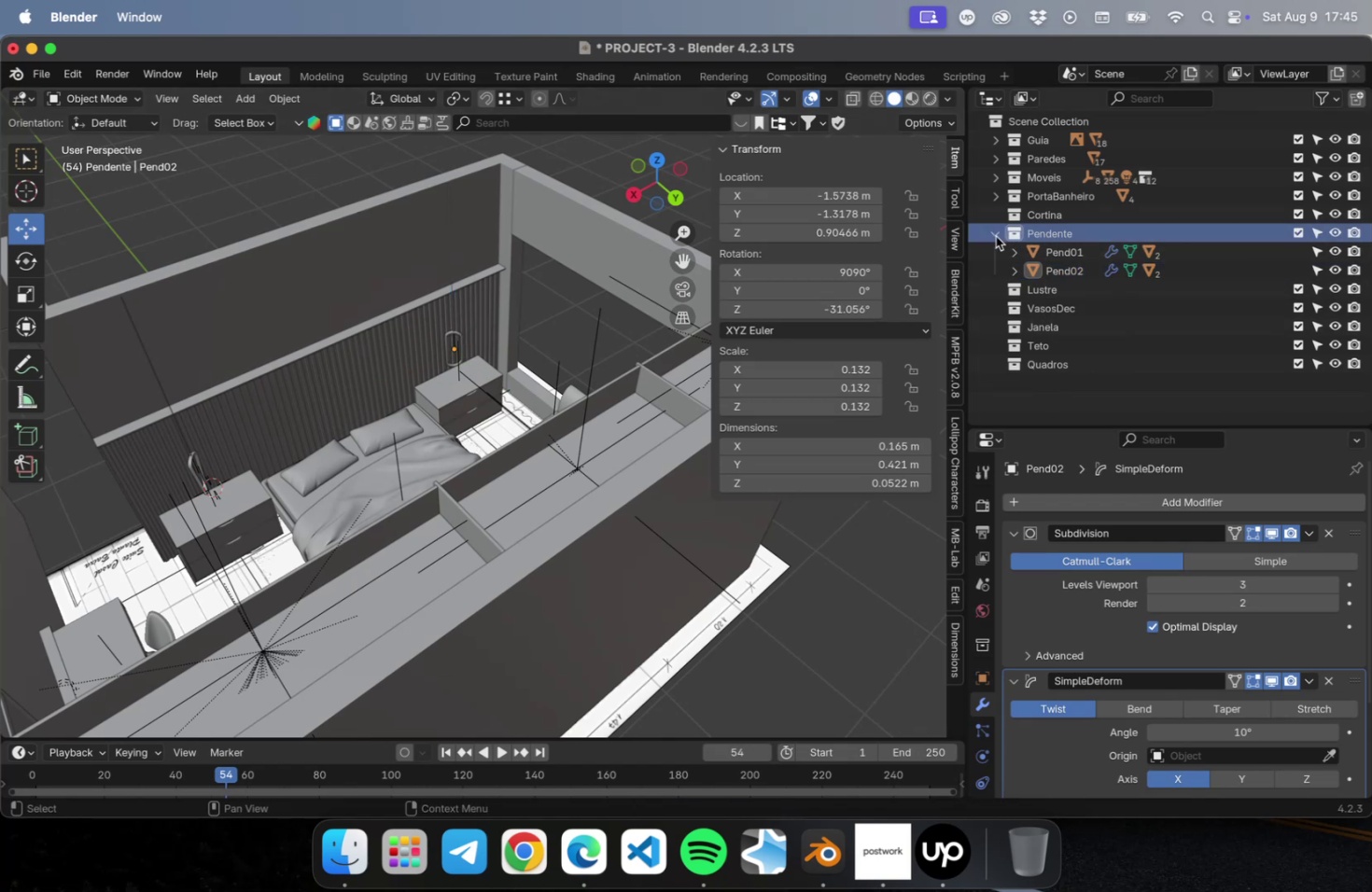 
left_click([994, 236])
 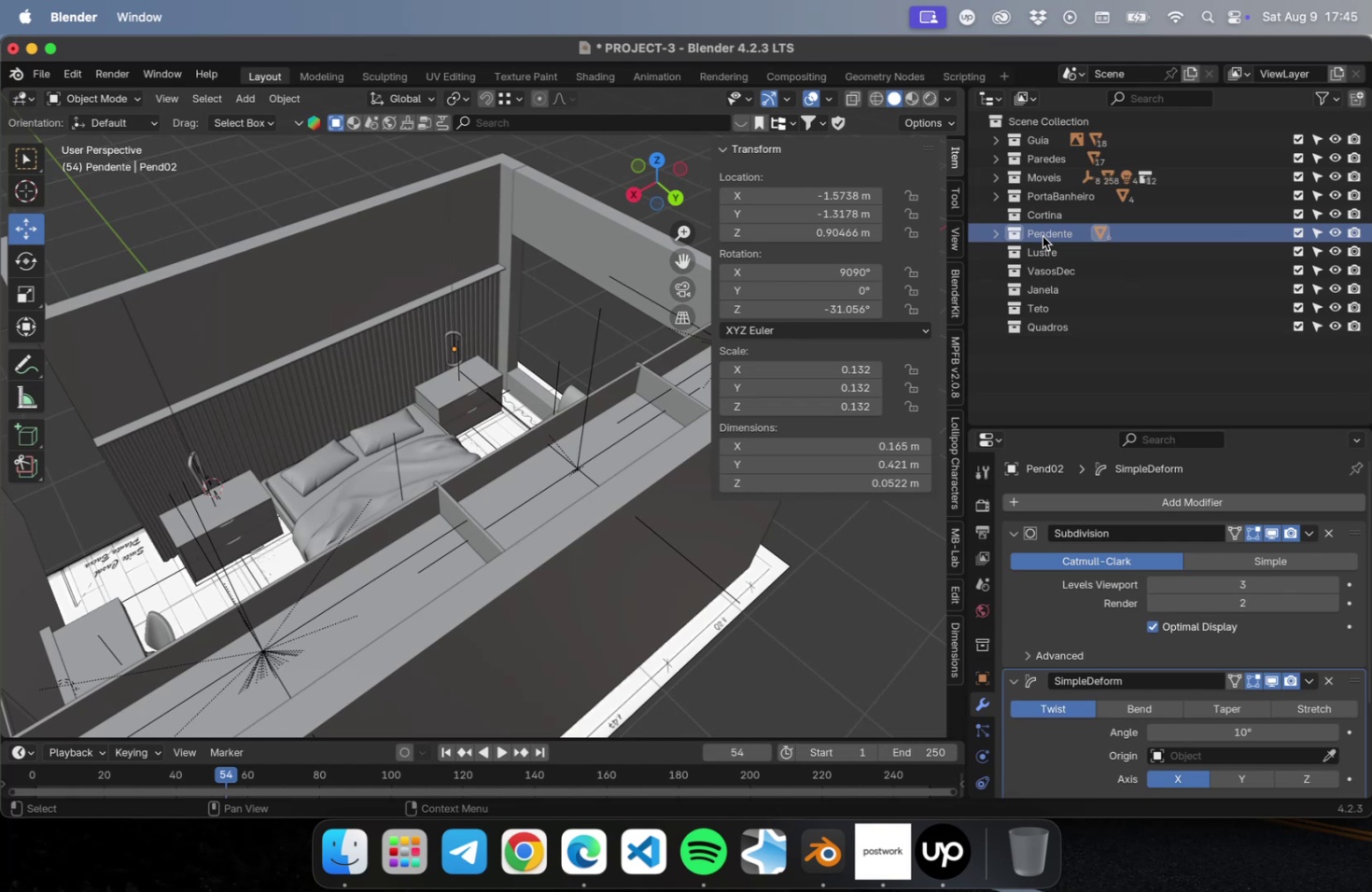 
left_click_drag(start_coordinate=[1042, 236], to_coordinate=[1057, 178])
 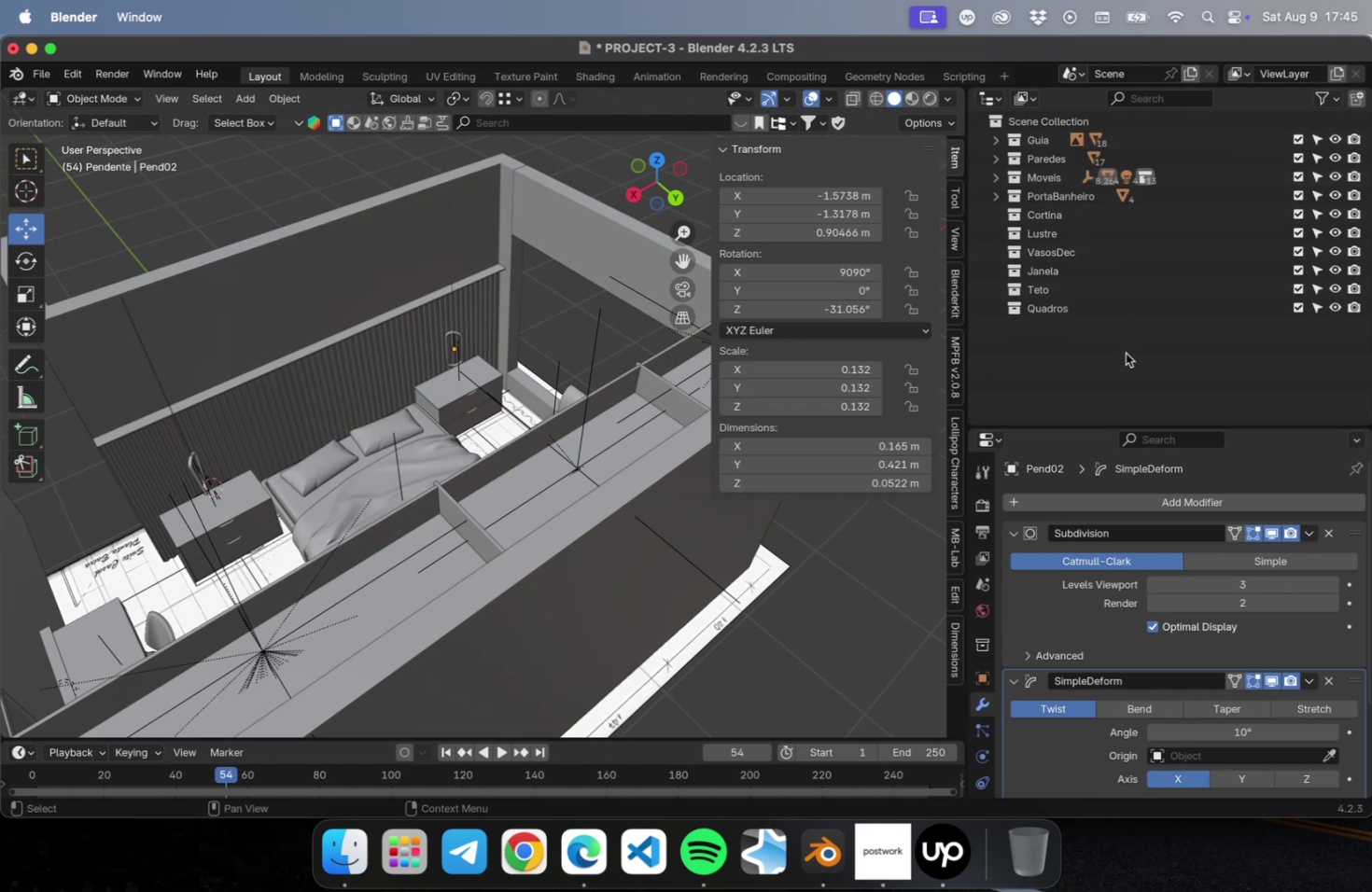 
left_click([1125, 353])
 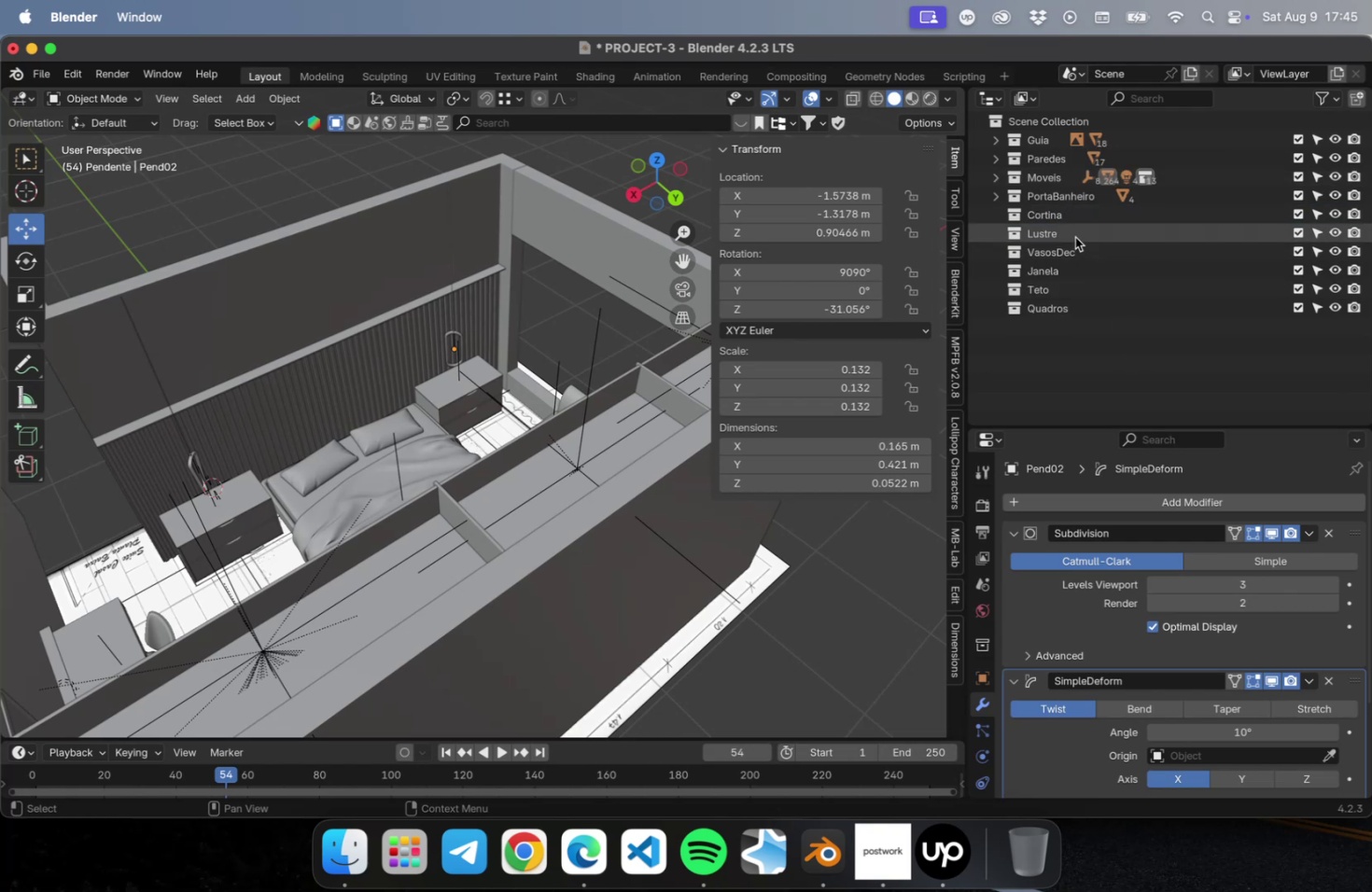 
left_click([1073, 235])
 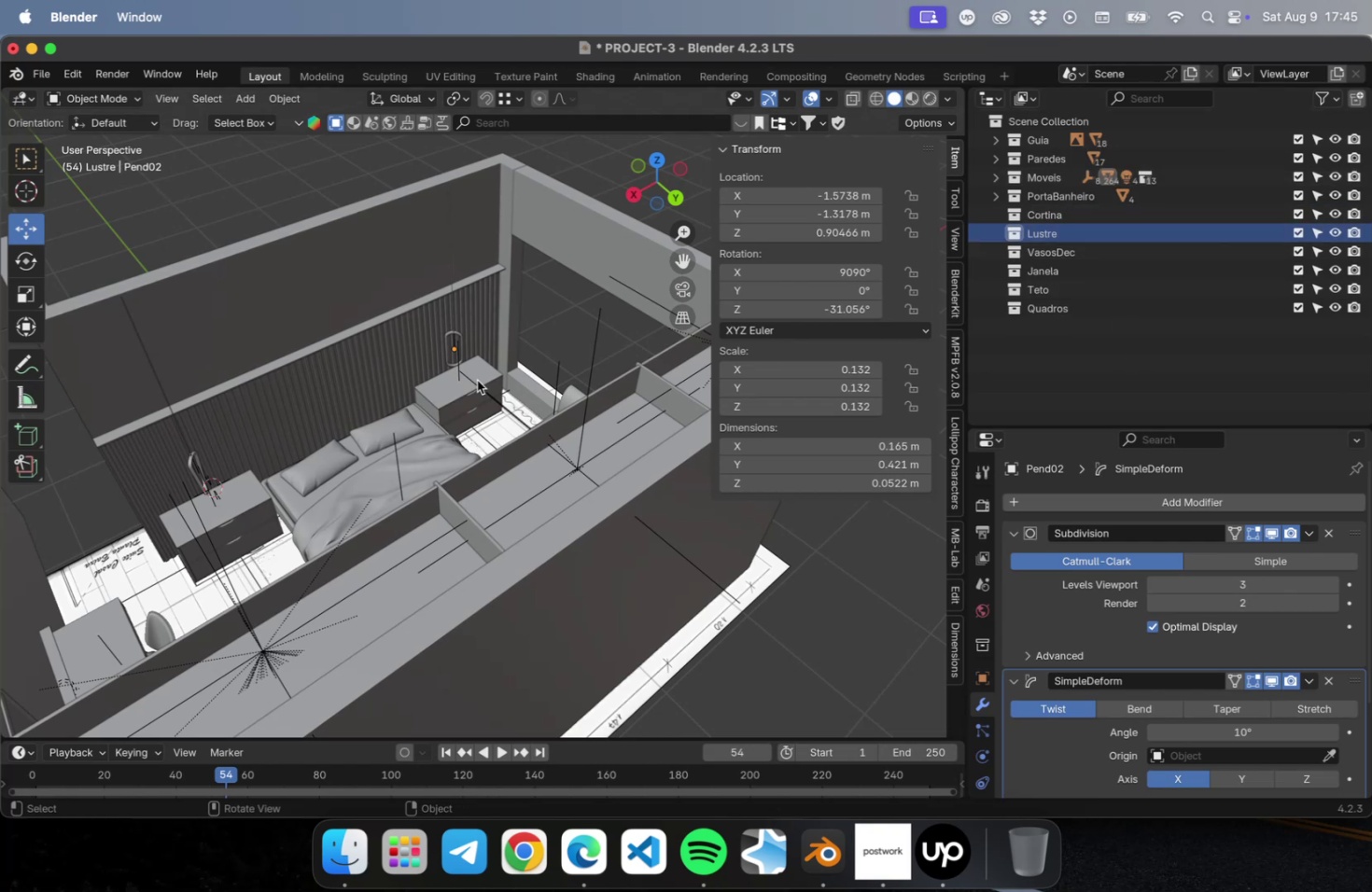 
scroll: coordinate [422, 403], scroll_direction: down, amount: 10.0
 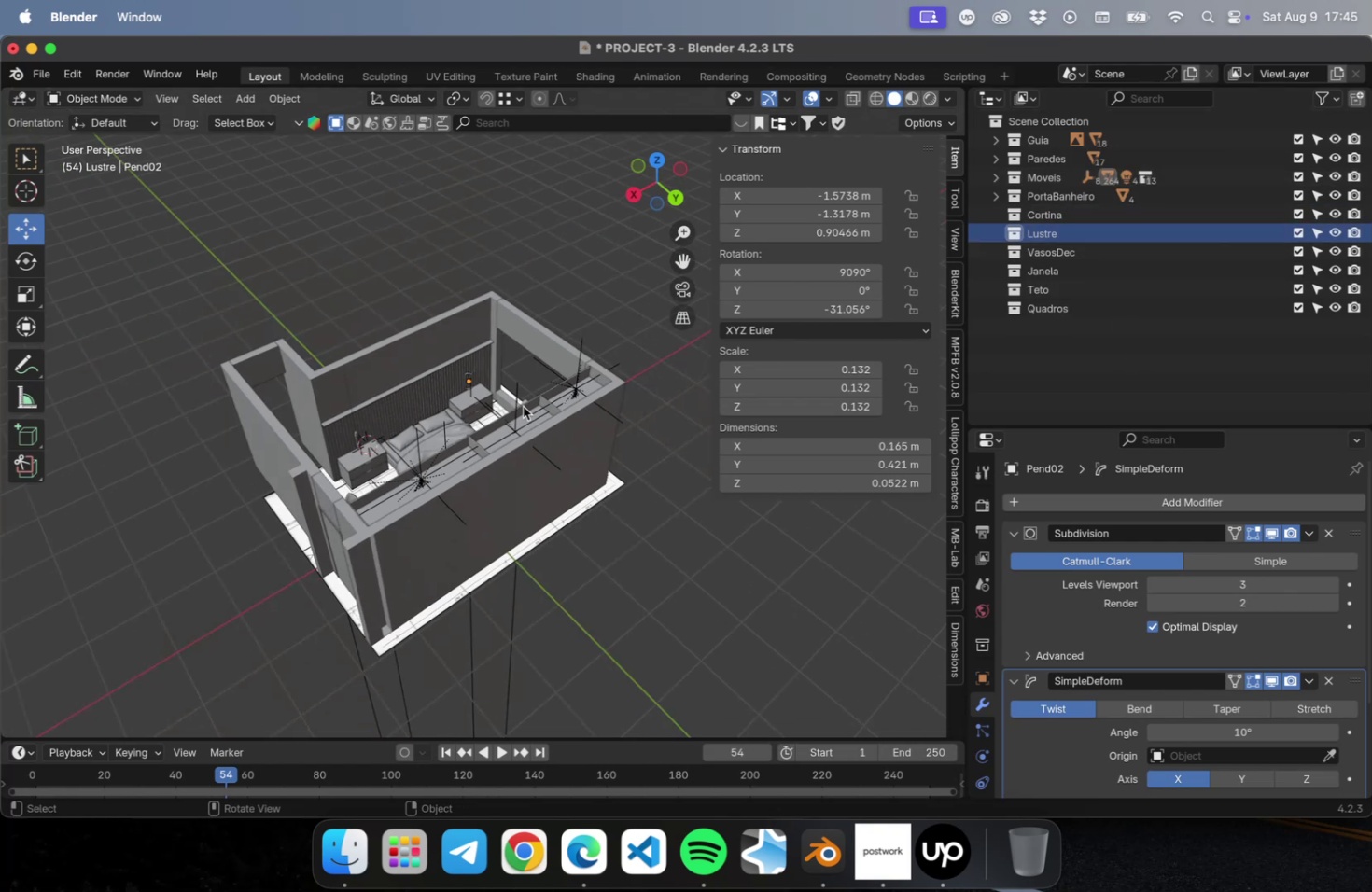 
scroll: coordinate [516, 408], scroll_direction: up, amount: 4.0
 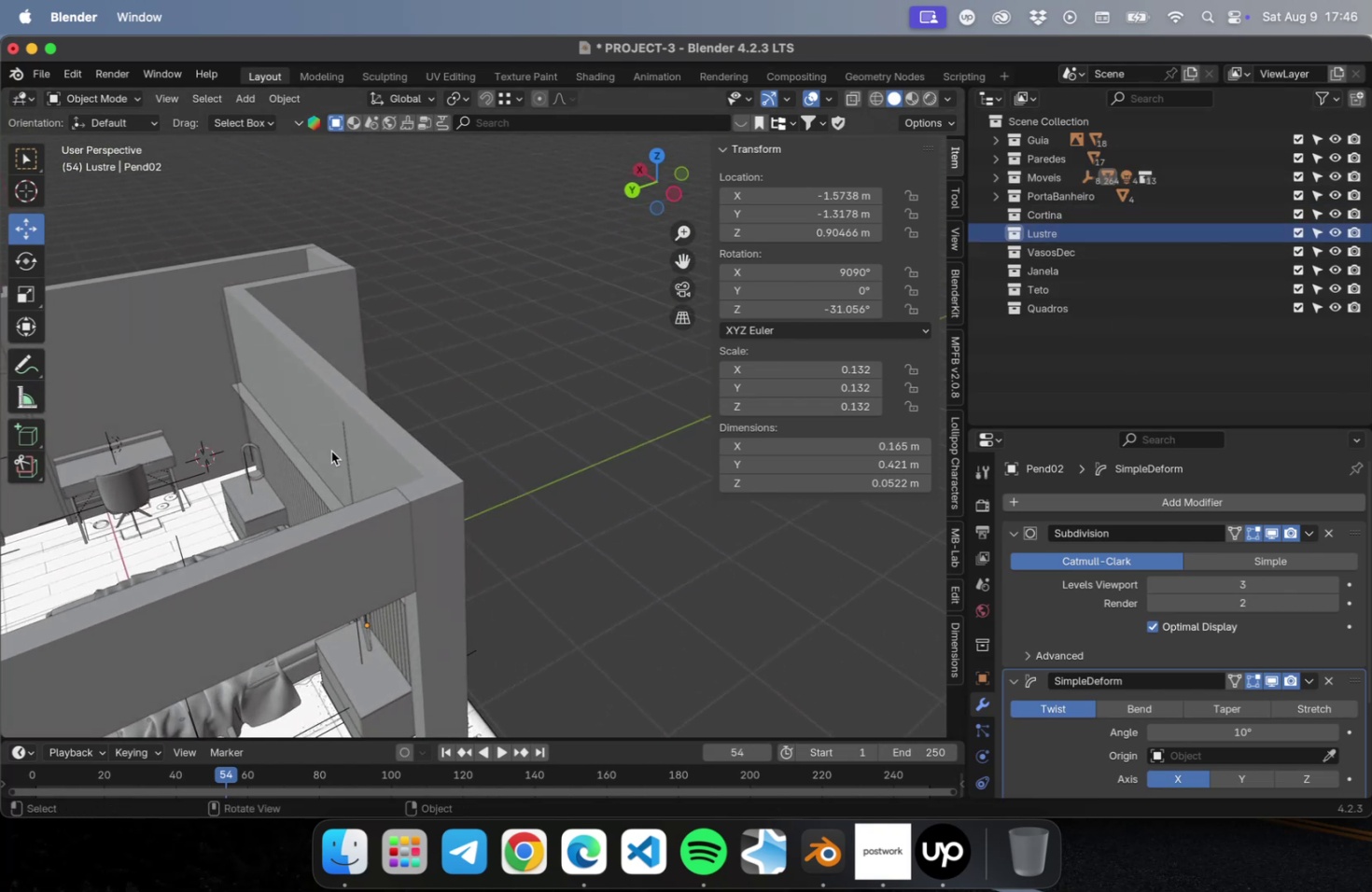 
scroll: coordinate [333, 448], scroll_direction: down, amount: 7.0
 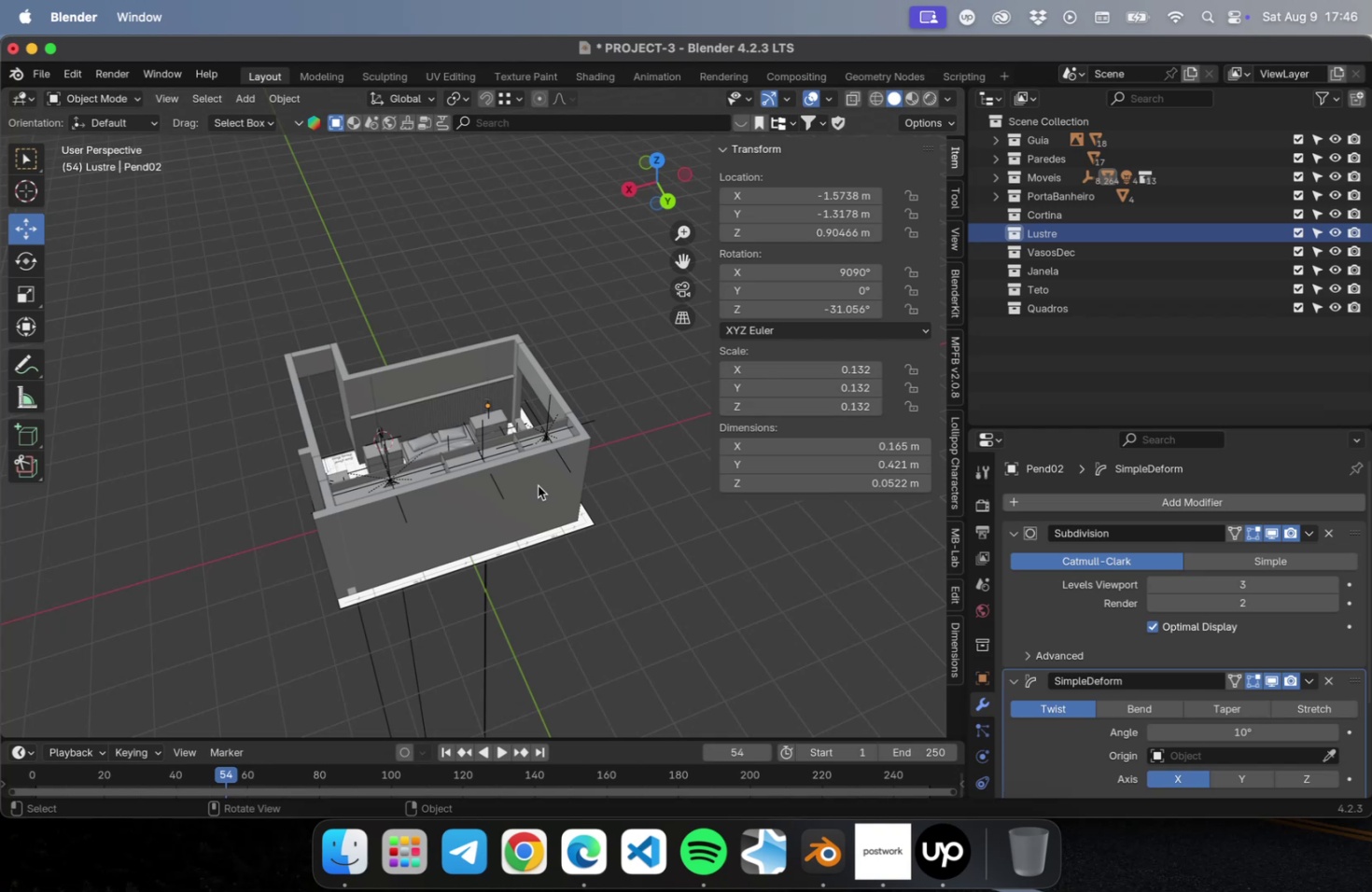 
wait(35.76)
 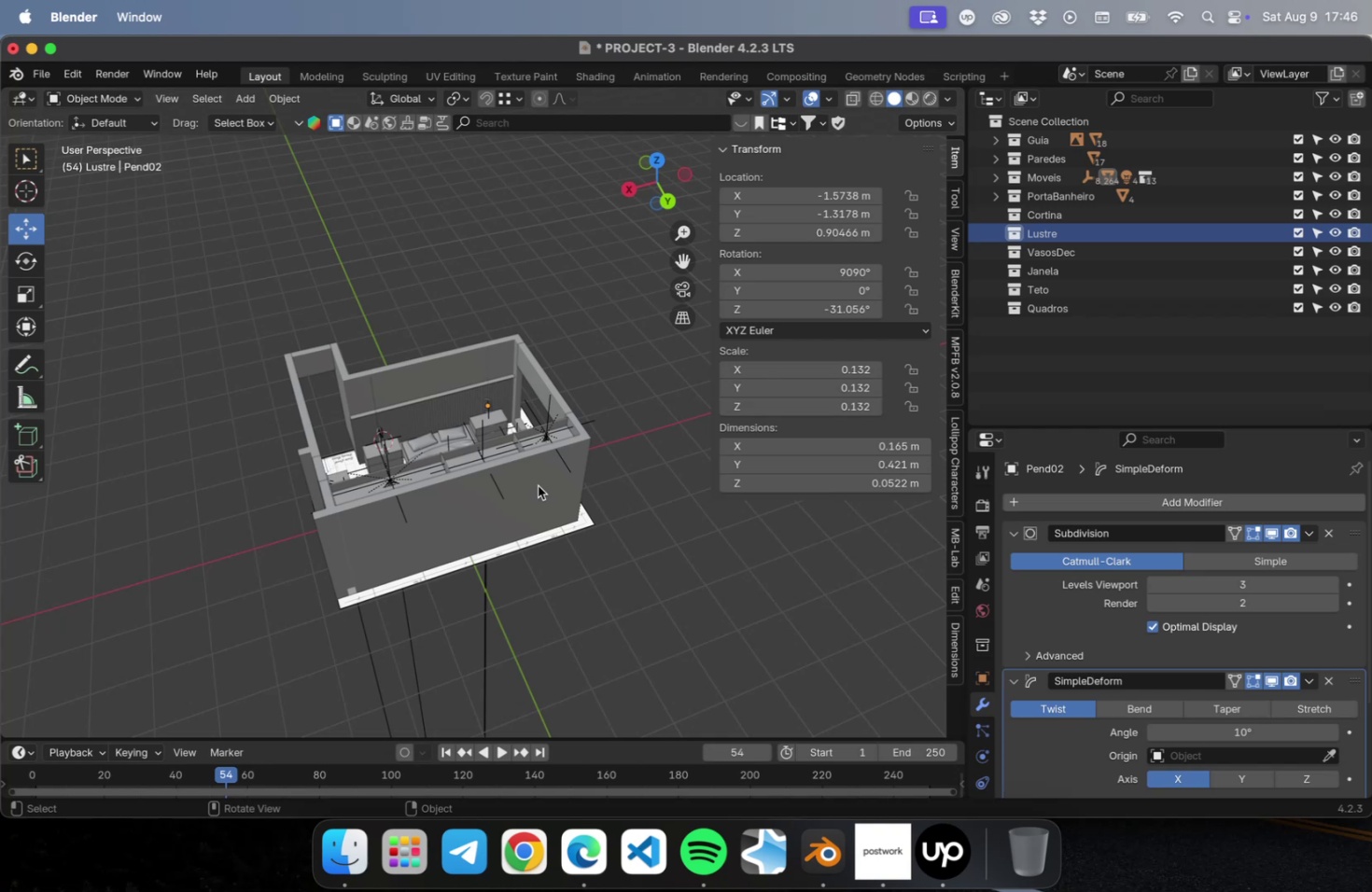 
scroll: coordinate [614, 500], scroll_direction: down, amount: 2.0
 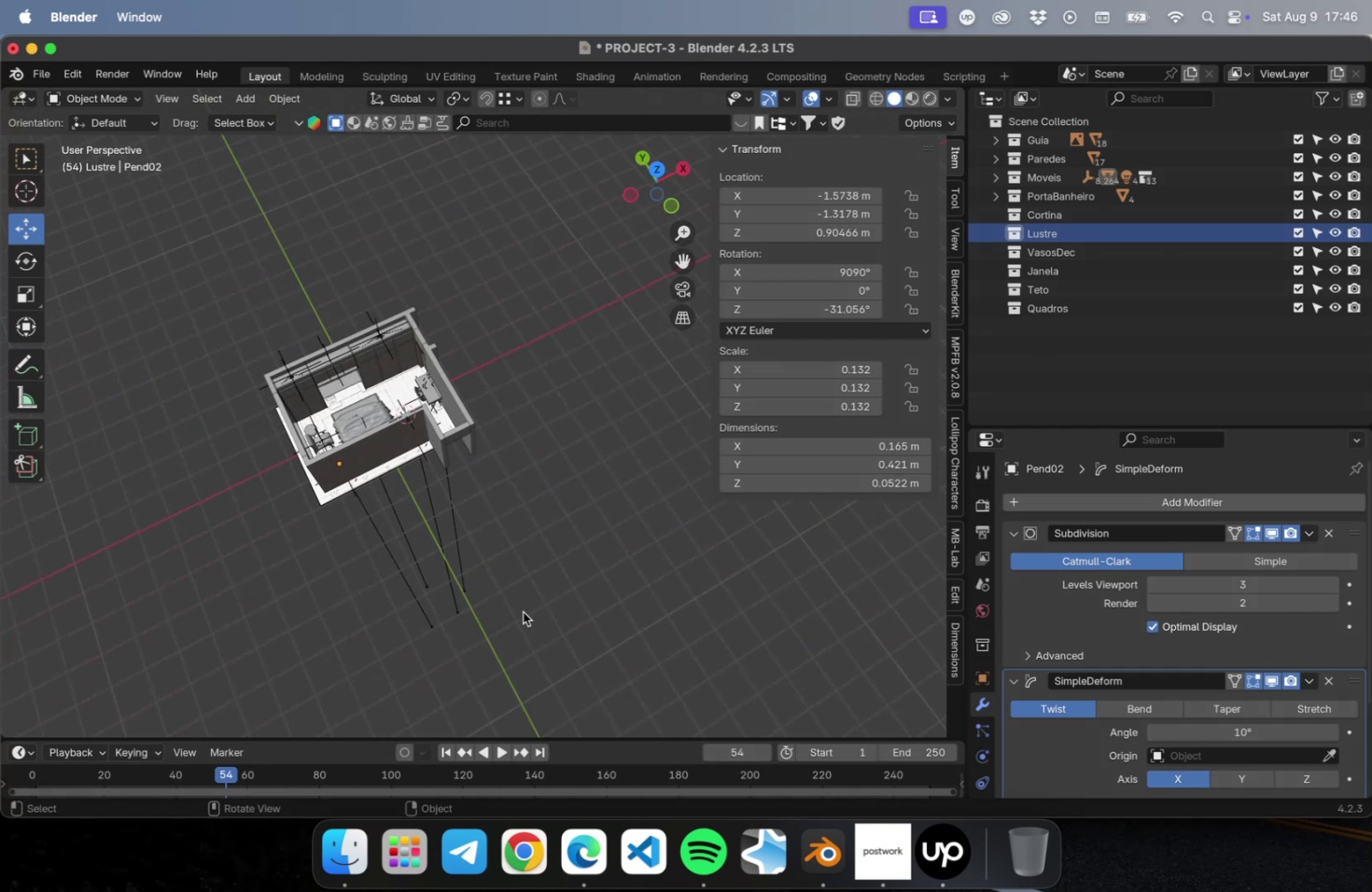 
hold_key(key=ShiftLeft, duration=0.38)
right_click([517, 618])
 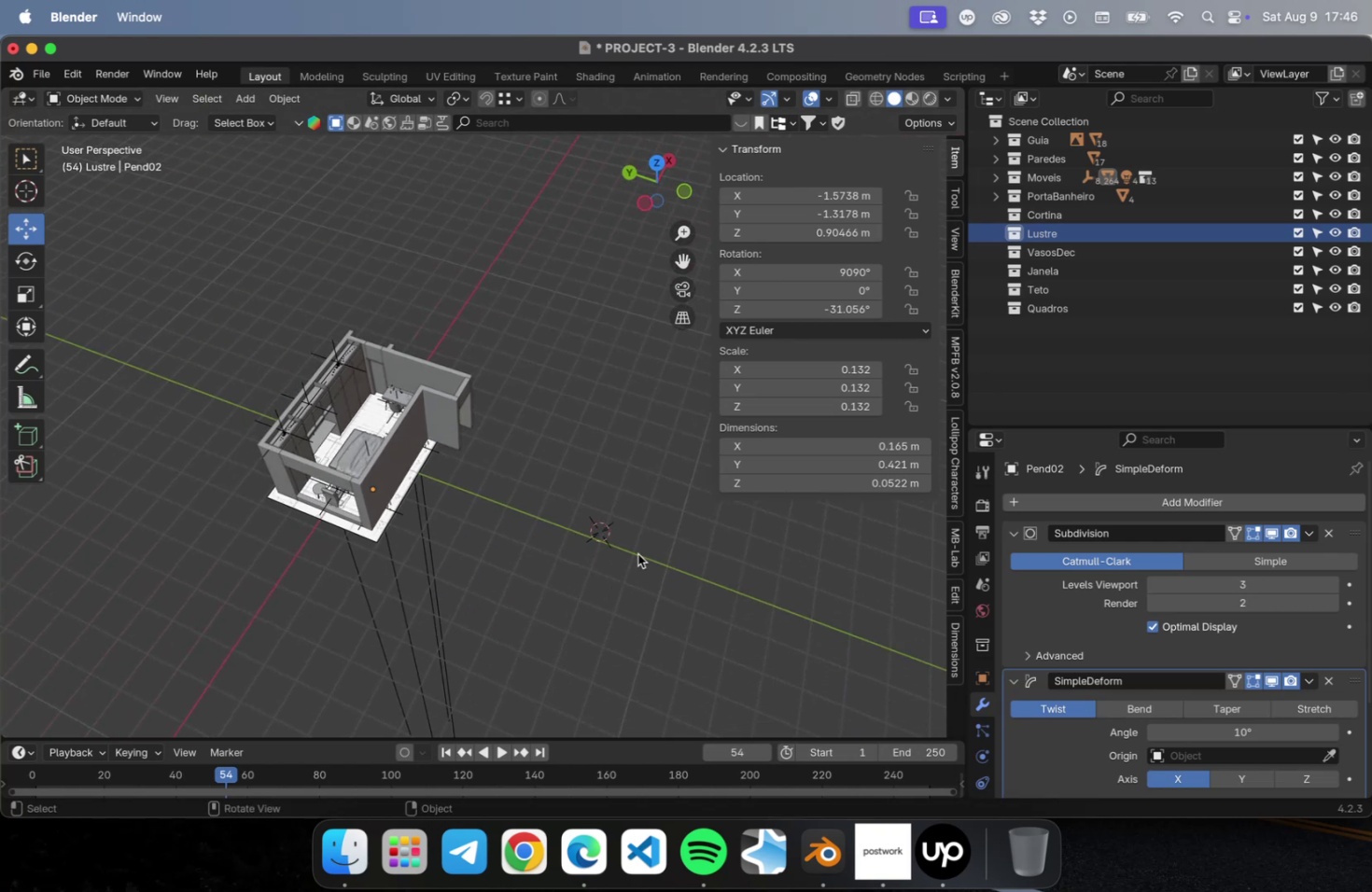 
scroll: coordinate [636, 552], scroll_direction: up, amount: 2.0
 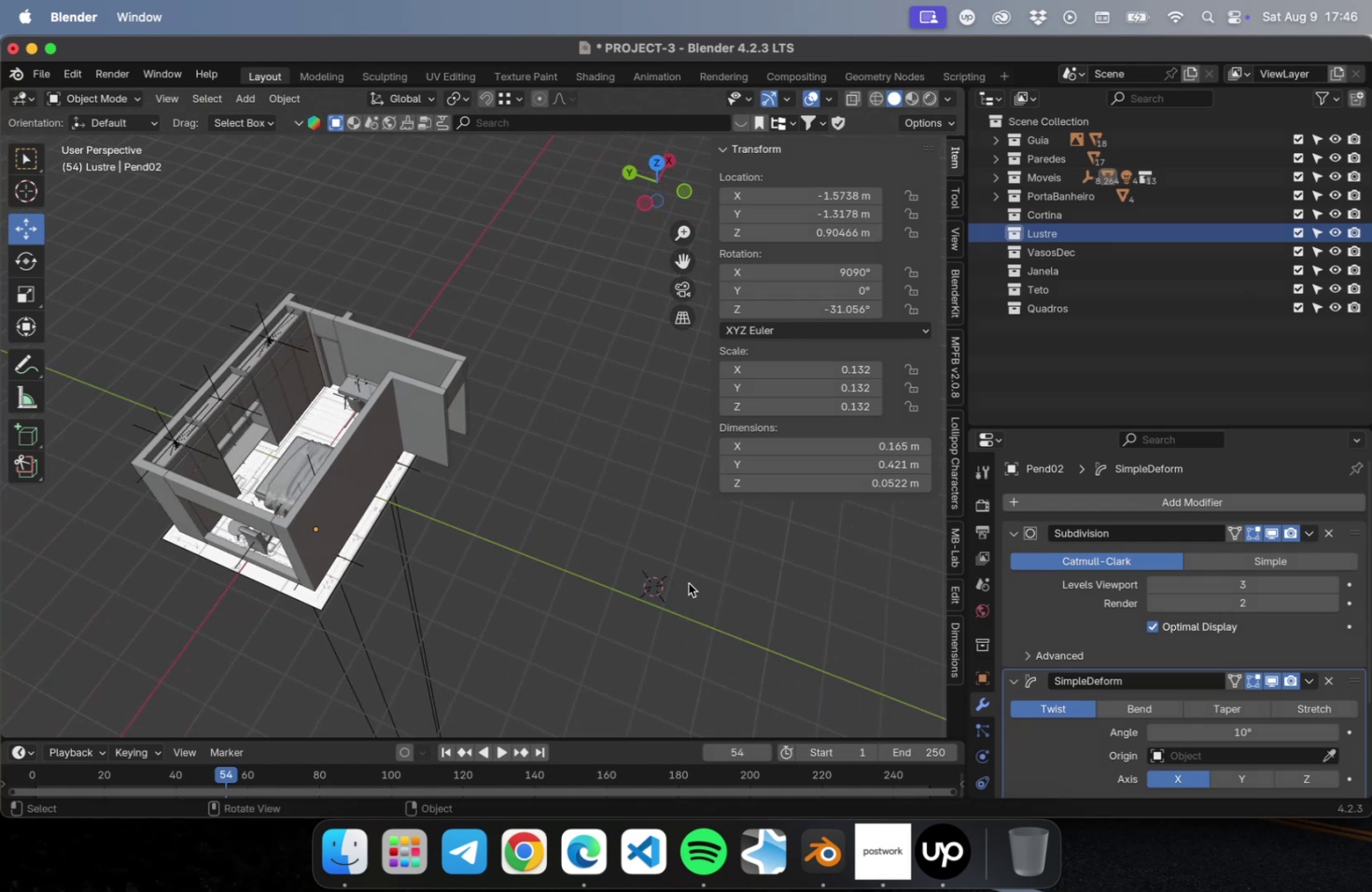 
hold_key(key=ShiftLeft, duration=0.6)
 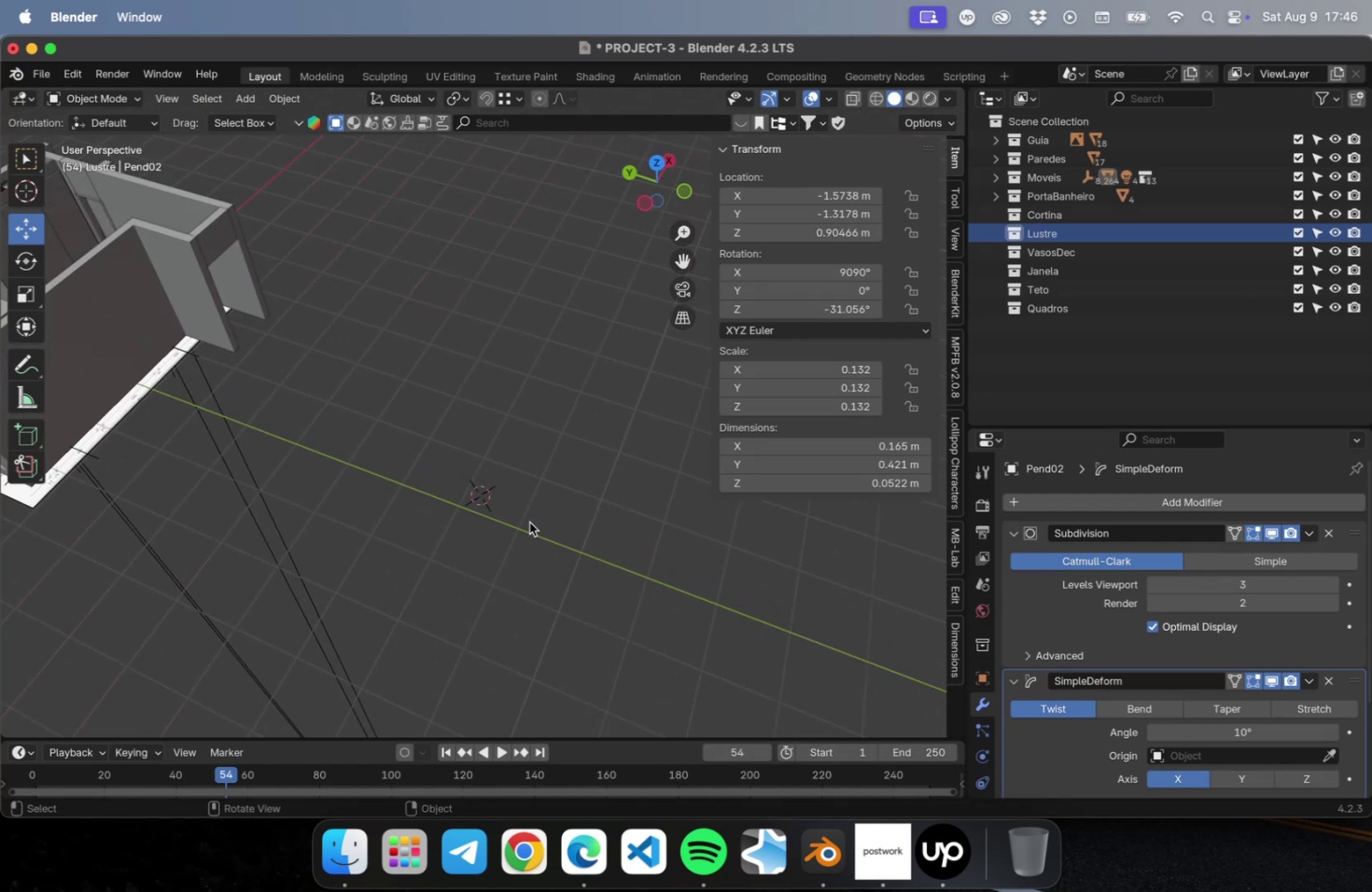 
scroll: coordinate [529, 522], scroll_direction: up, amount: 16.0
 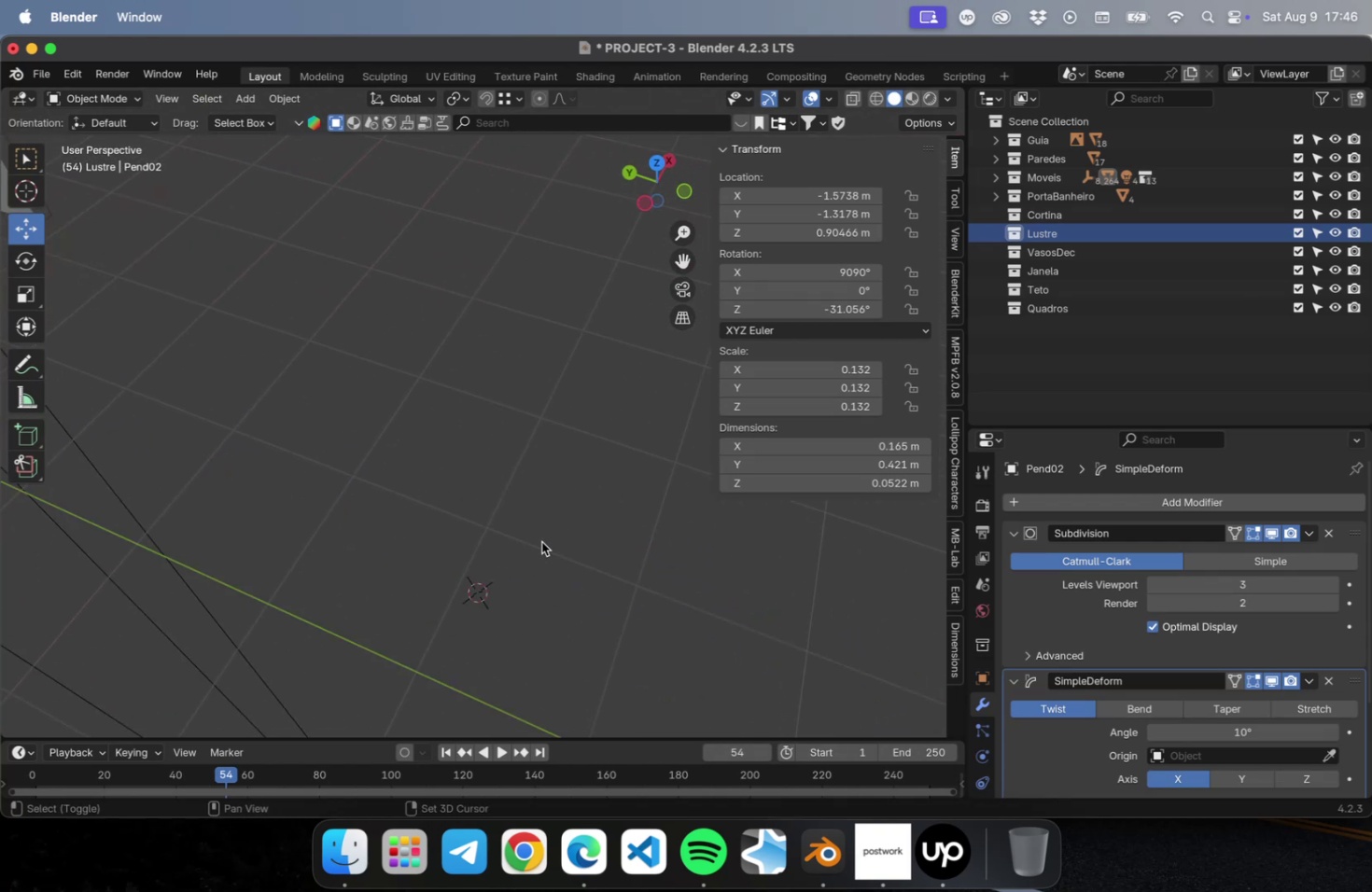 
hold_key(key=ShiftLeft, duration=0.46)
 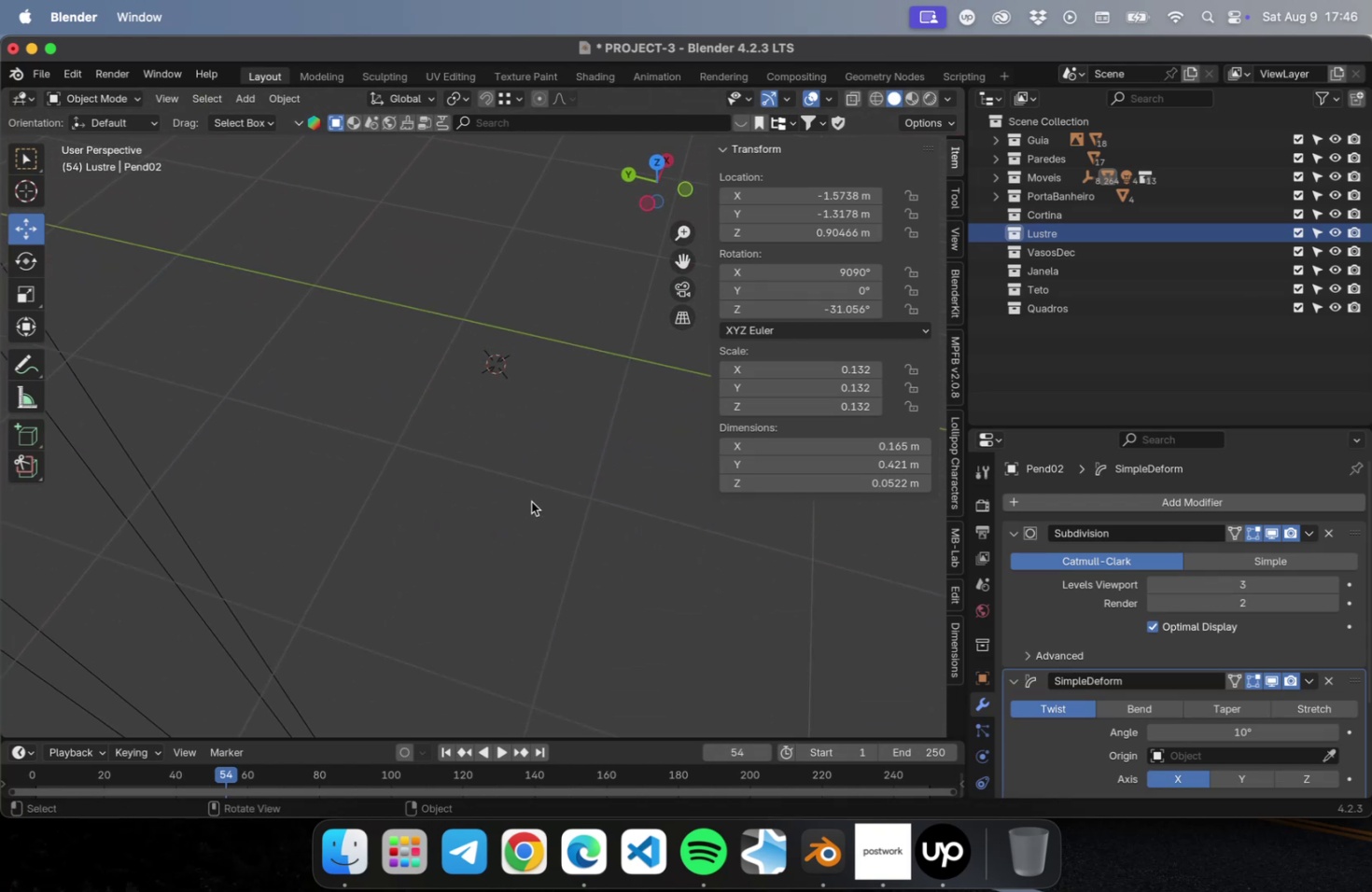 
key(Meta+CommandLeft)
 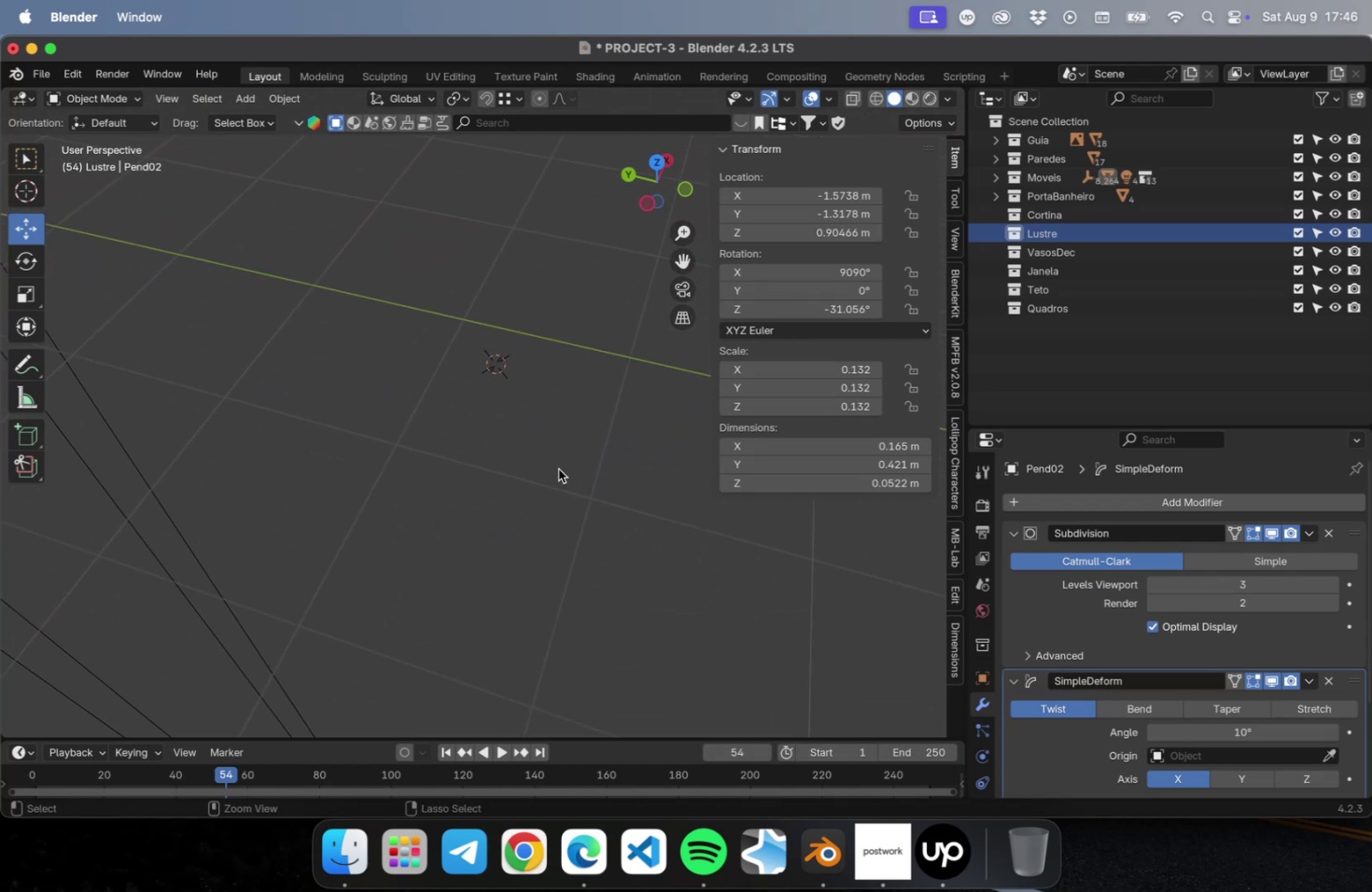 
key(Meta+S)
 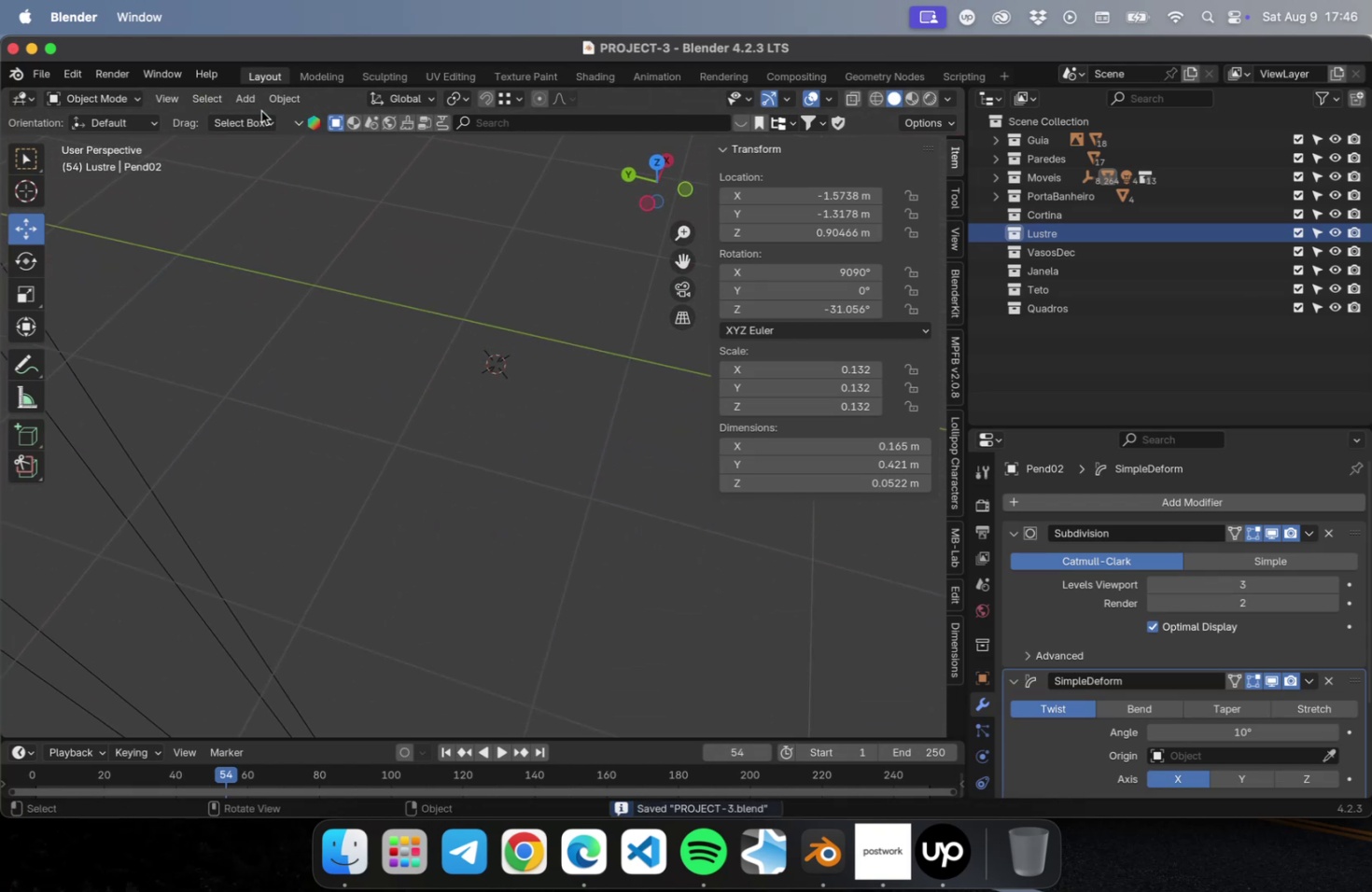 
left_click([250, 105])
 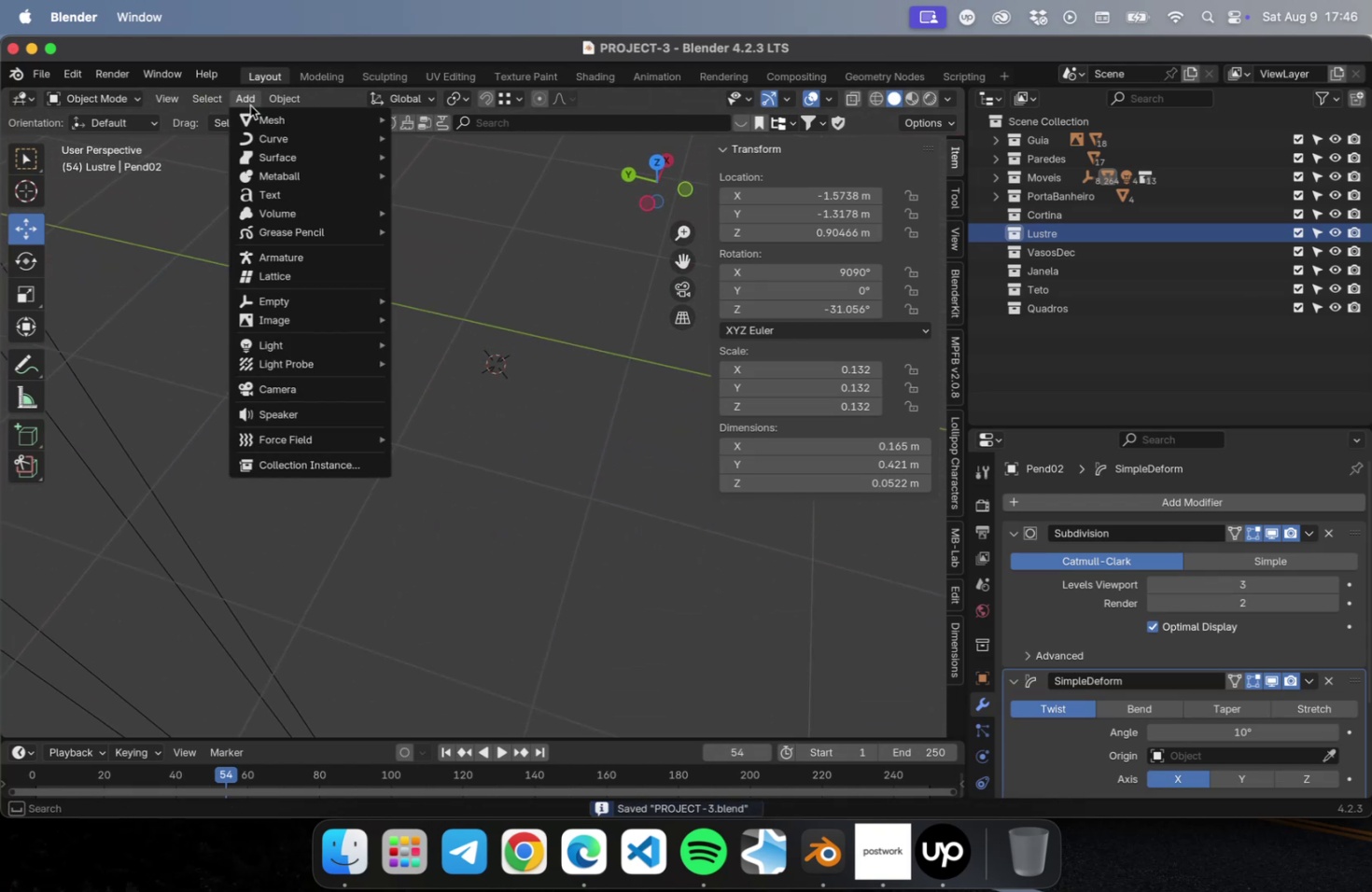 
mouse_move([292, 146])
 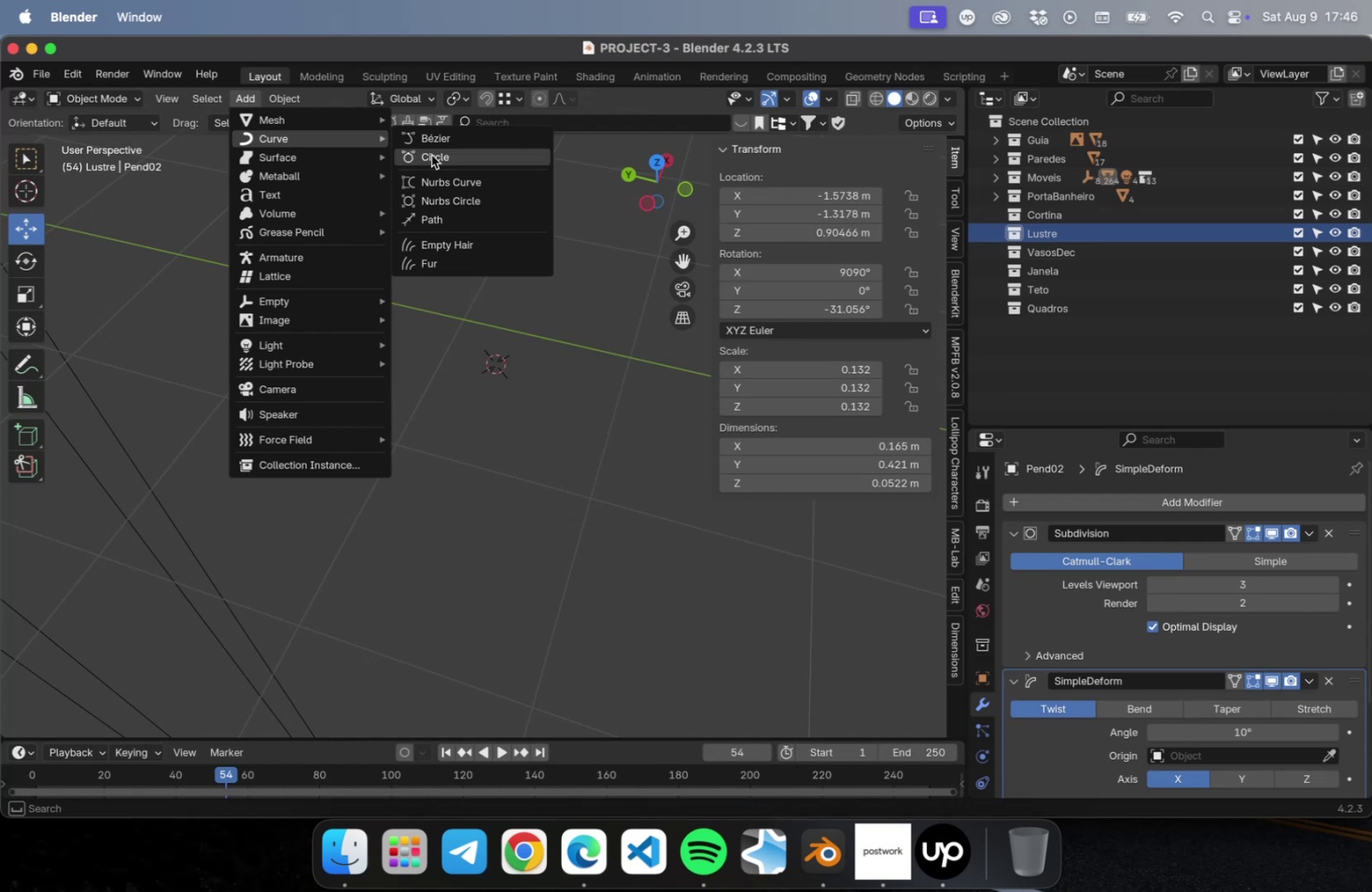 
left_click([431, 155])
 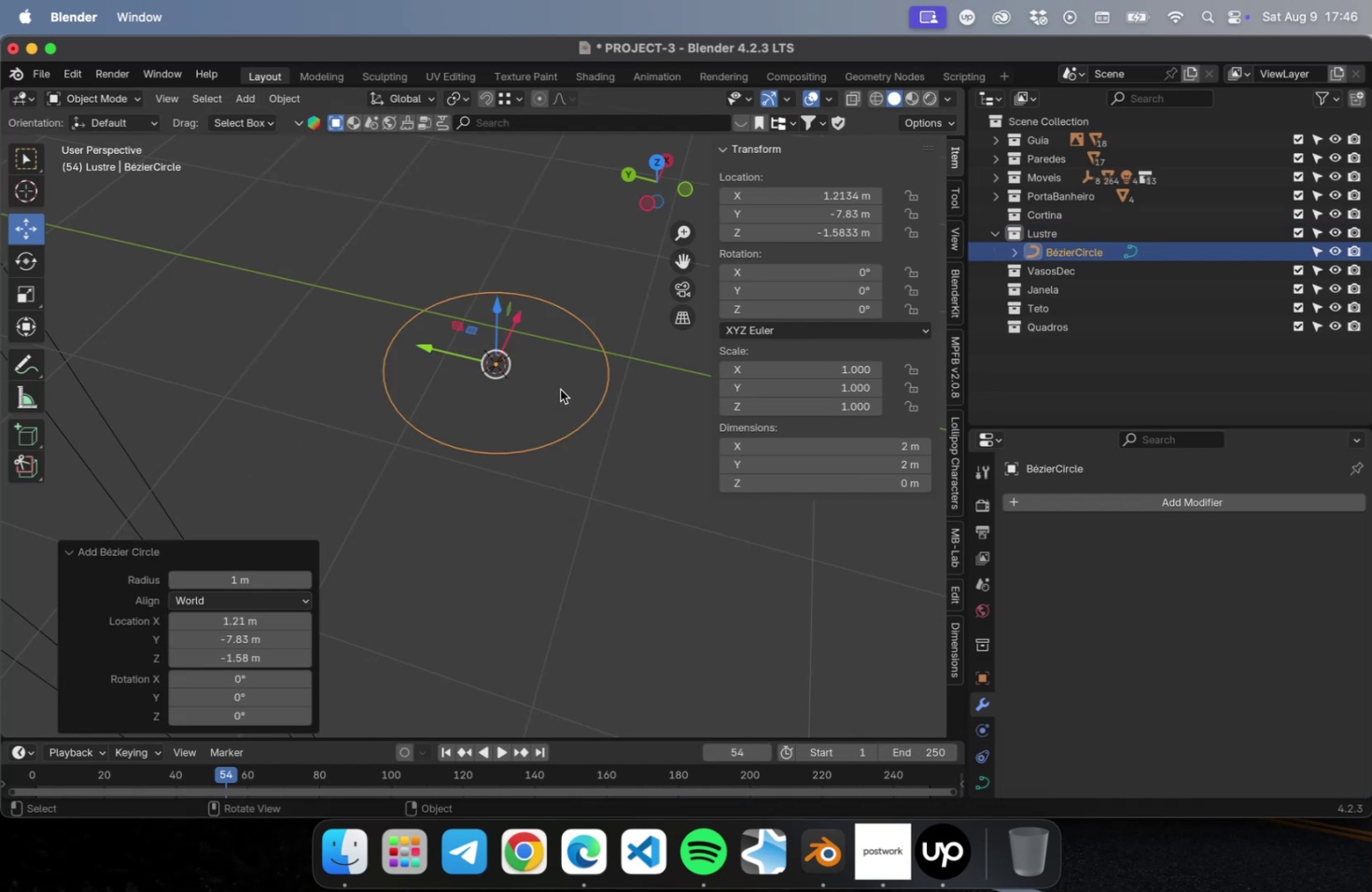 
key(Tab)
 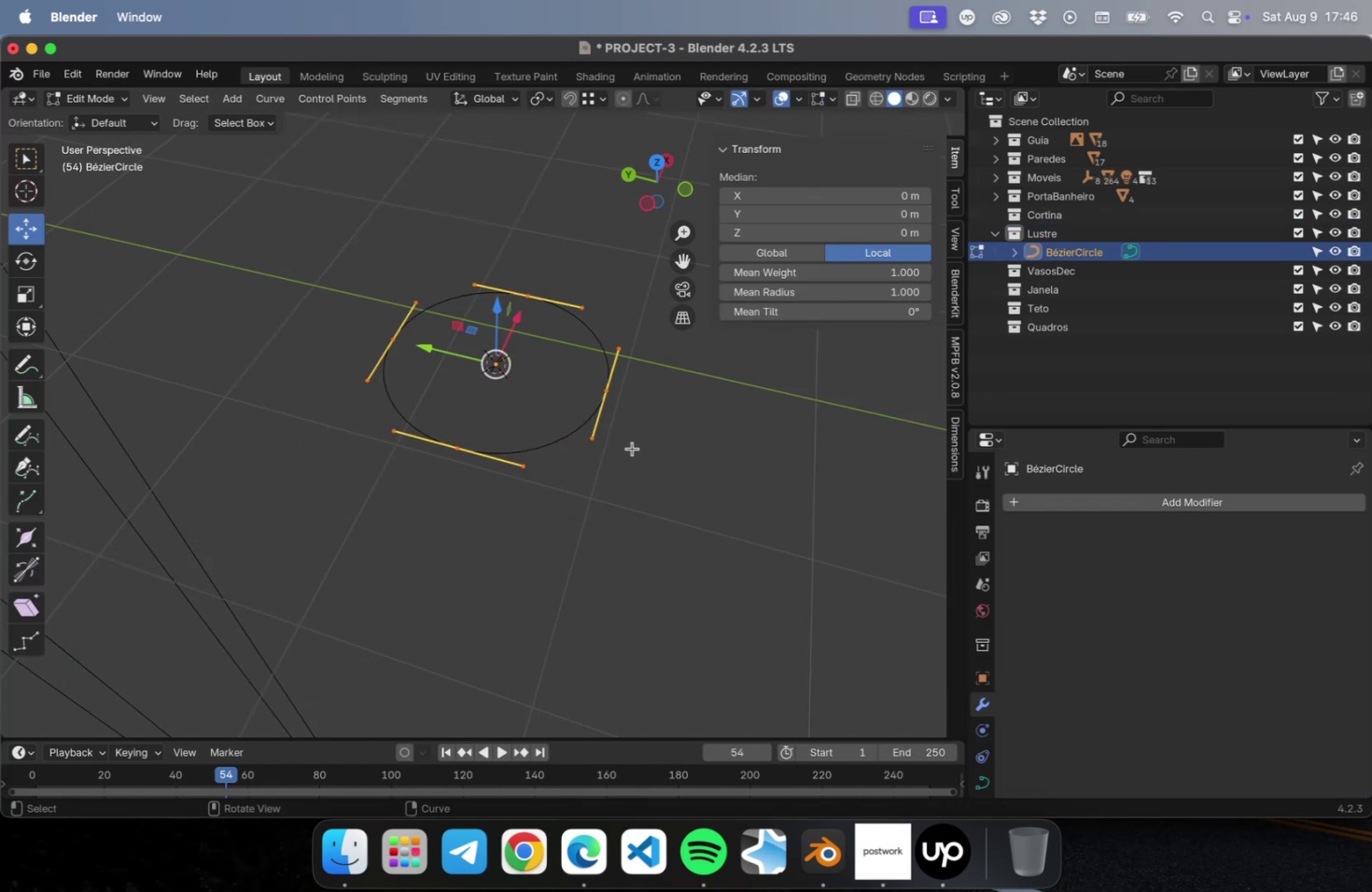 
left_click_drag(start_coordinate=[640, 443], to_coordinate=[557, 365])
 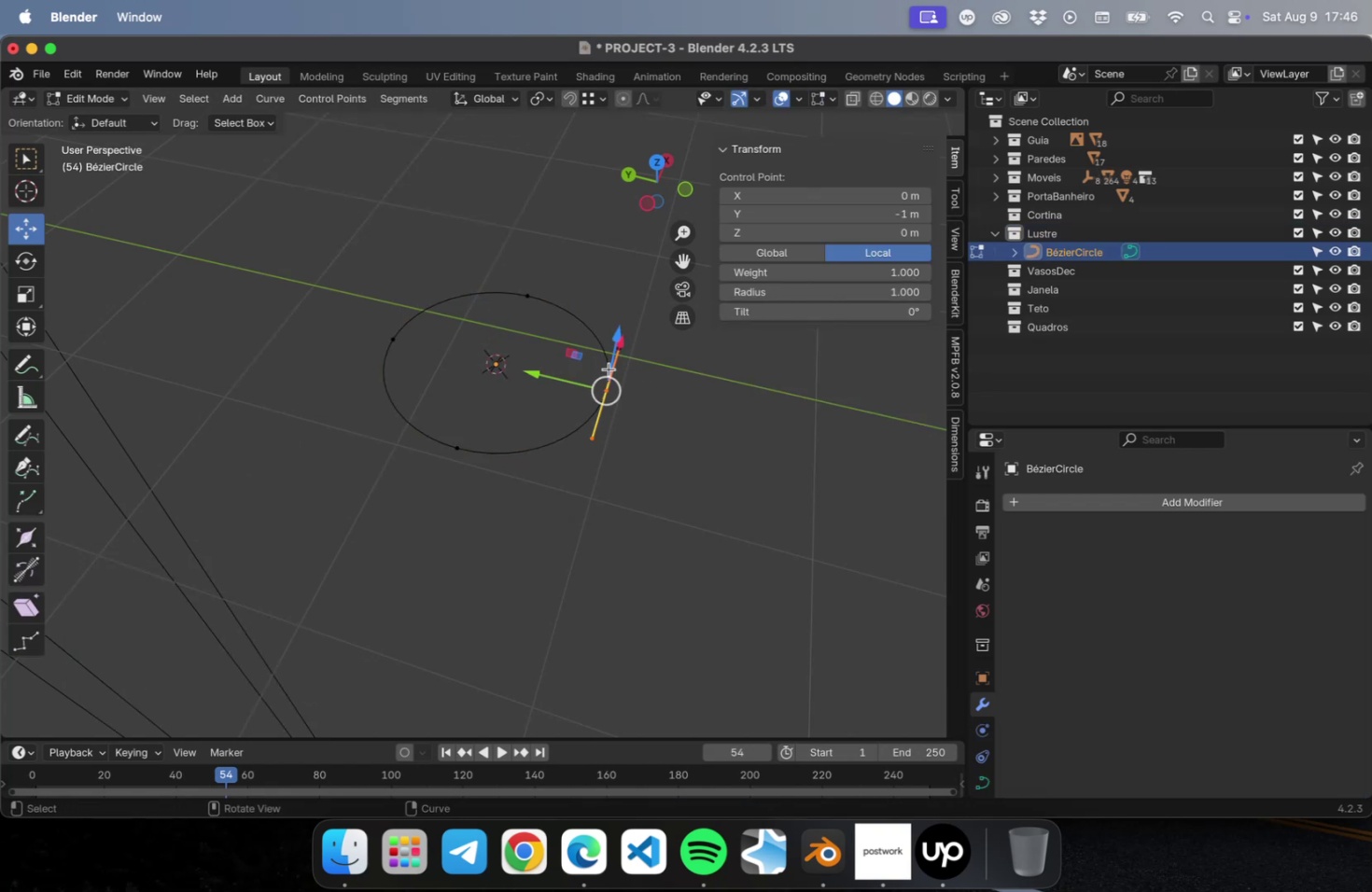 
hold_key(key=ShiftLeft, duration=0.43)
 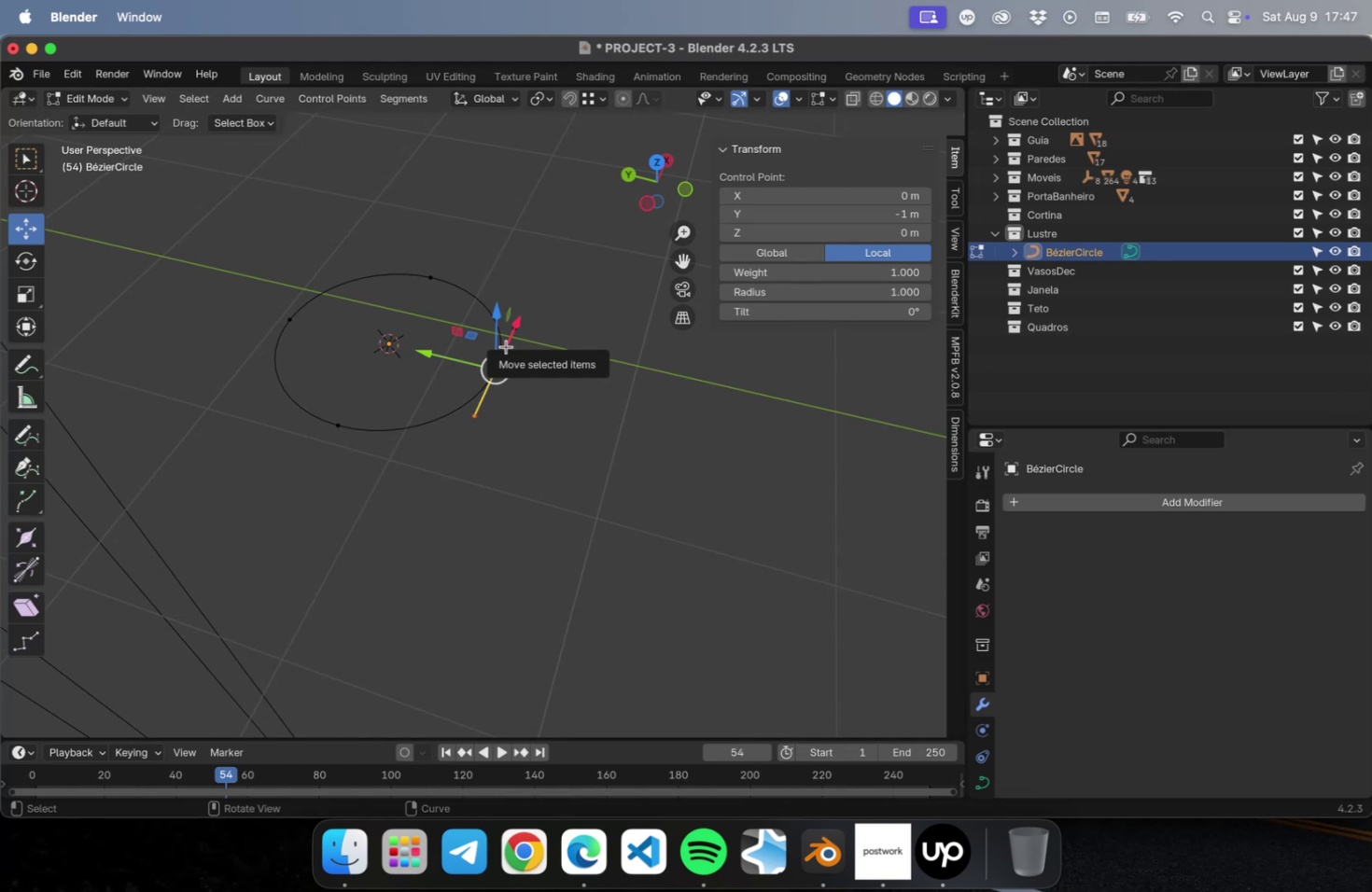 
wait(10.51)
 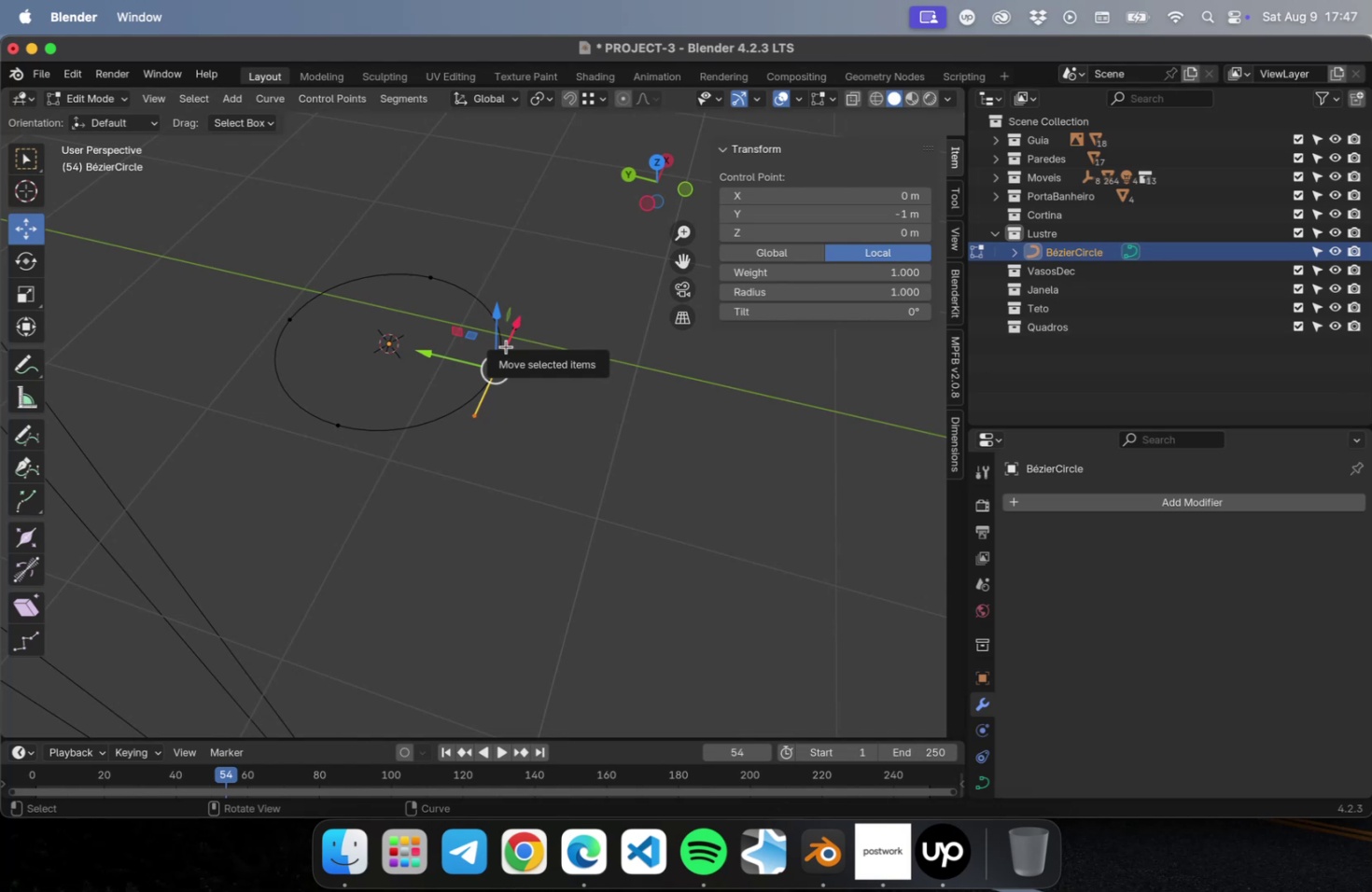 
mouse_move([477, 313])
 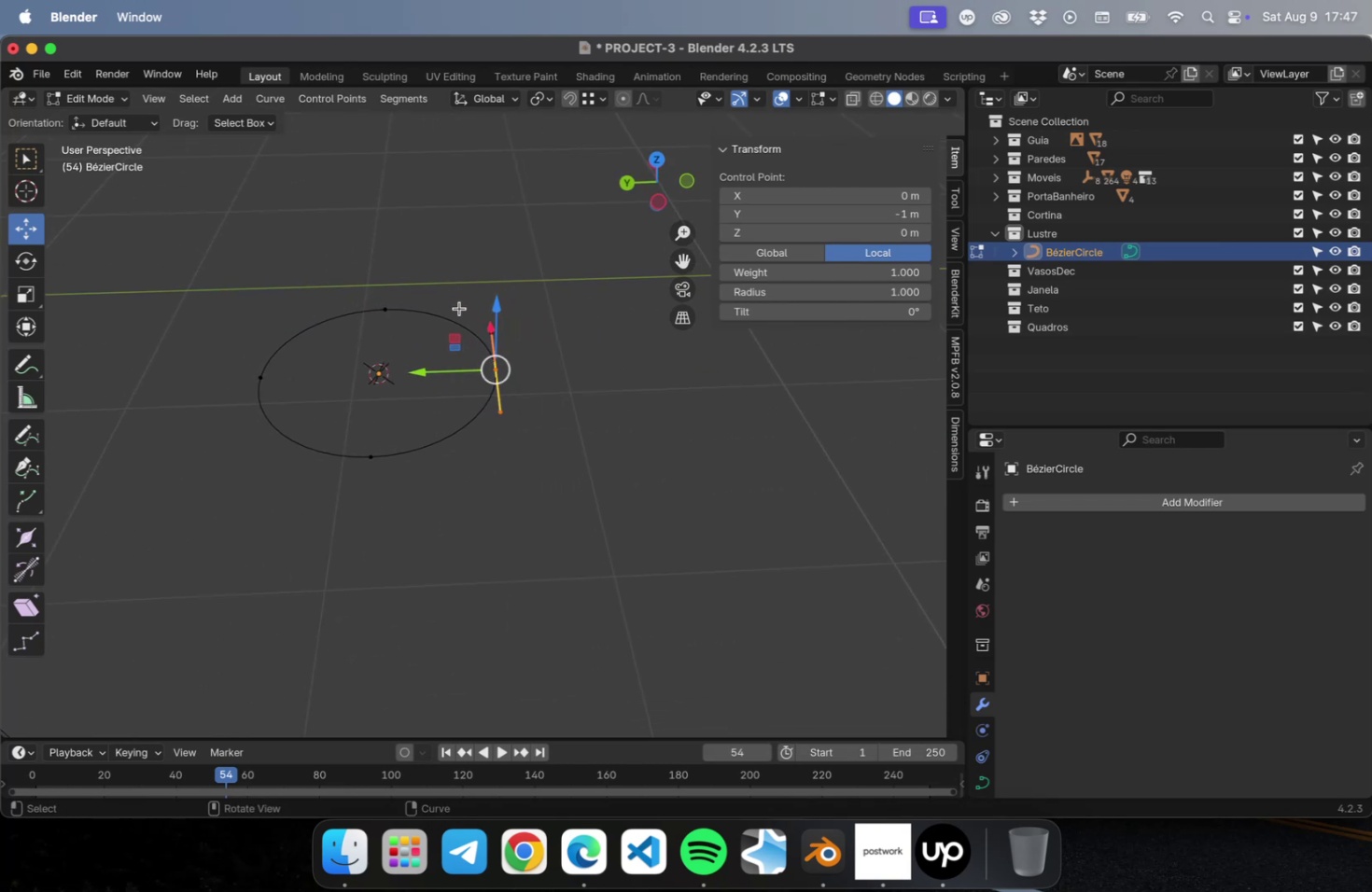 
left_click_drag(start_coordinate=[454, 297], to_coordinate=[313, 528])
 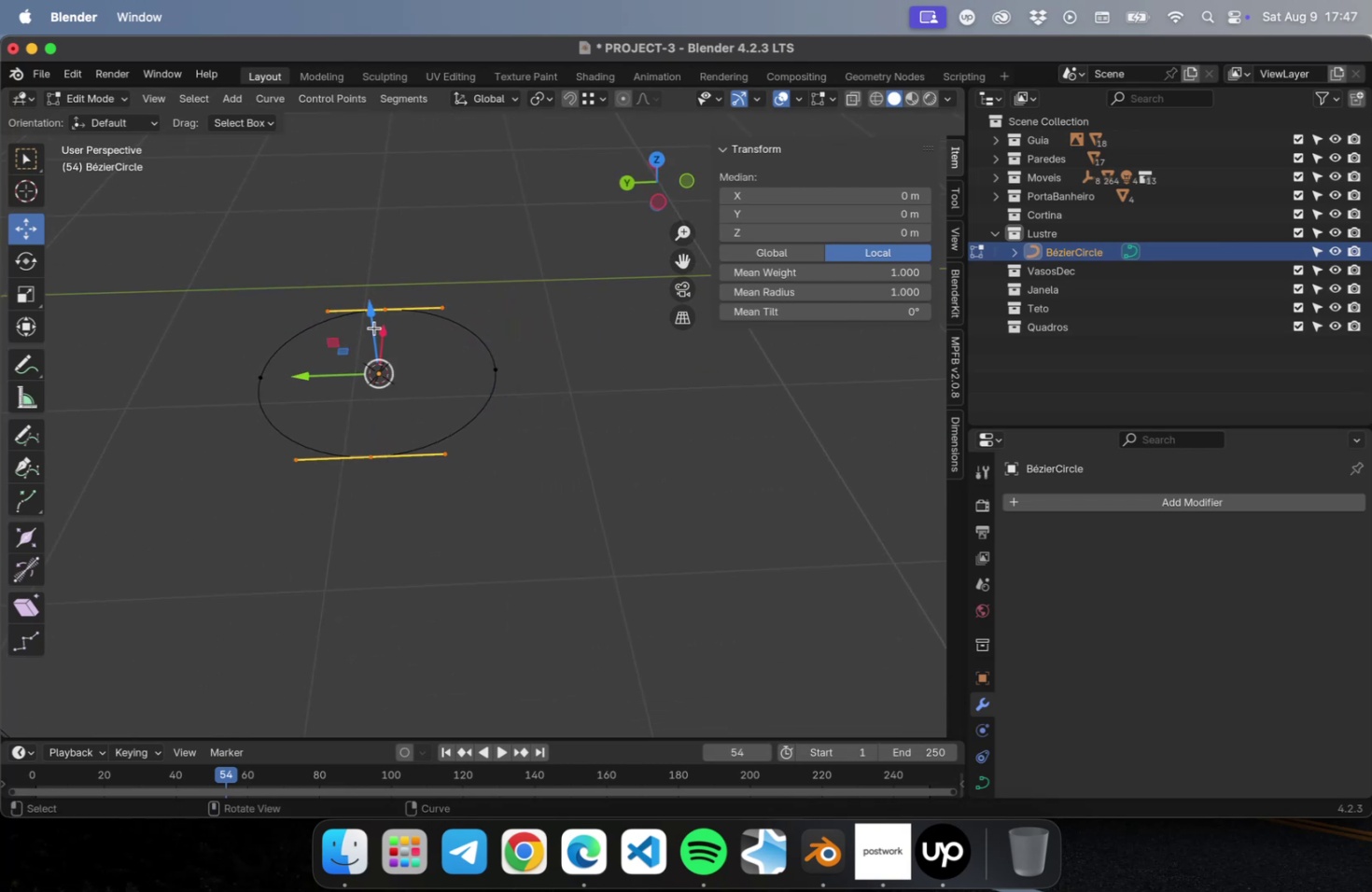 
left_click_drag(start_coordinate=[370, 316], to_coordinate=[360, 258])
 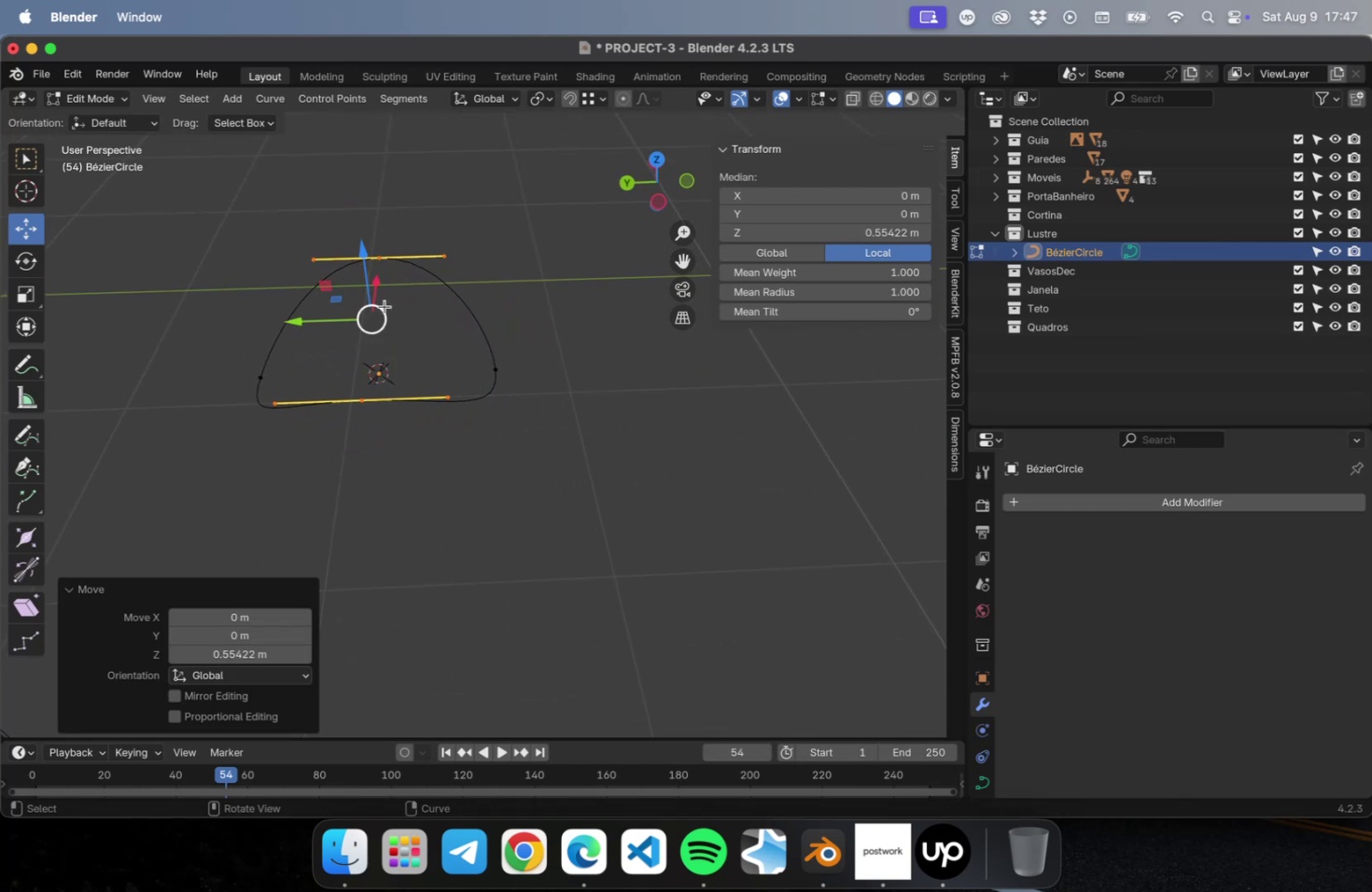 
key(R)
 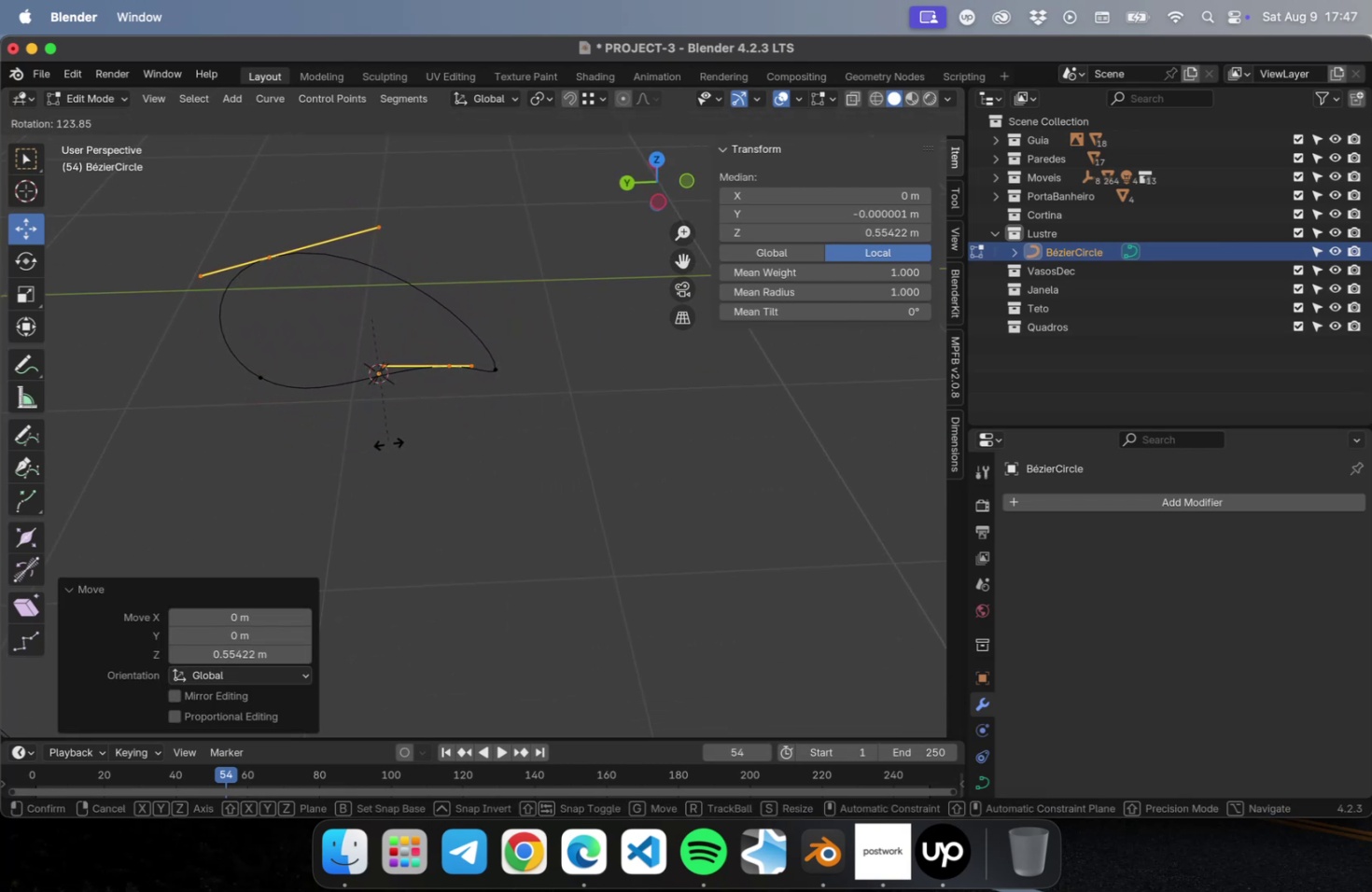 
left_click([504, 451])
 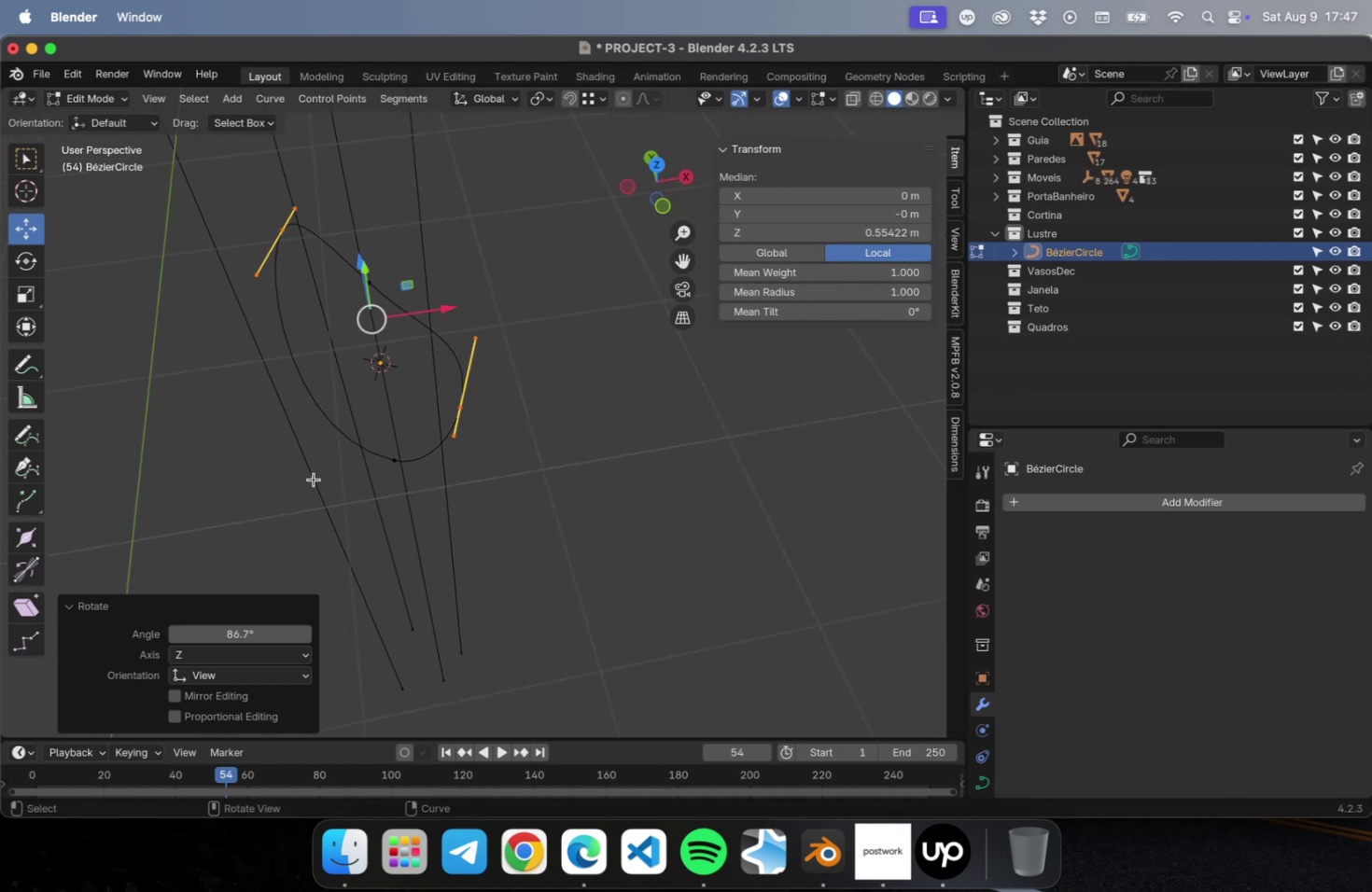 
key(Meta+CommandLeft)
 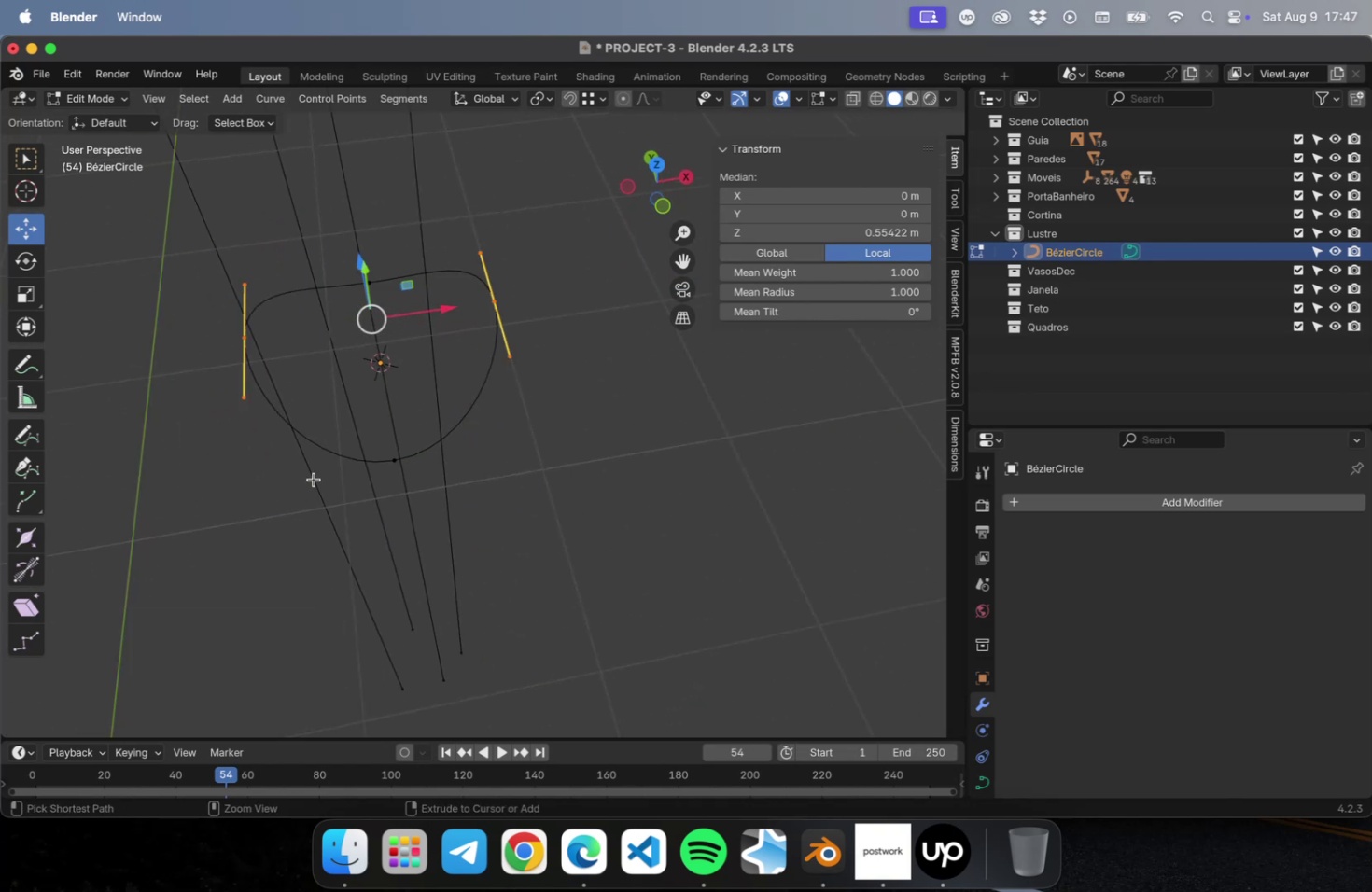 
key(Meta+Z)
 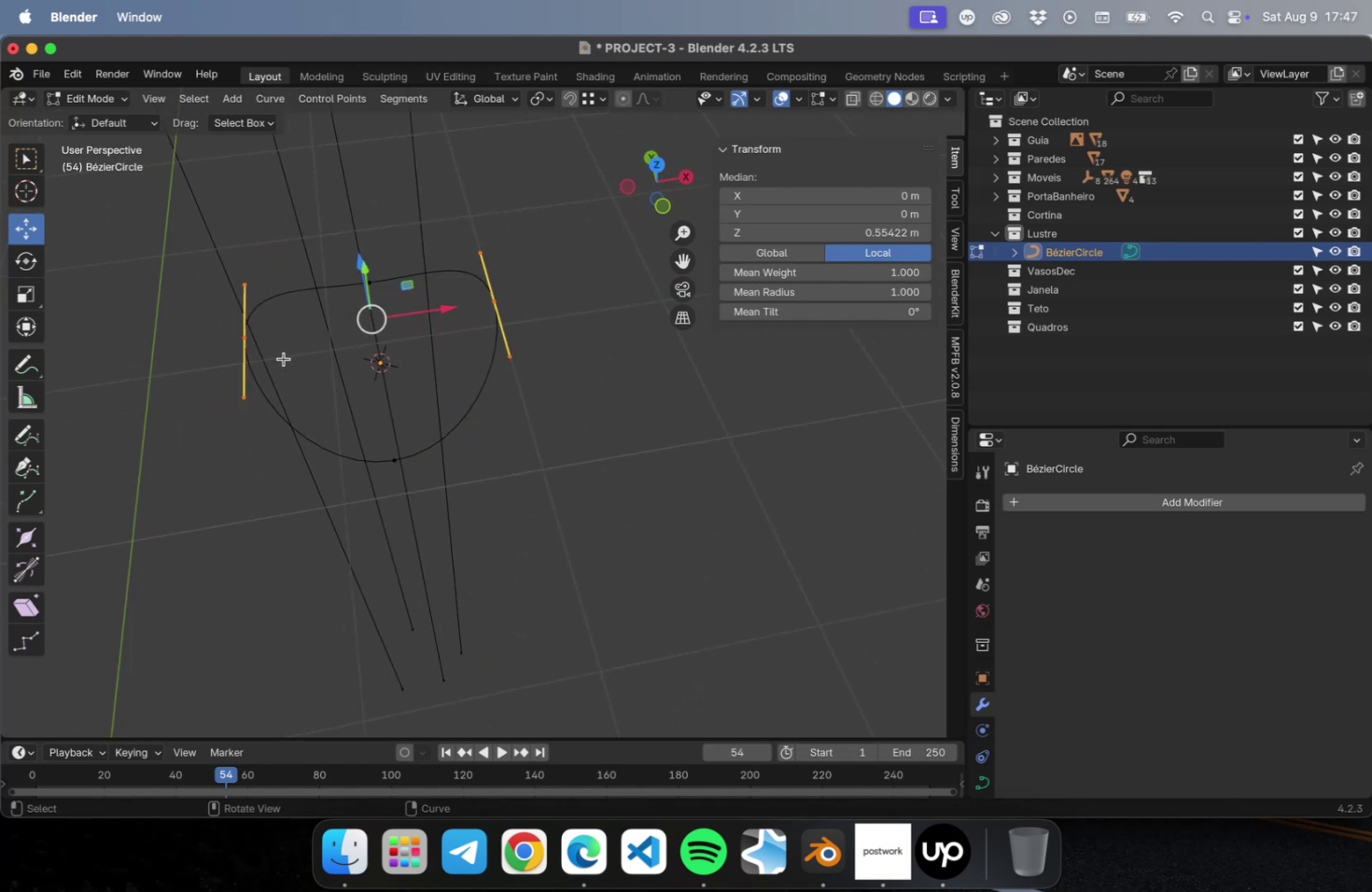 
left_click_drag(start_coordinate=[225, 323], to_coordinate=[299, 372])
 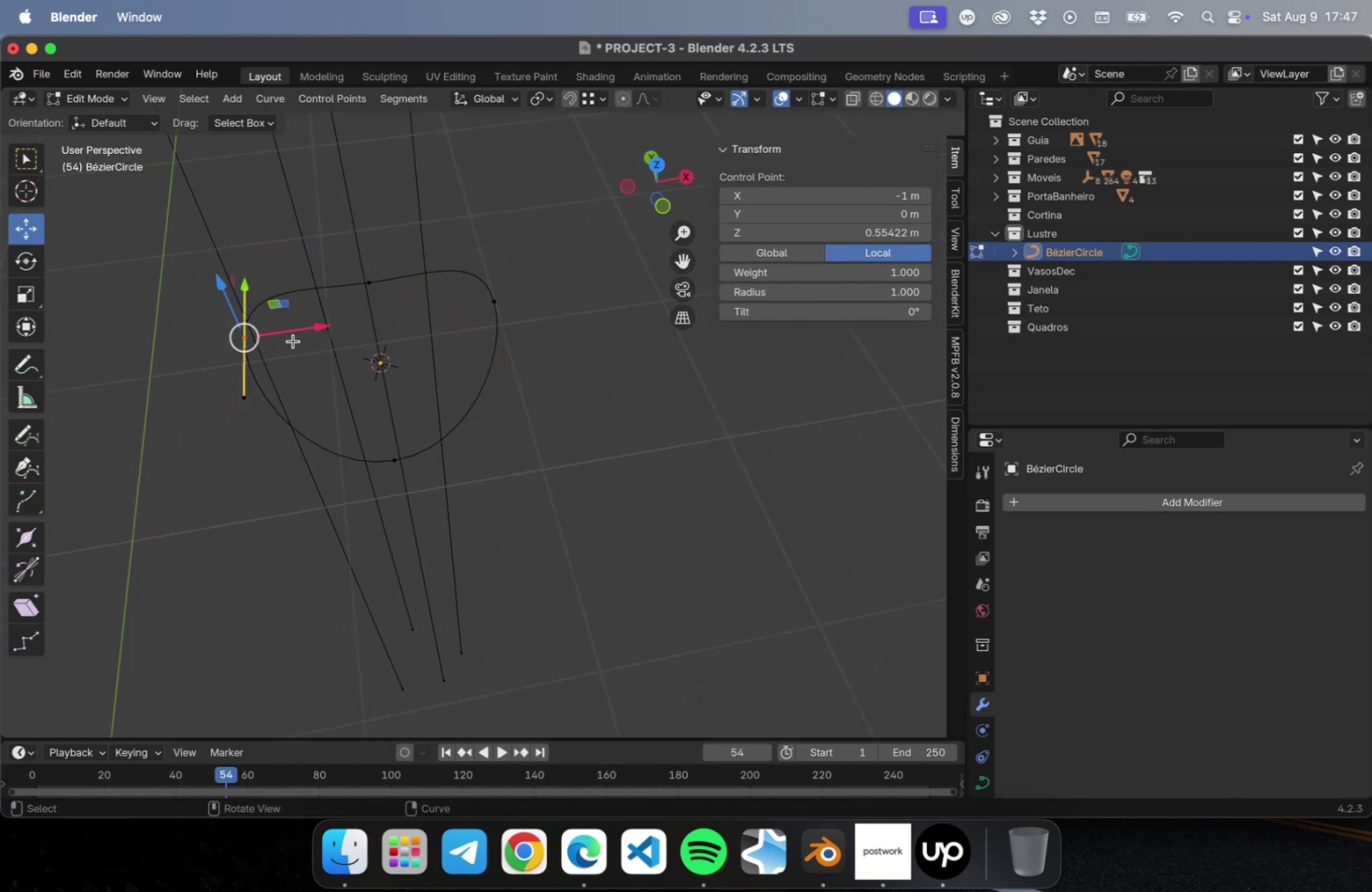 
left_click_drag(start_coordinate=[295, 335], to_coordinate=[408, 334])
 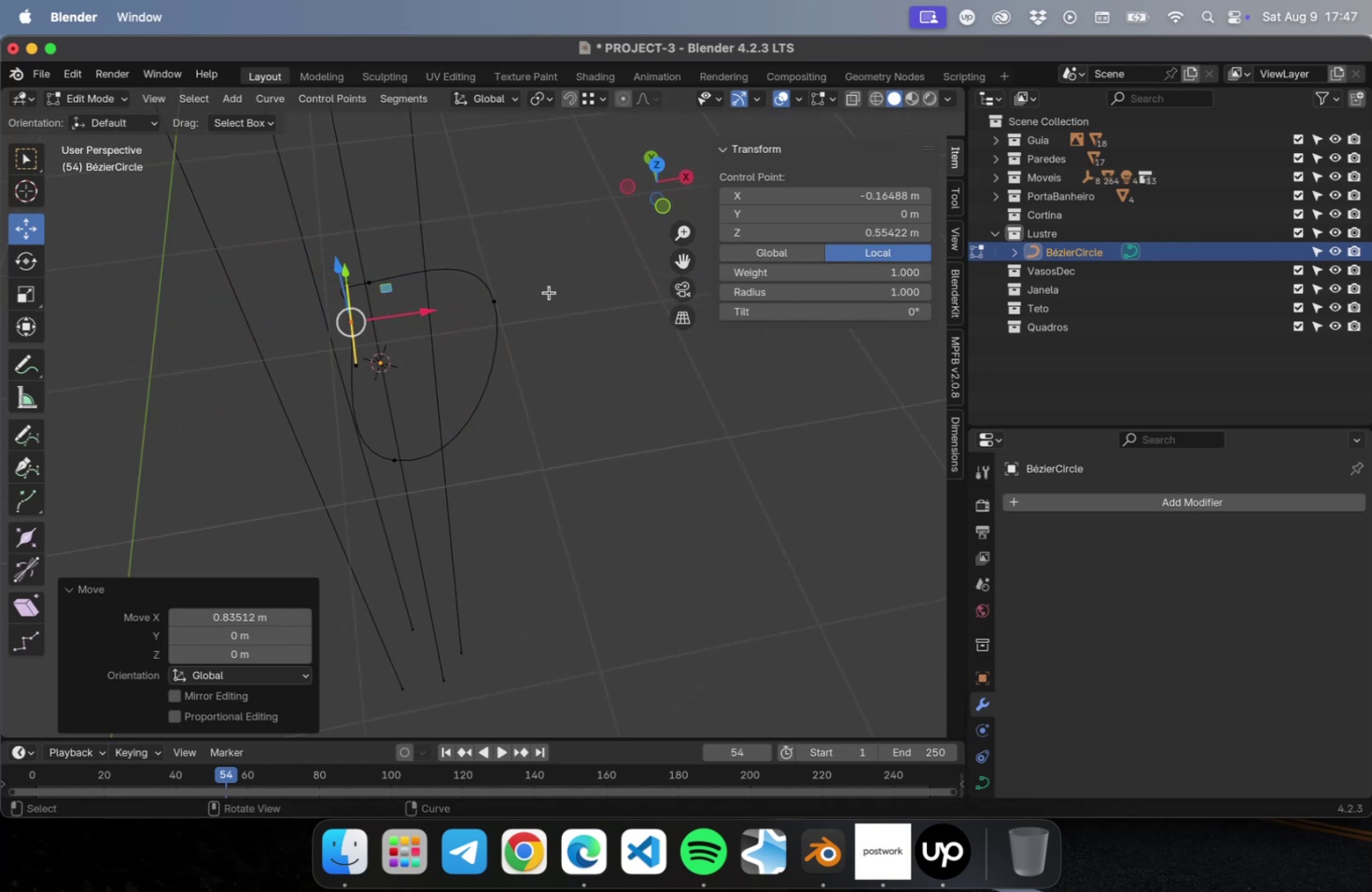 
left_click_drag(start_coordinate=[549, 292], to_coordinate=[448, 354])
 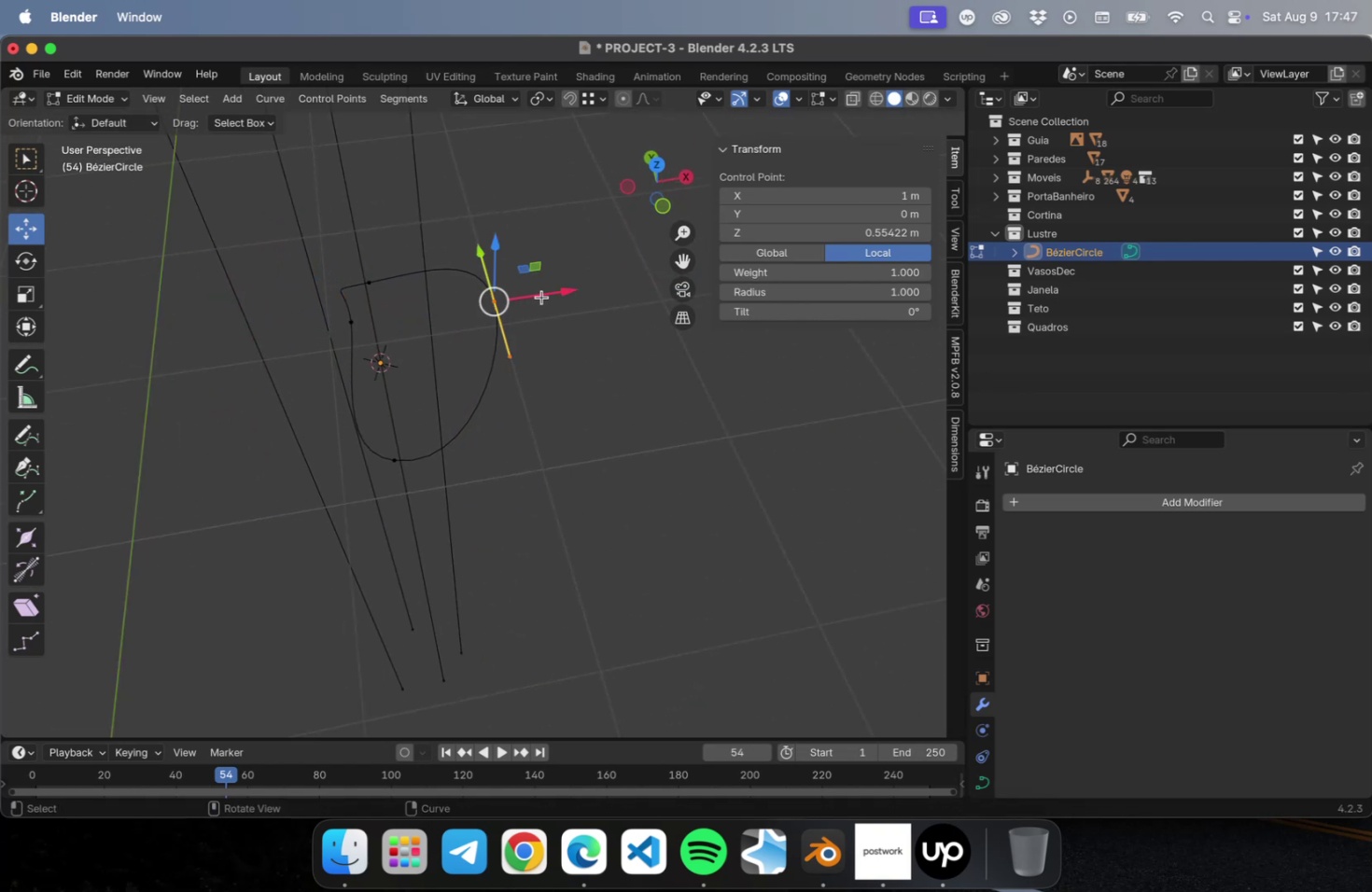 
left_click_drag(start_coordinate=[543, 295], to_coordinate=[355, 355])
 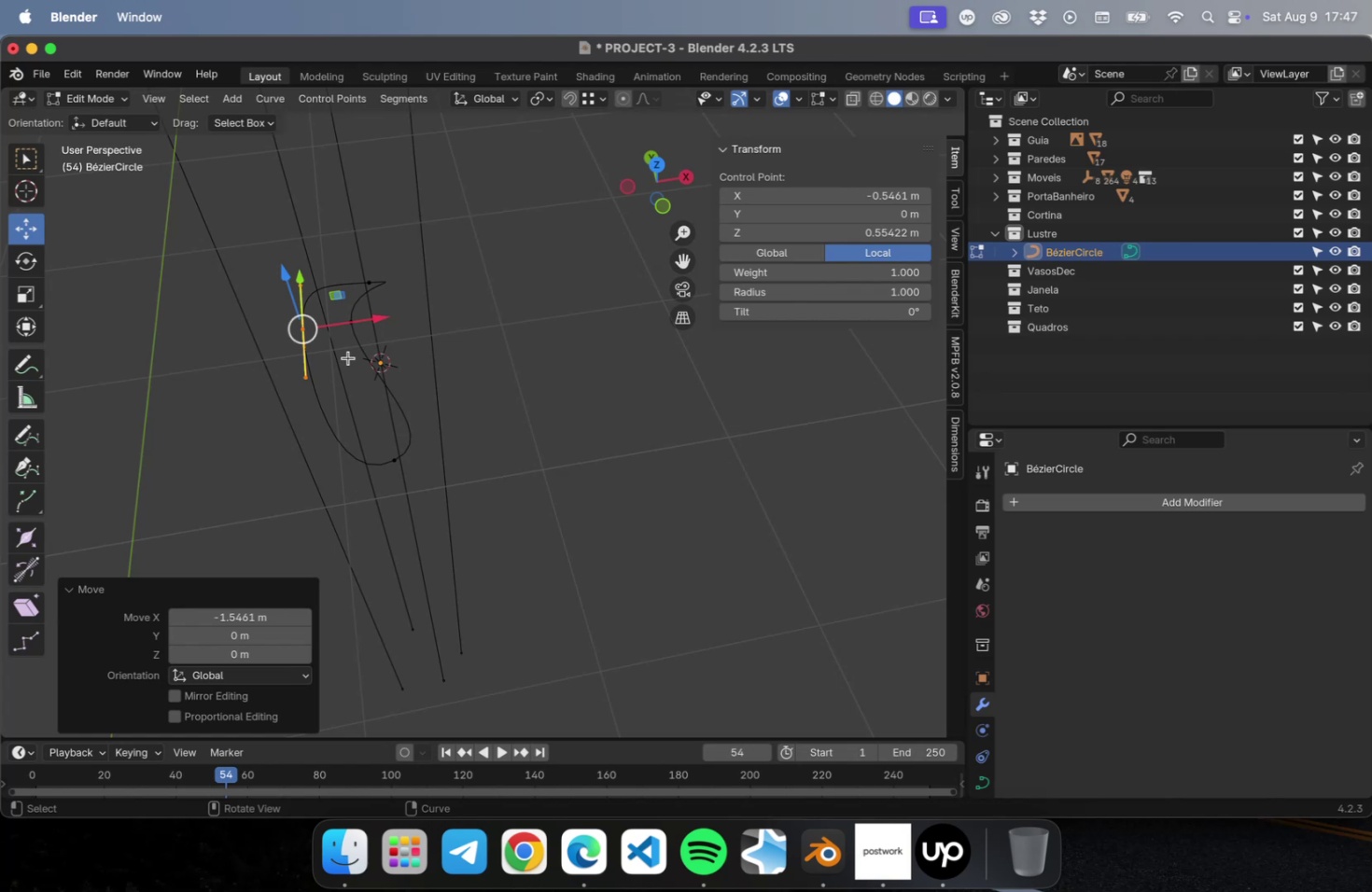 
key(NumLock)
 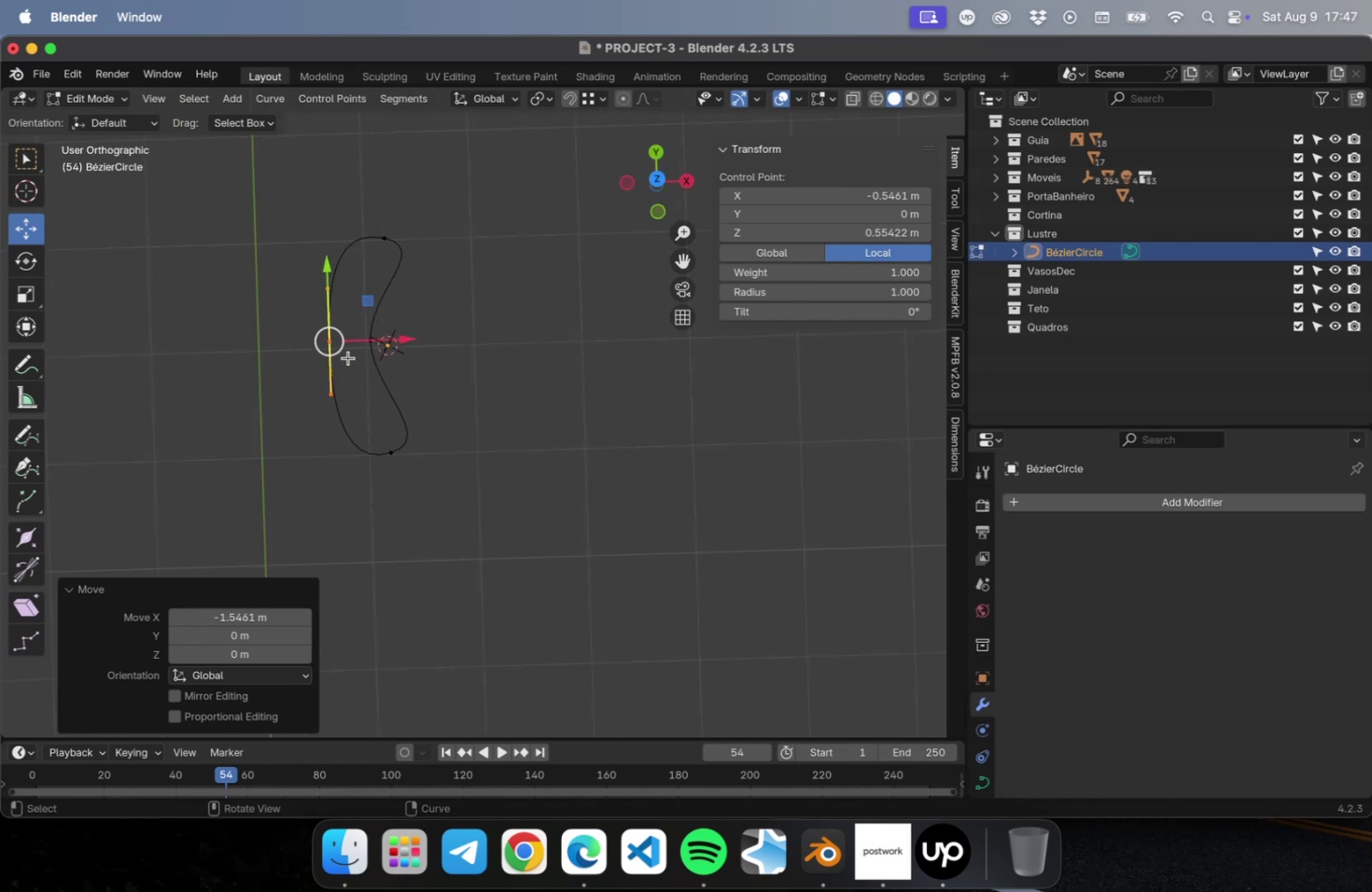 
key(Numpad7)
 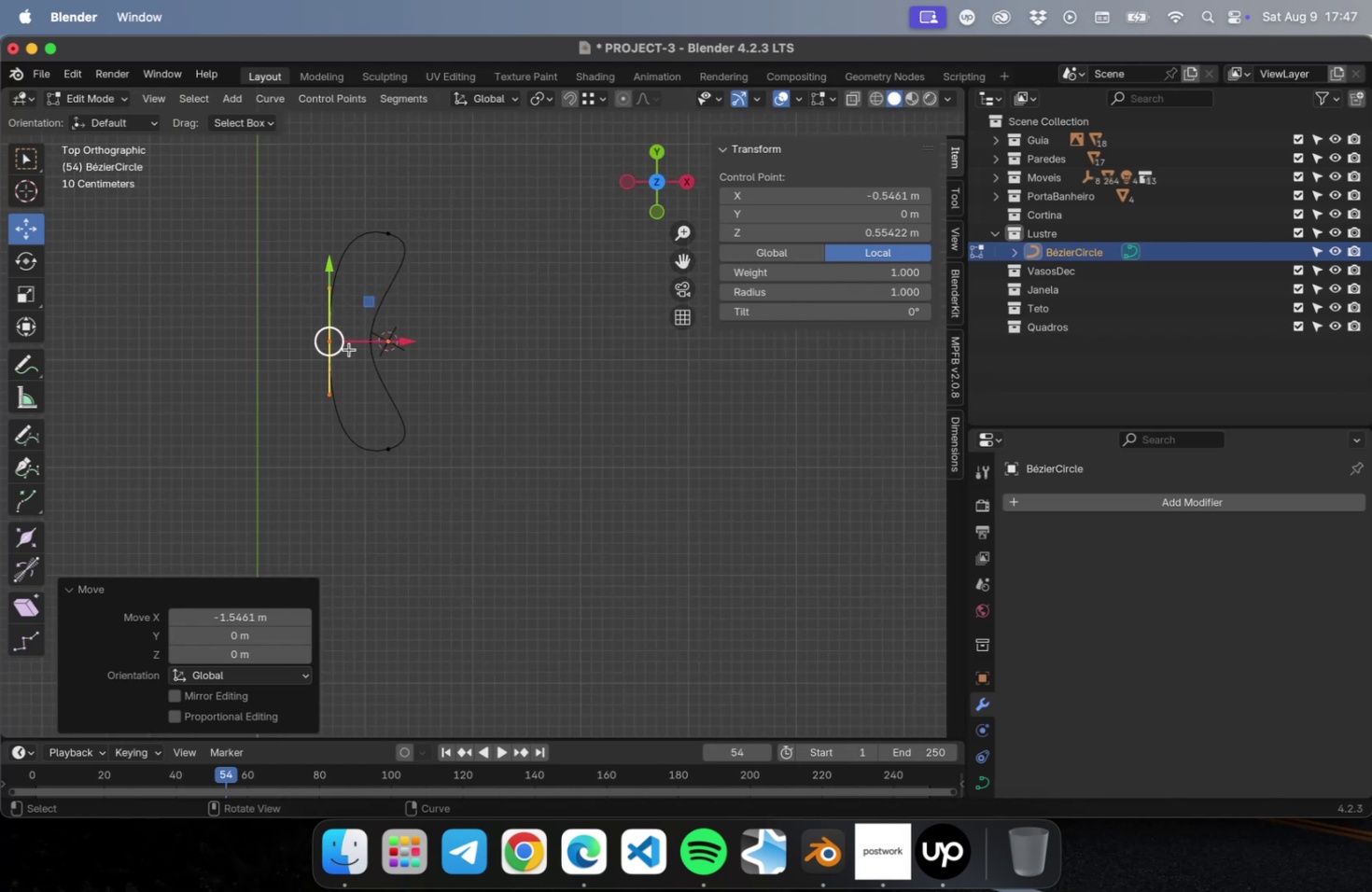 
scroll: coordinate [339, 352], scroll_direction: up, amount: 9.0
 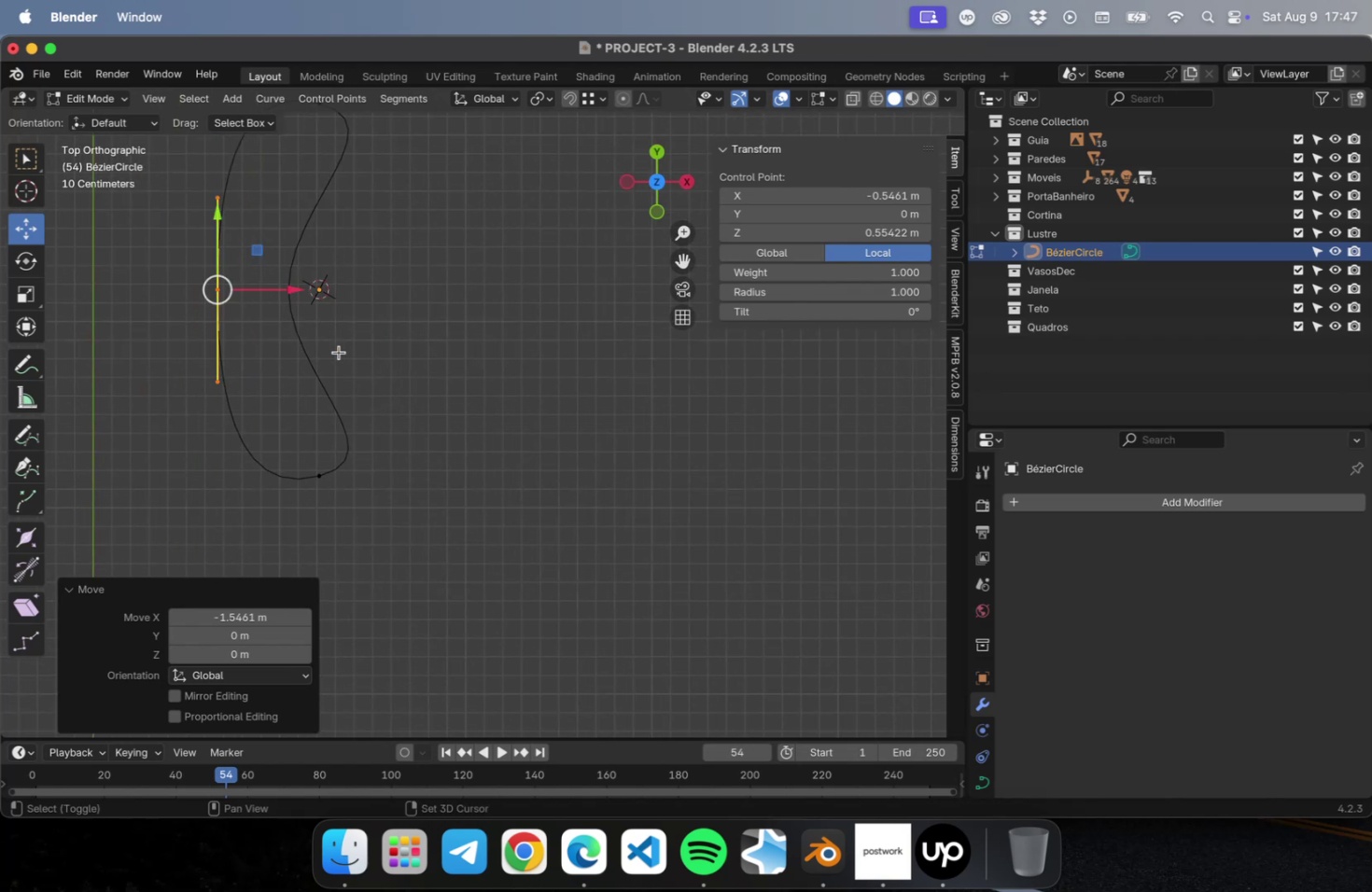 
hold_key(key=ShiftLeft, duration=0.54)
 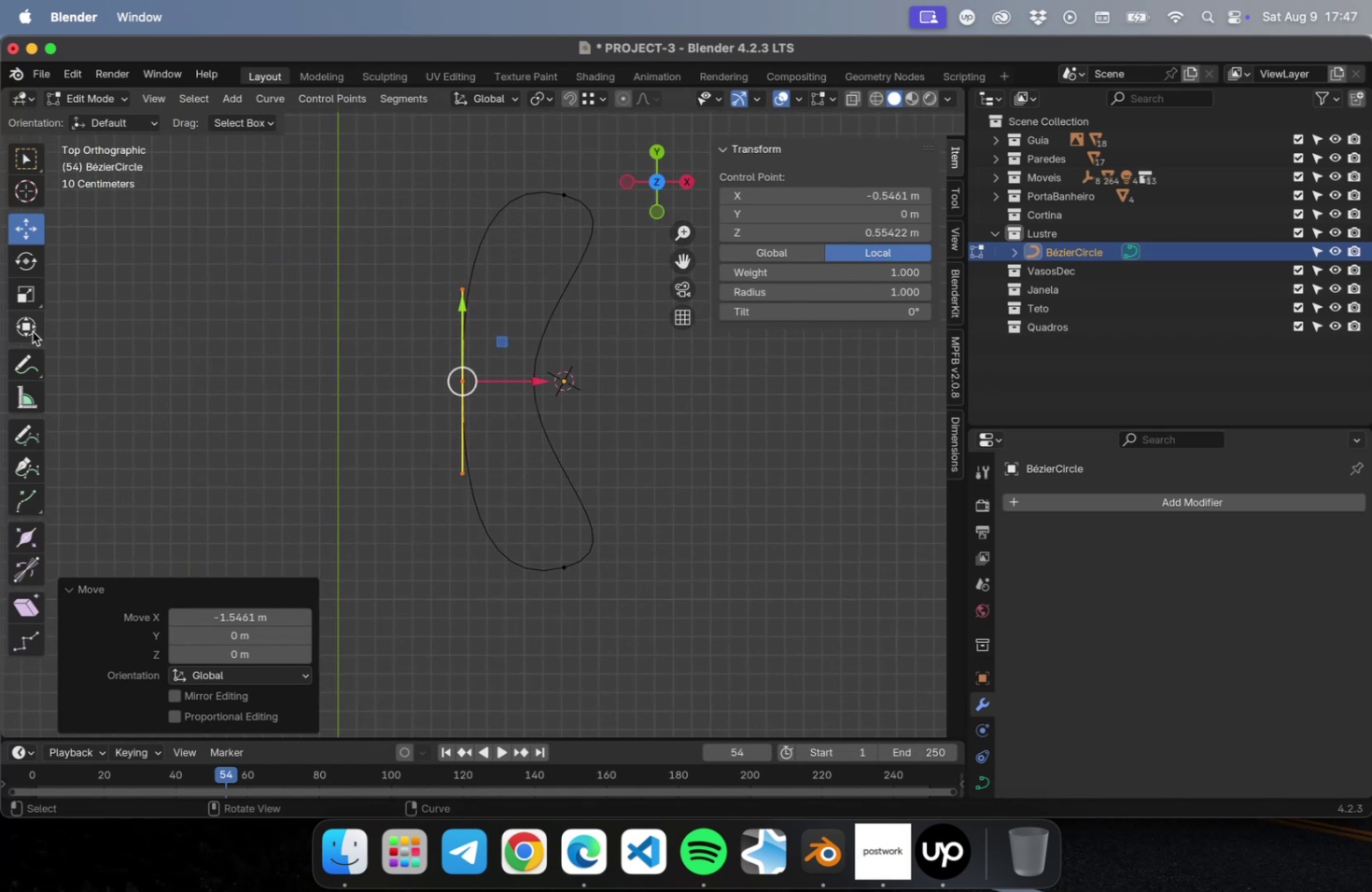 
left_click([12, 328])
 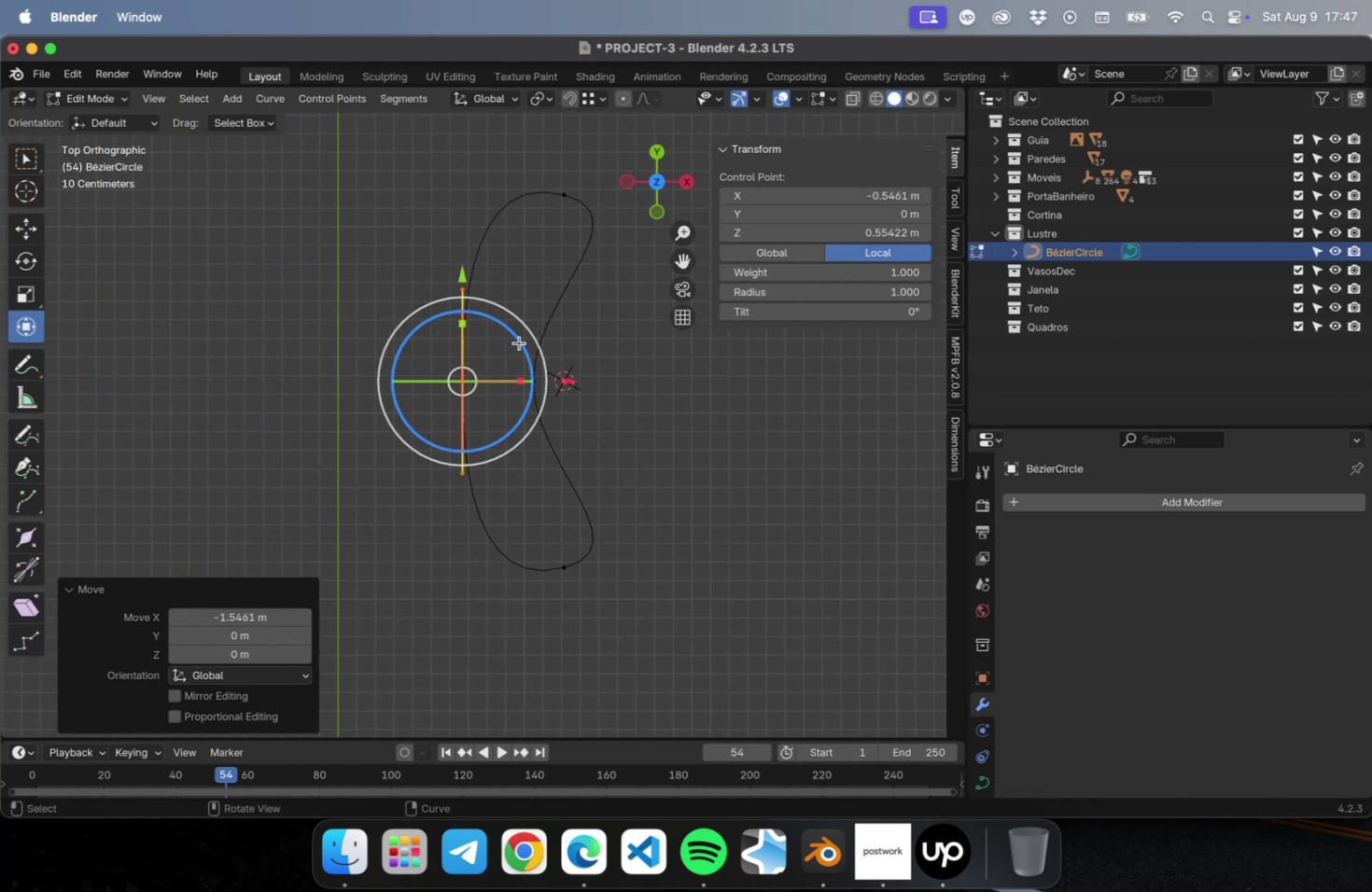 
left_click_drag(start_coordinate=[518, 342], to_coordinate=[437, 513])
 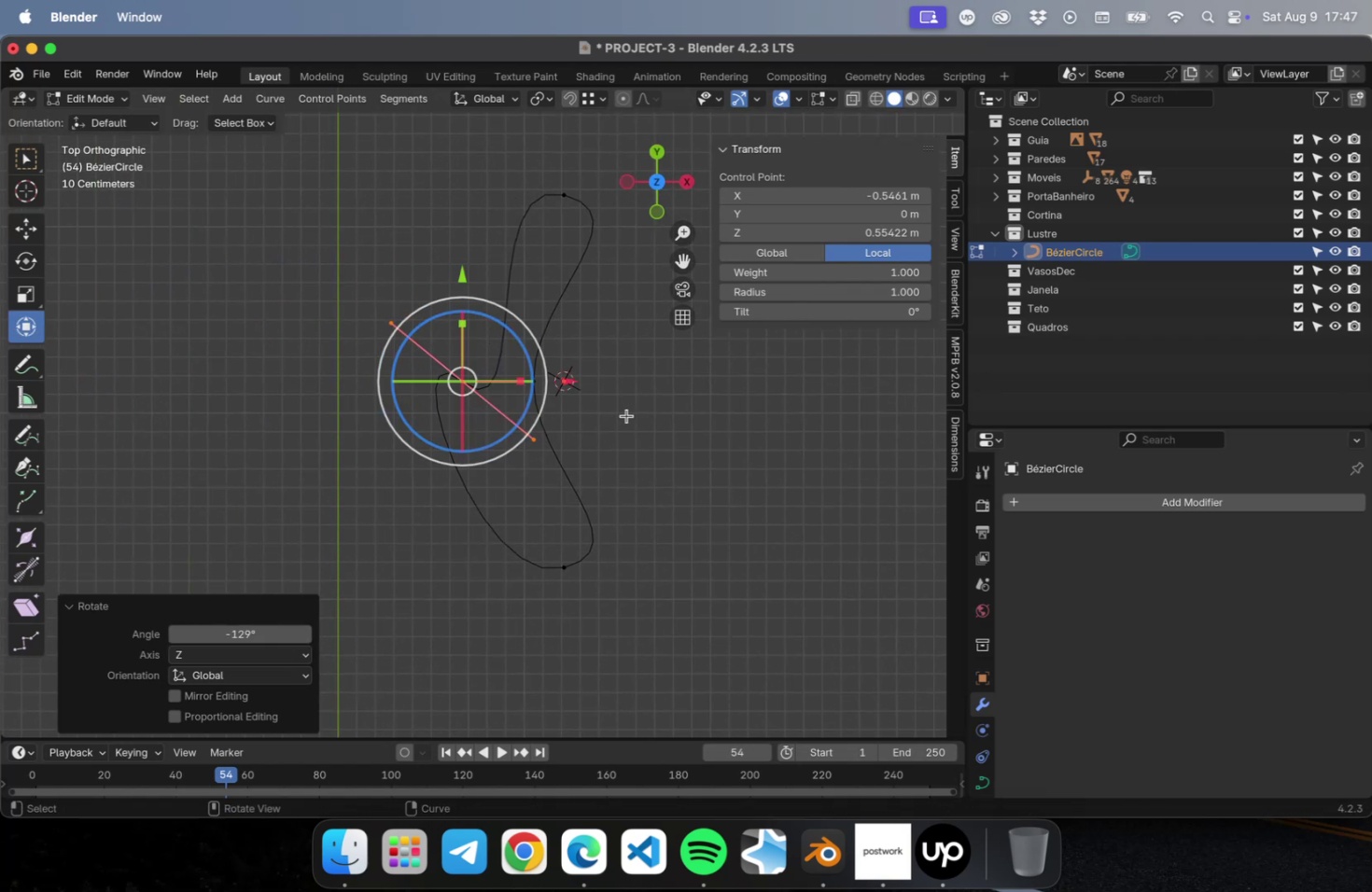 
left_click_drag(start_coordinate=[628, 419], to_coordinate=[519, 351])
 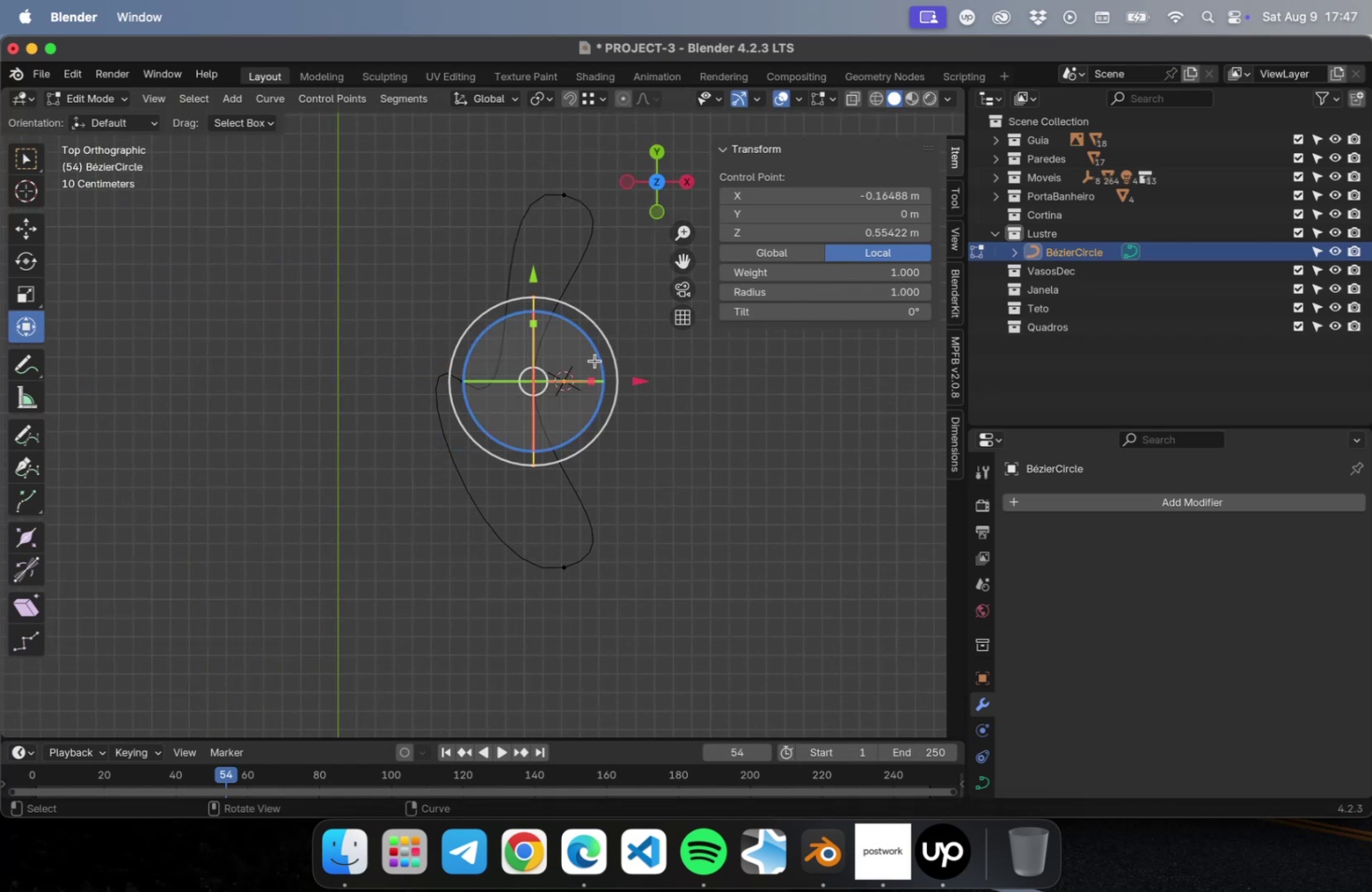 
left_click_drag(start_coordinate=[595, 355], to_coordinate=[505, 299])
 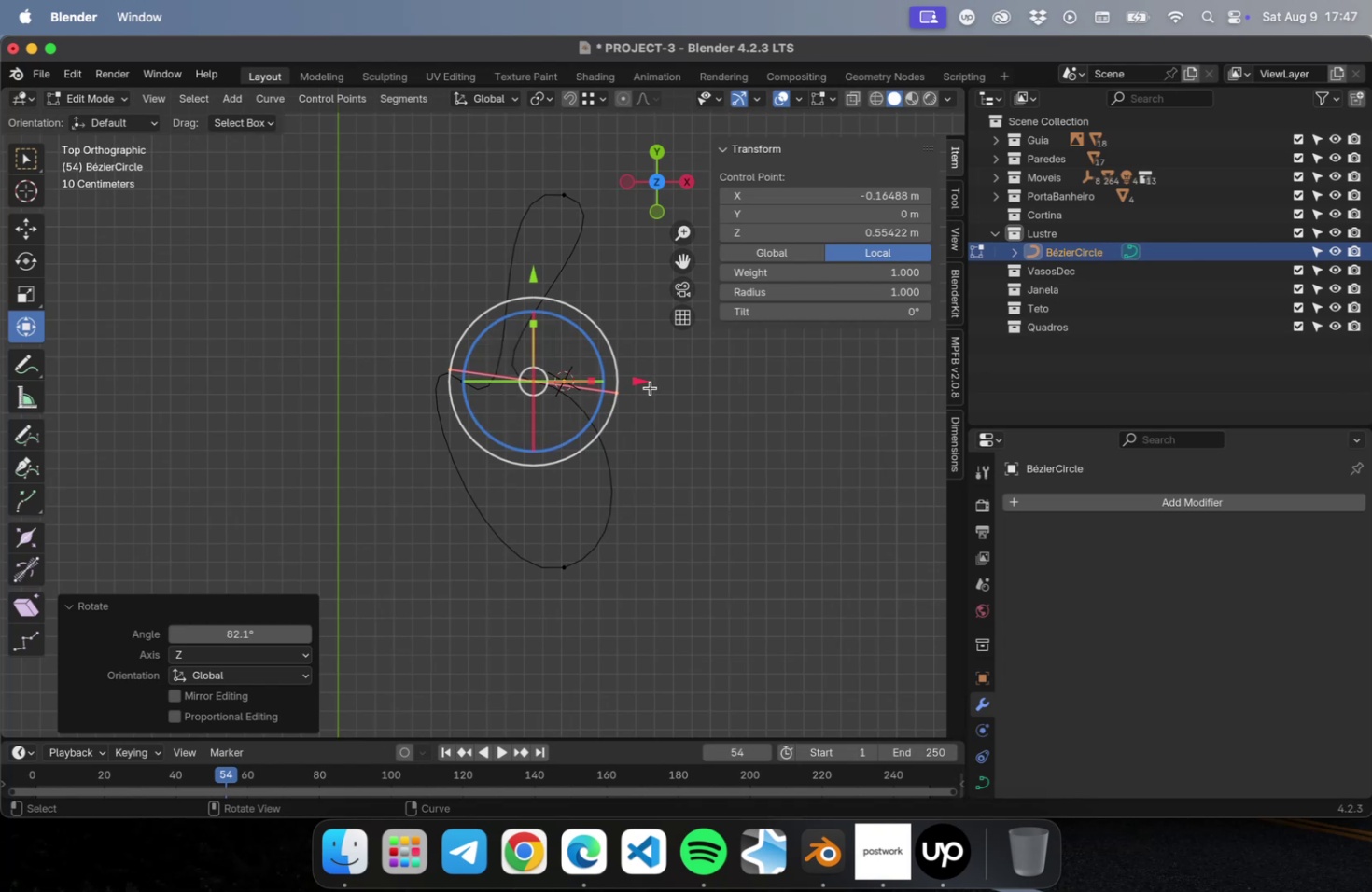 
left_click_drag(start_coordinate=[644, 380], to_coordinate=[556, 387])
 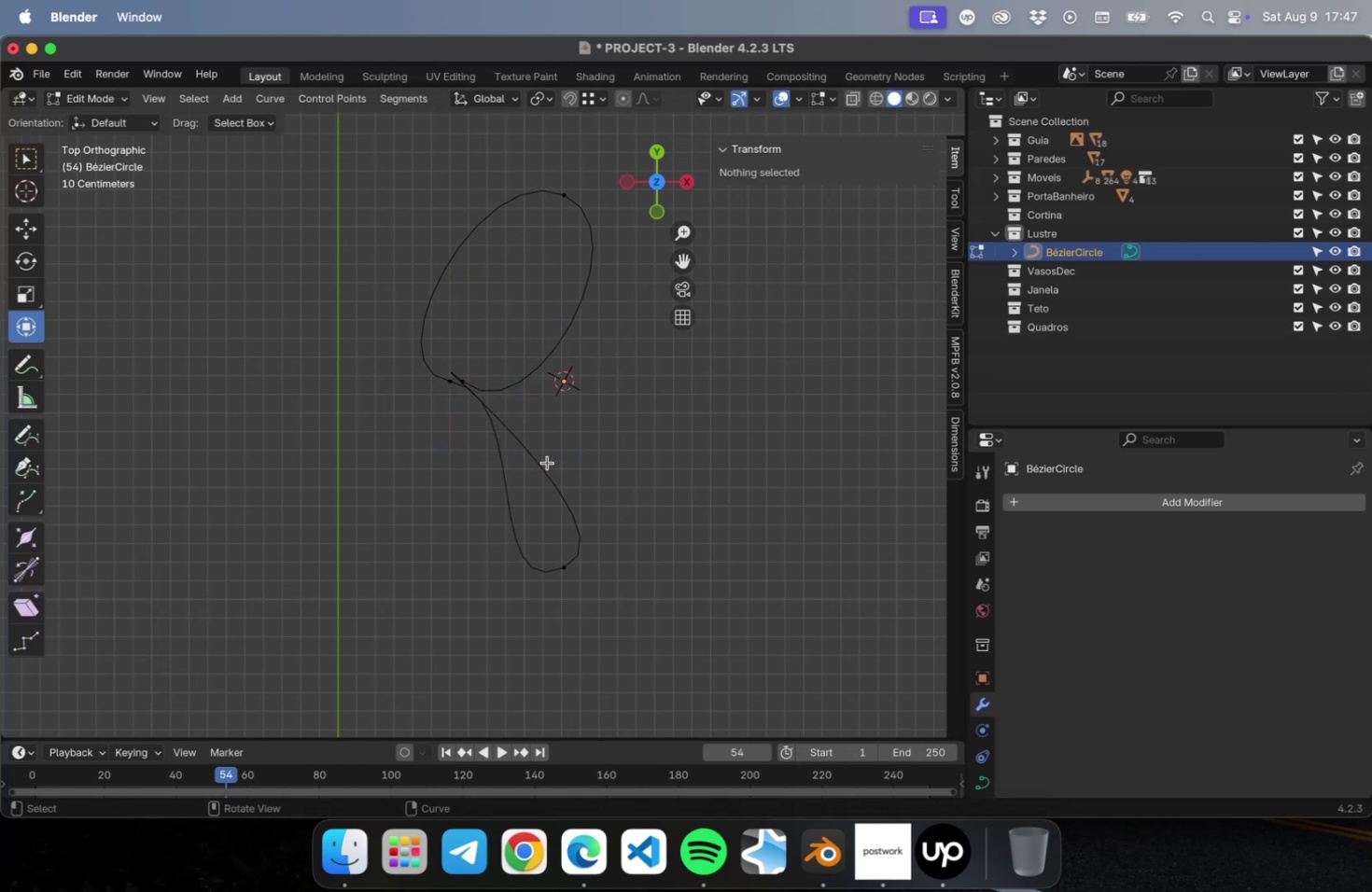 
left_click([541, 463])
 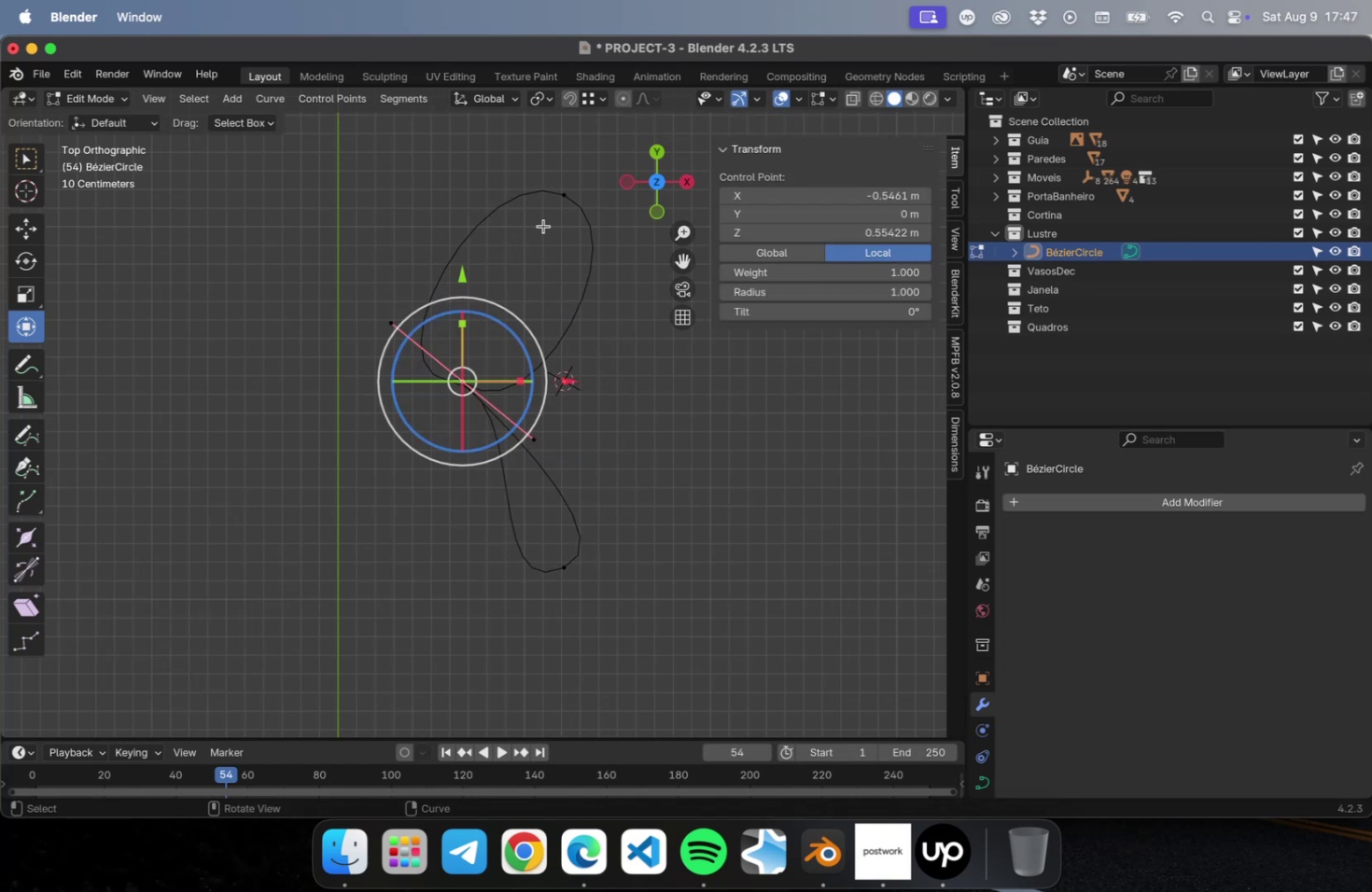 
left_click_drag(start_coordinate=[579, 169], to_coordinate=[515, 251])
 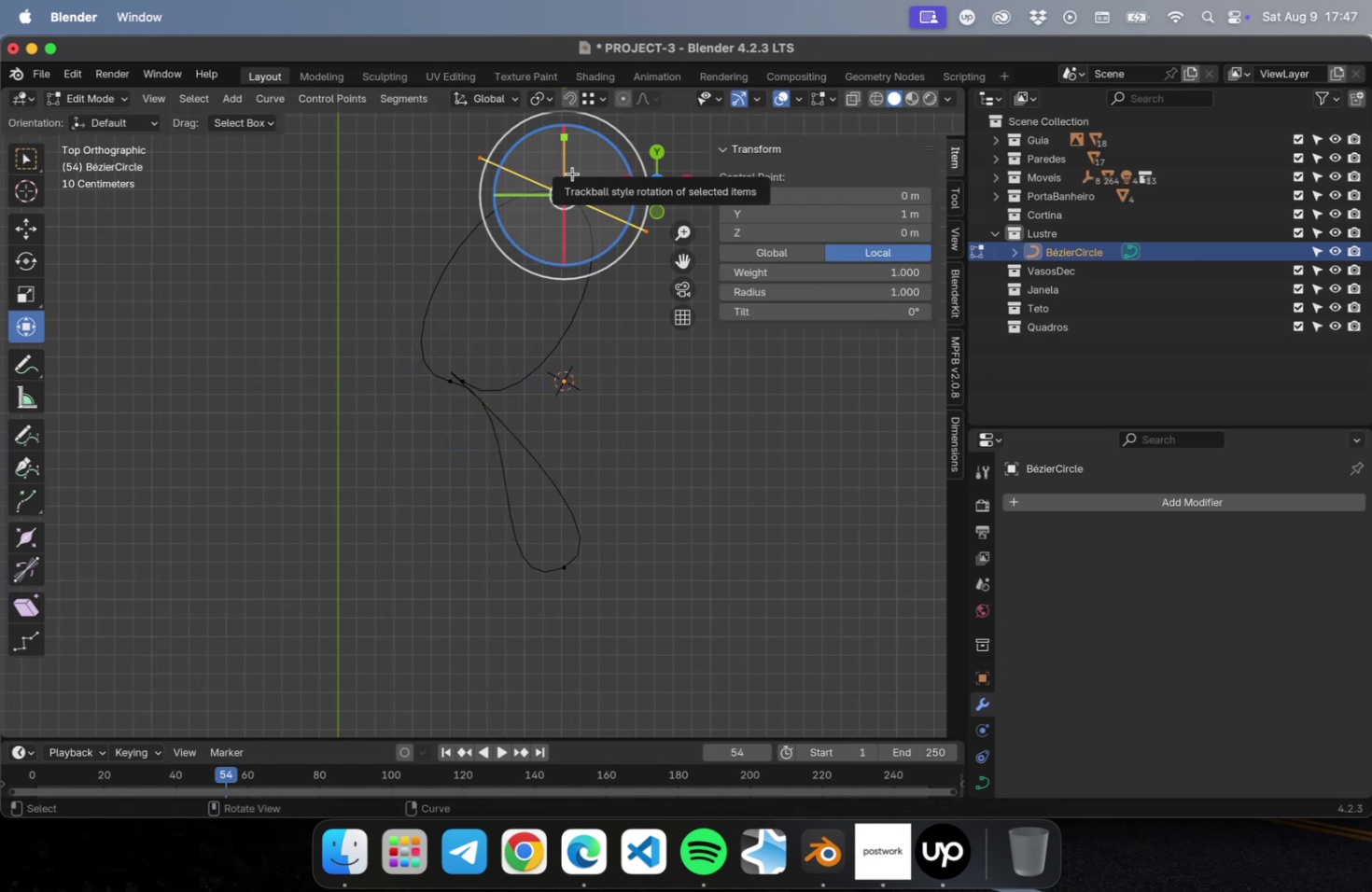 
hold_key(key=ShiftLeft, duration=0.45)
 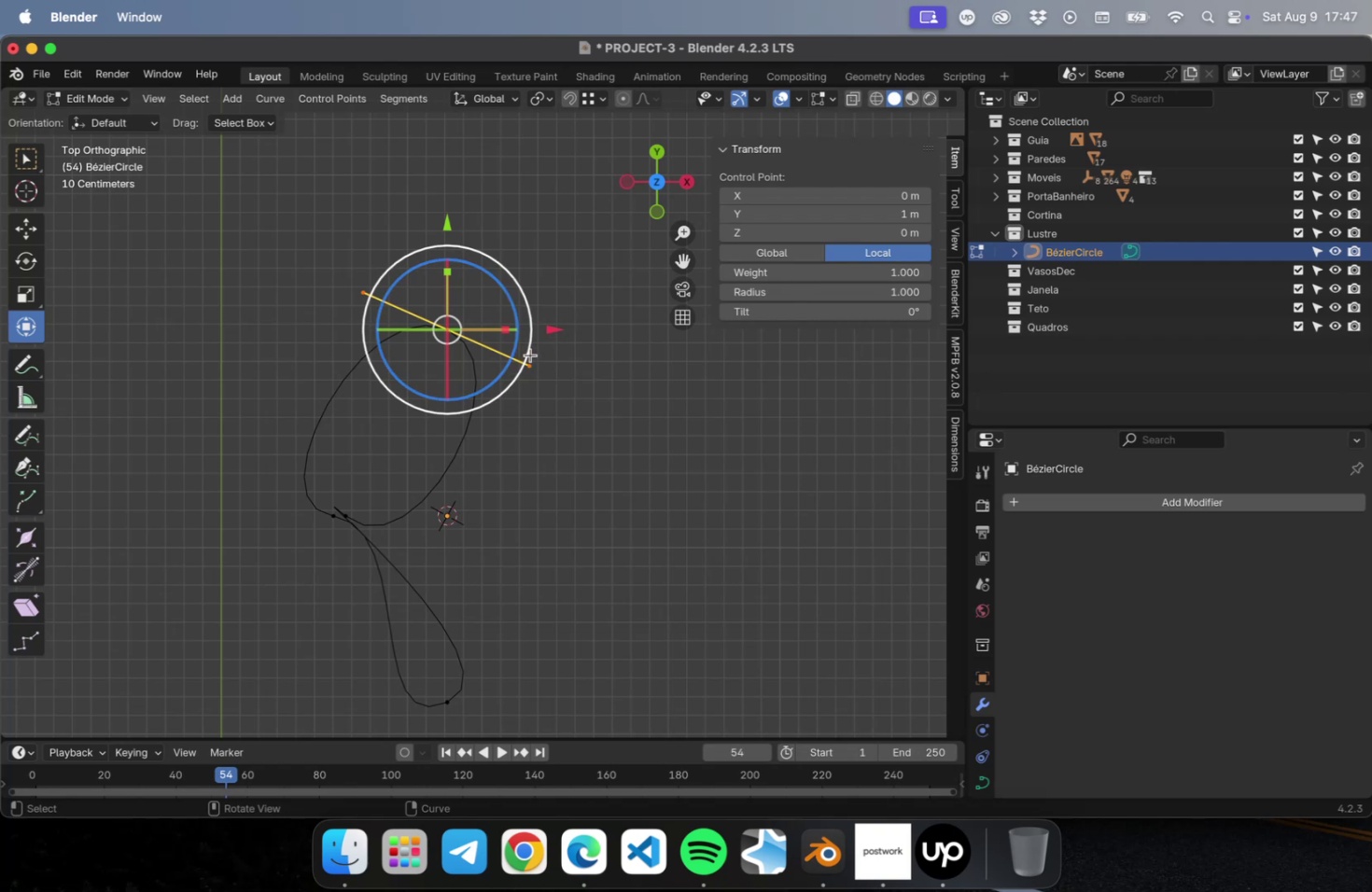 
left_click_drag(start_coordinate=[525, 360], to_coordinate=[251, 285])
 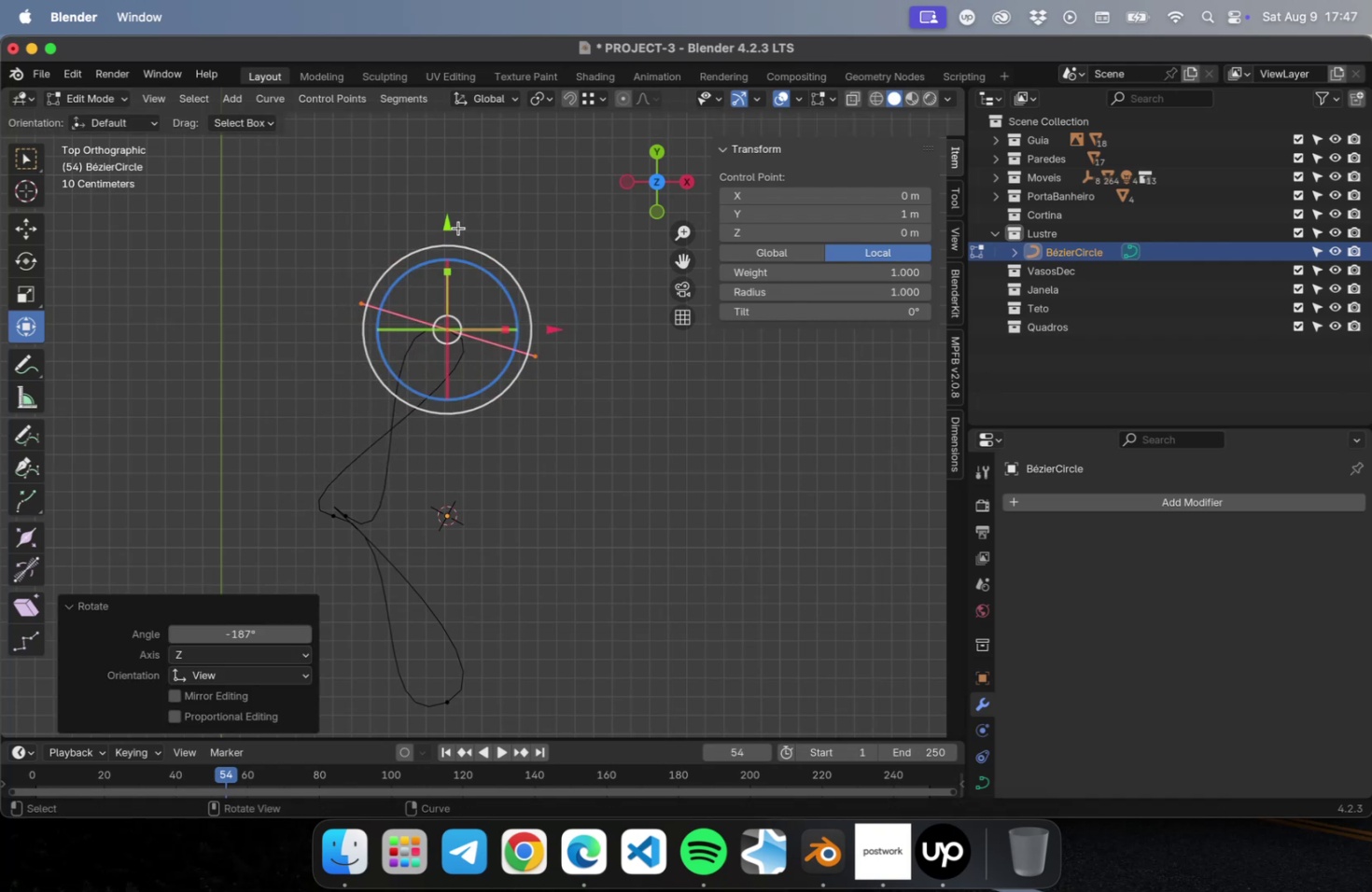 
left_click_drag(start_coordinate=[455, 227], to_coordinate=[446, 390])
 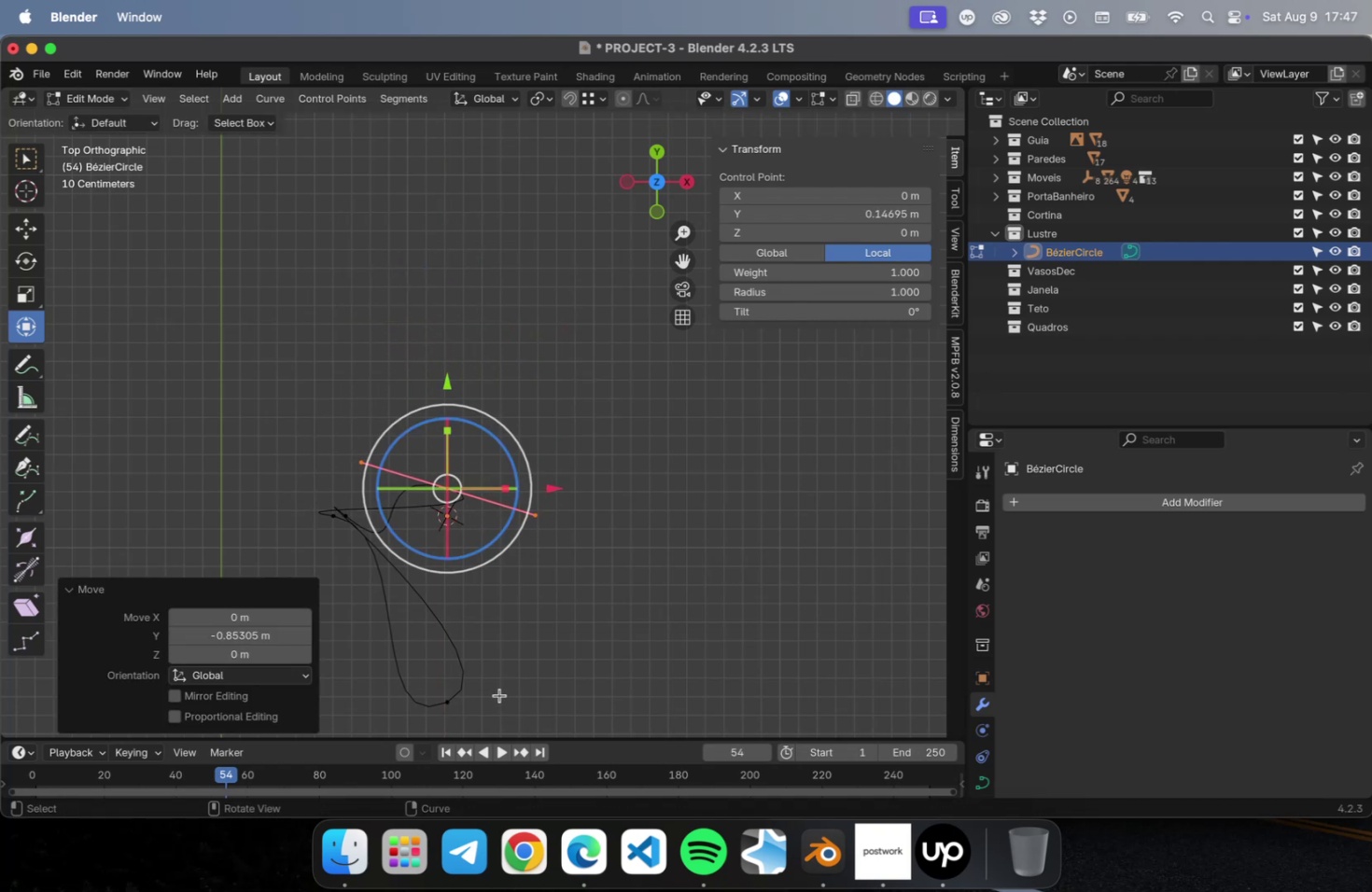 
left_click_drag(start_coordinate=[492, 706], to_coordinate=[374, 607])
 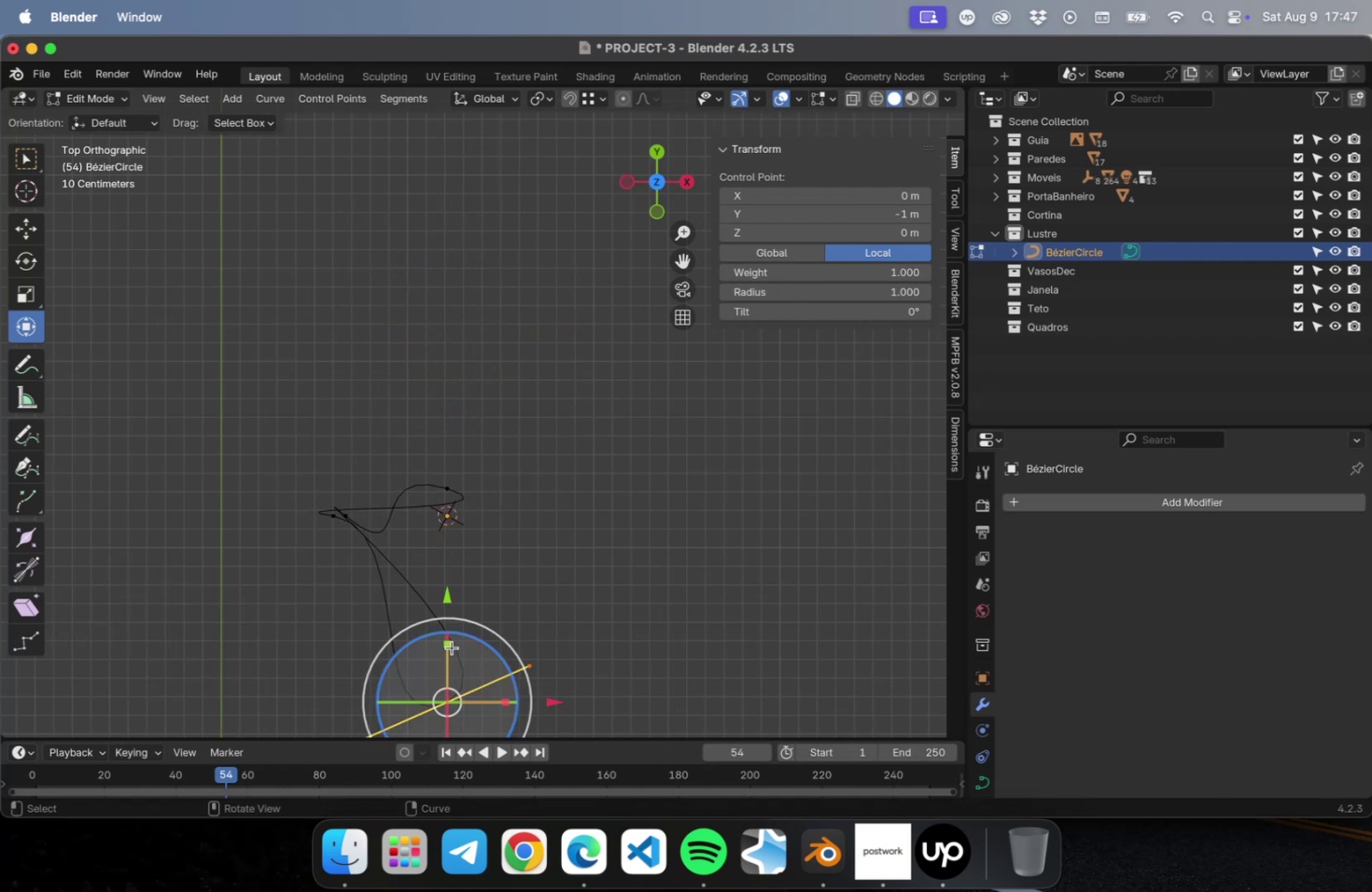 
left_click_drag(start_coordinate=[449, 606], to_coordinate=[451, 414])
 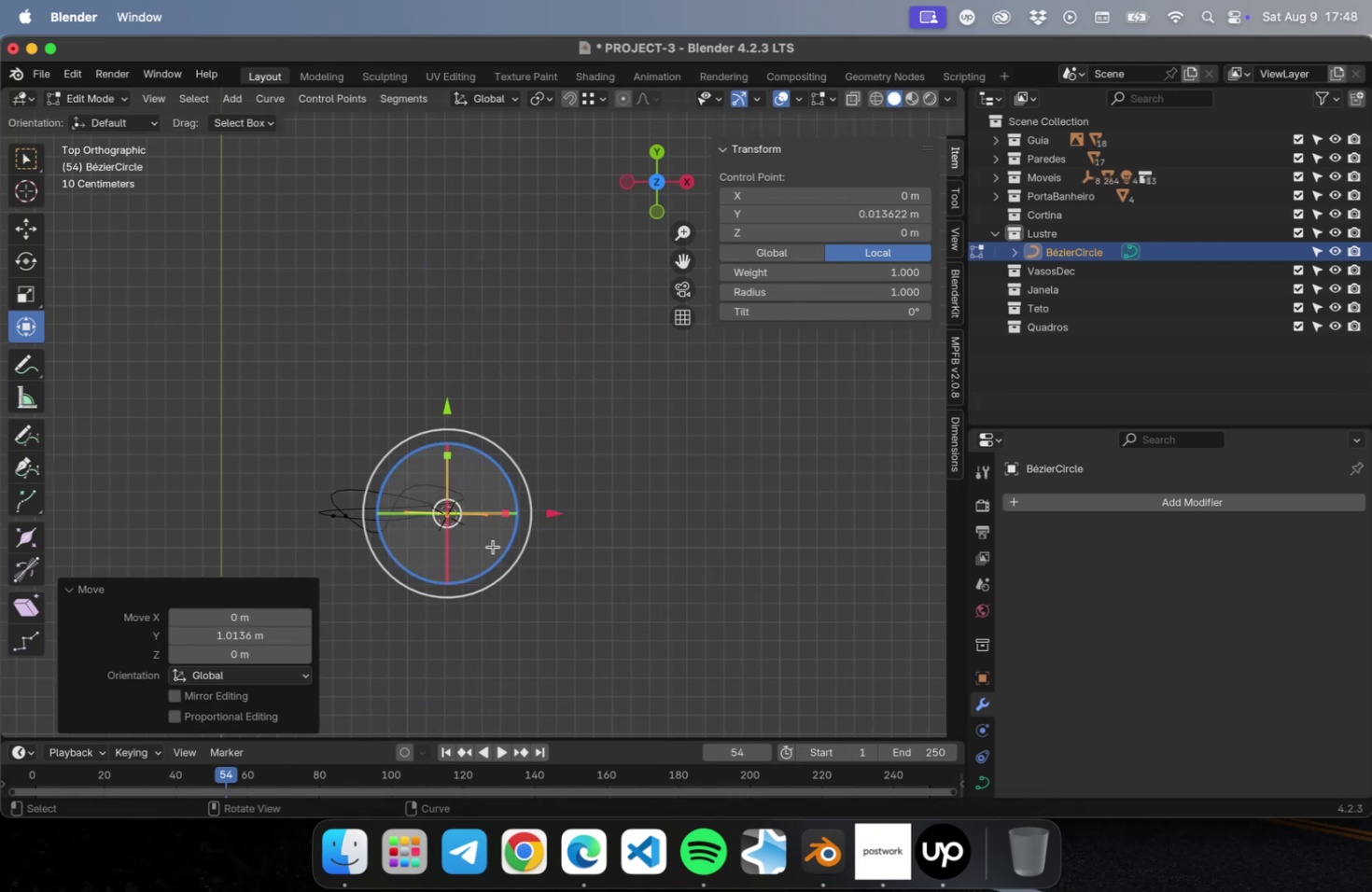 
scroll: coordinate [494, 549], scroll_direction: down, amount: 2.0
 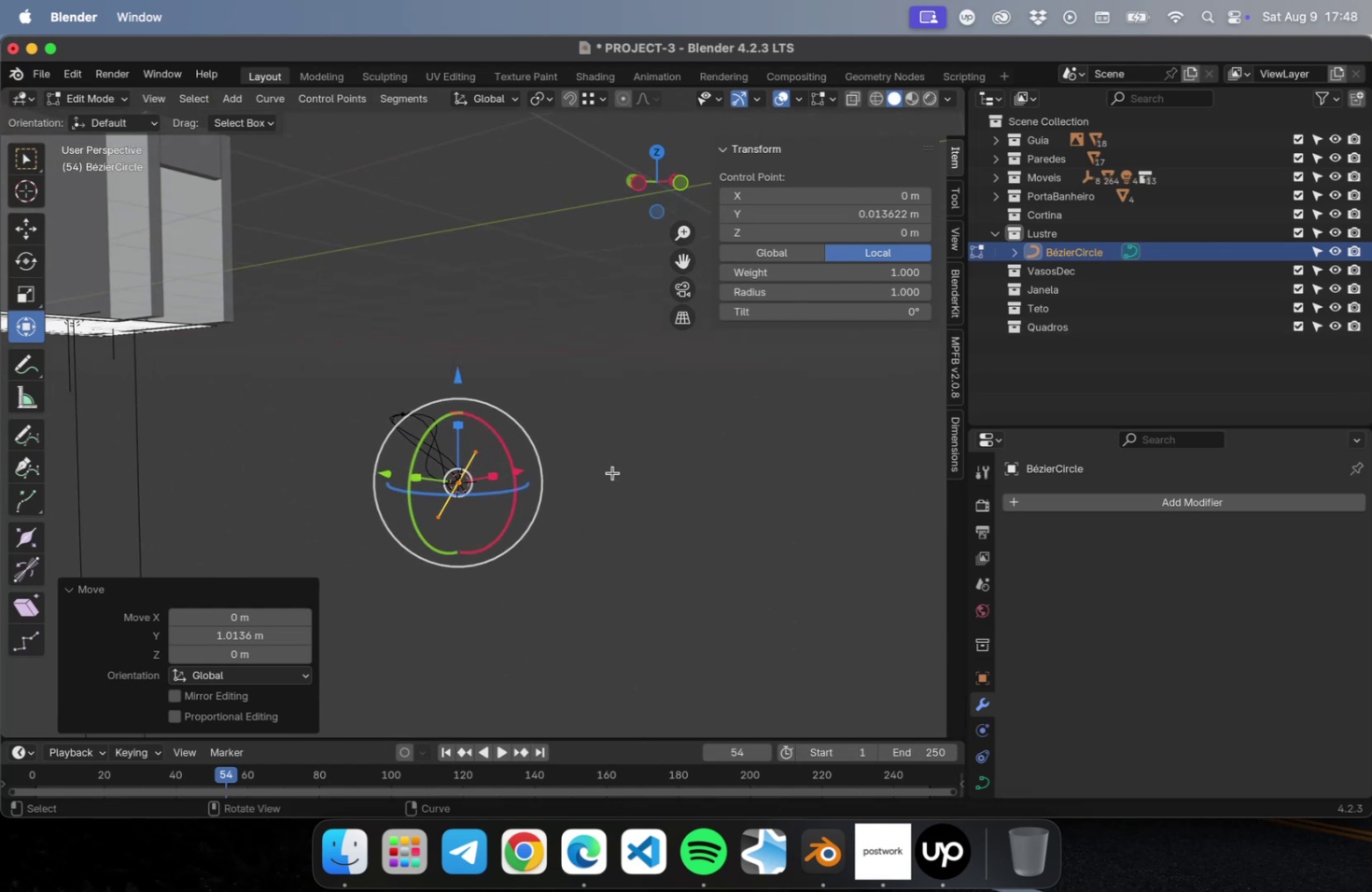 
scroll: coordinate [599, 508], scroll_direction: up, amount: 2.0
 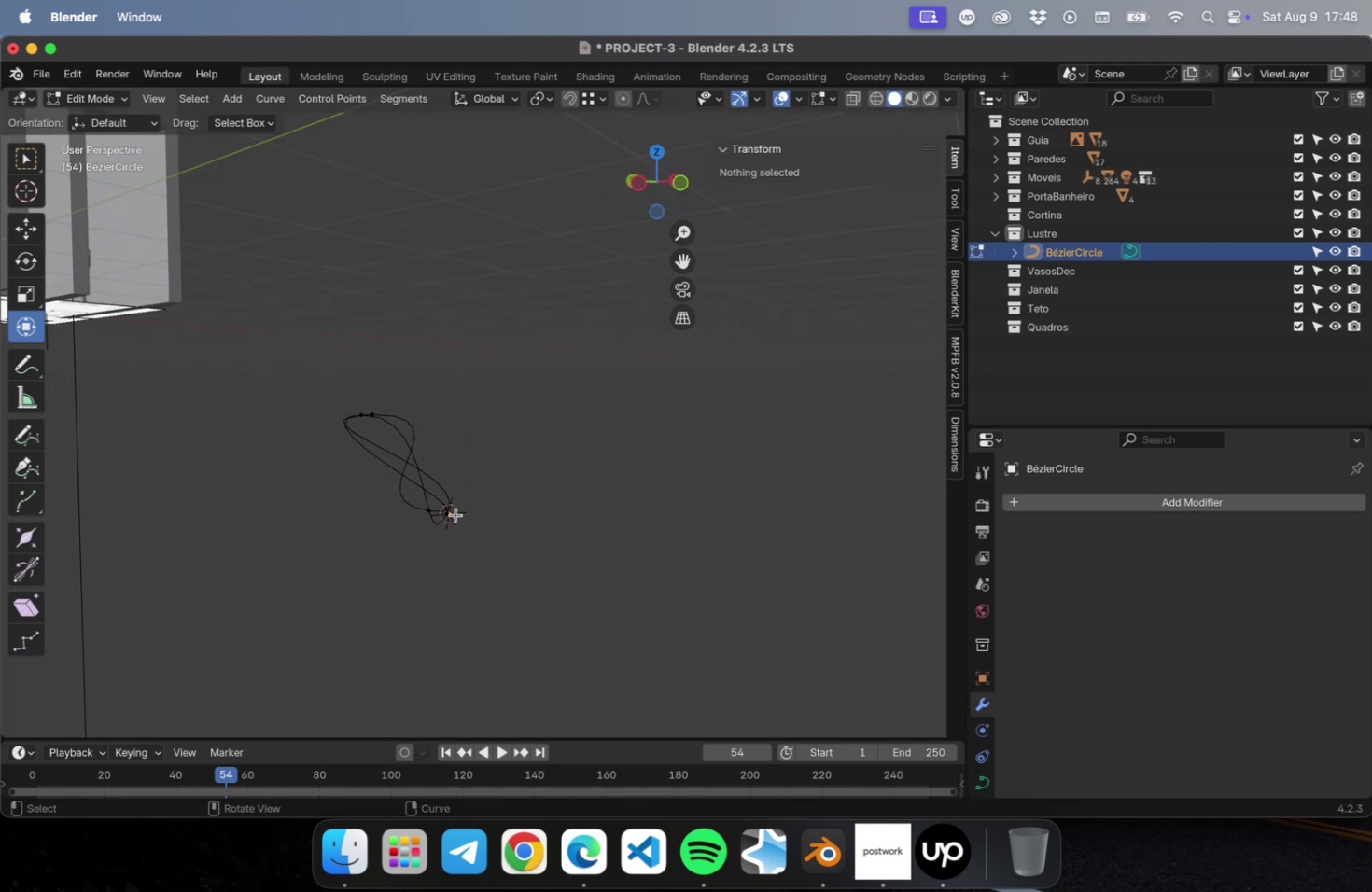 
hold_key(key=ShiftLeft, duration=0.42)
 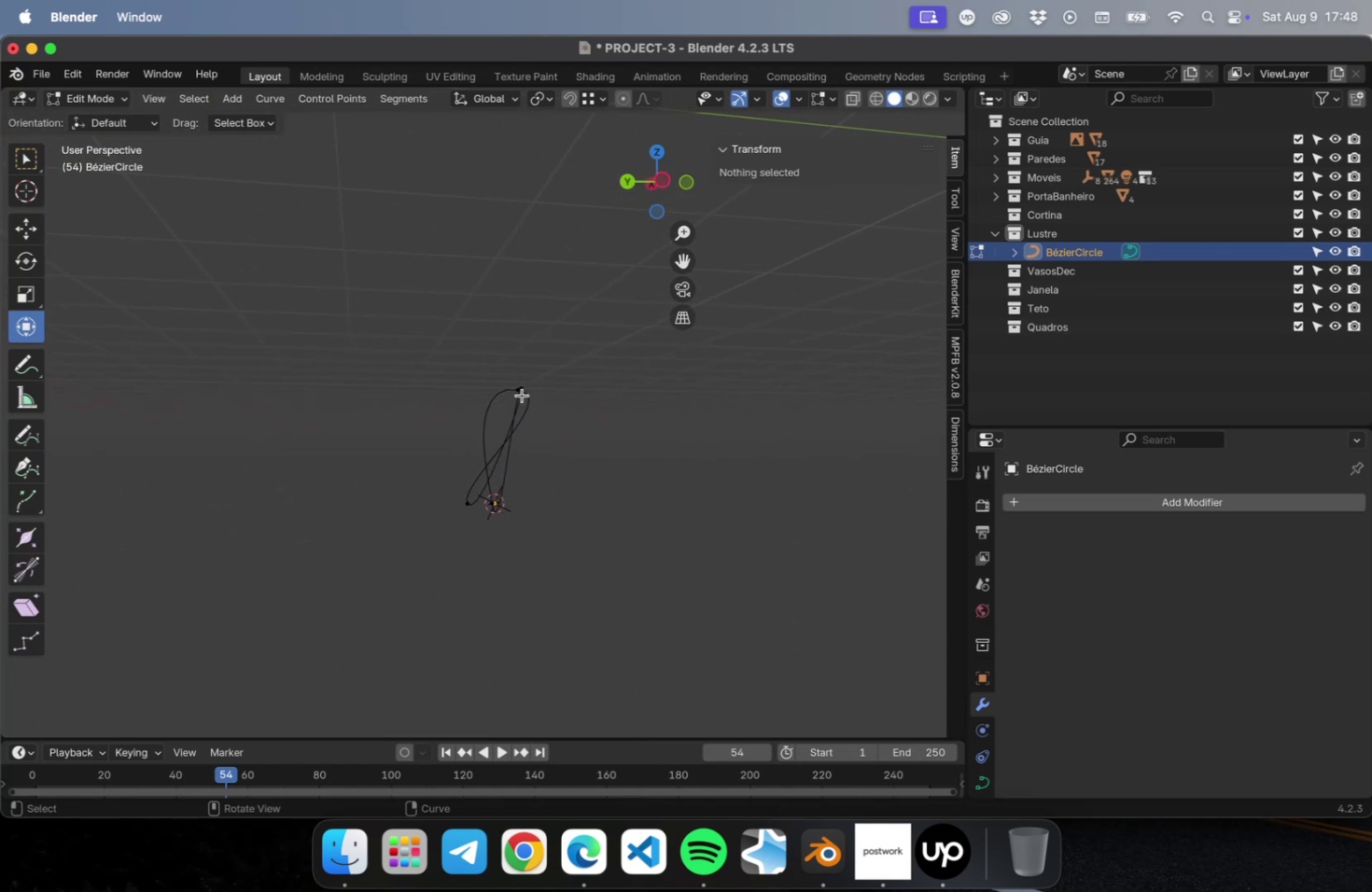 
left_click([523, 392])
 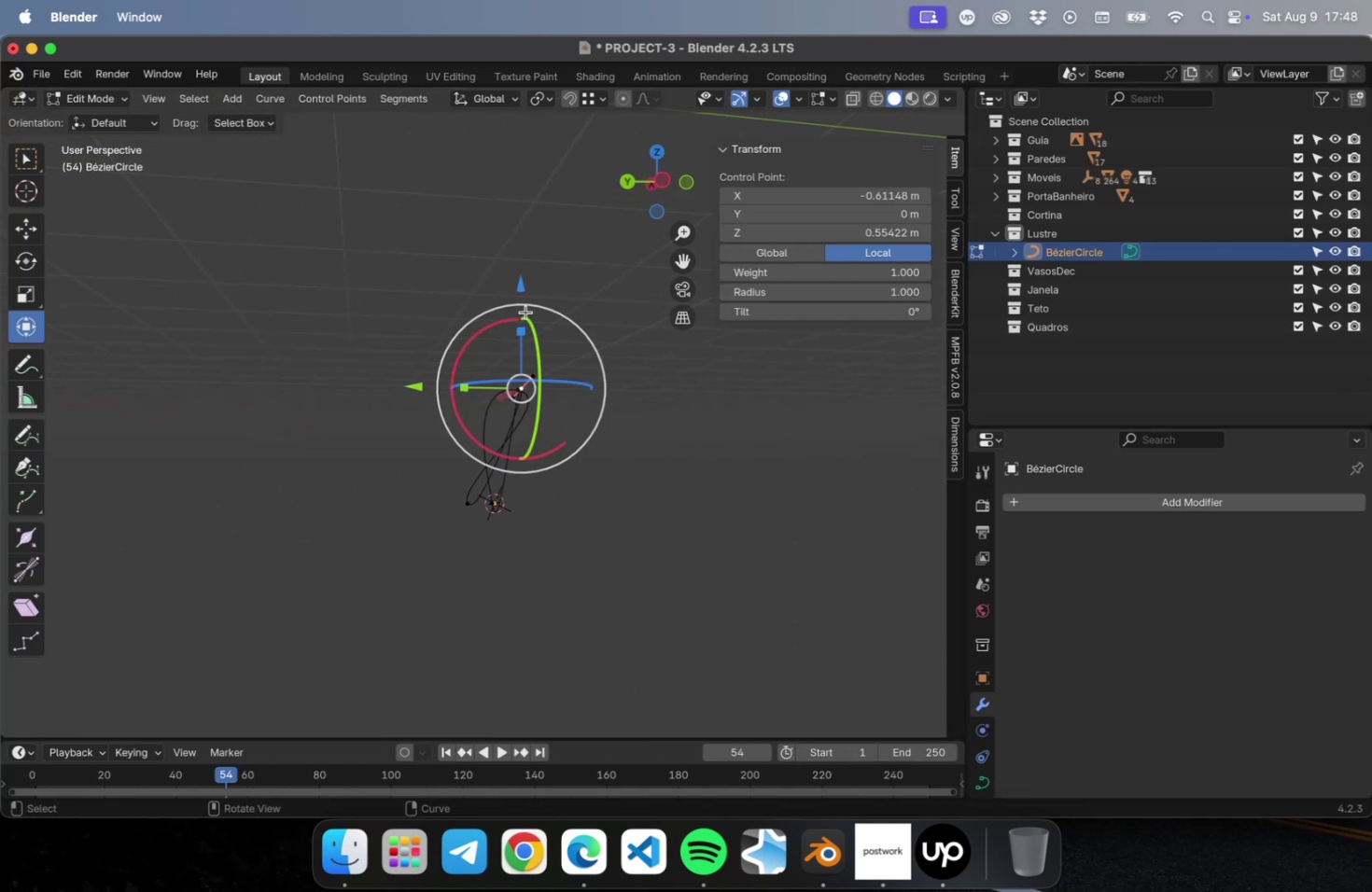 
left_click_drag(start_coordinate=[521, 289], to_coordinate=[510, 430])
 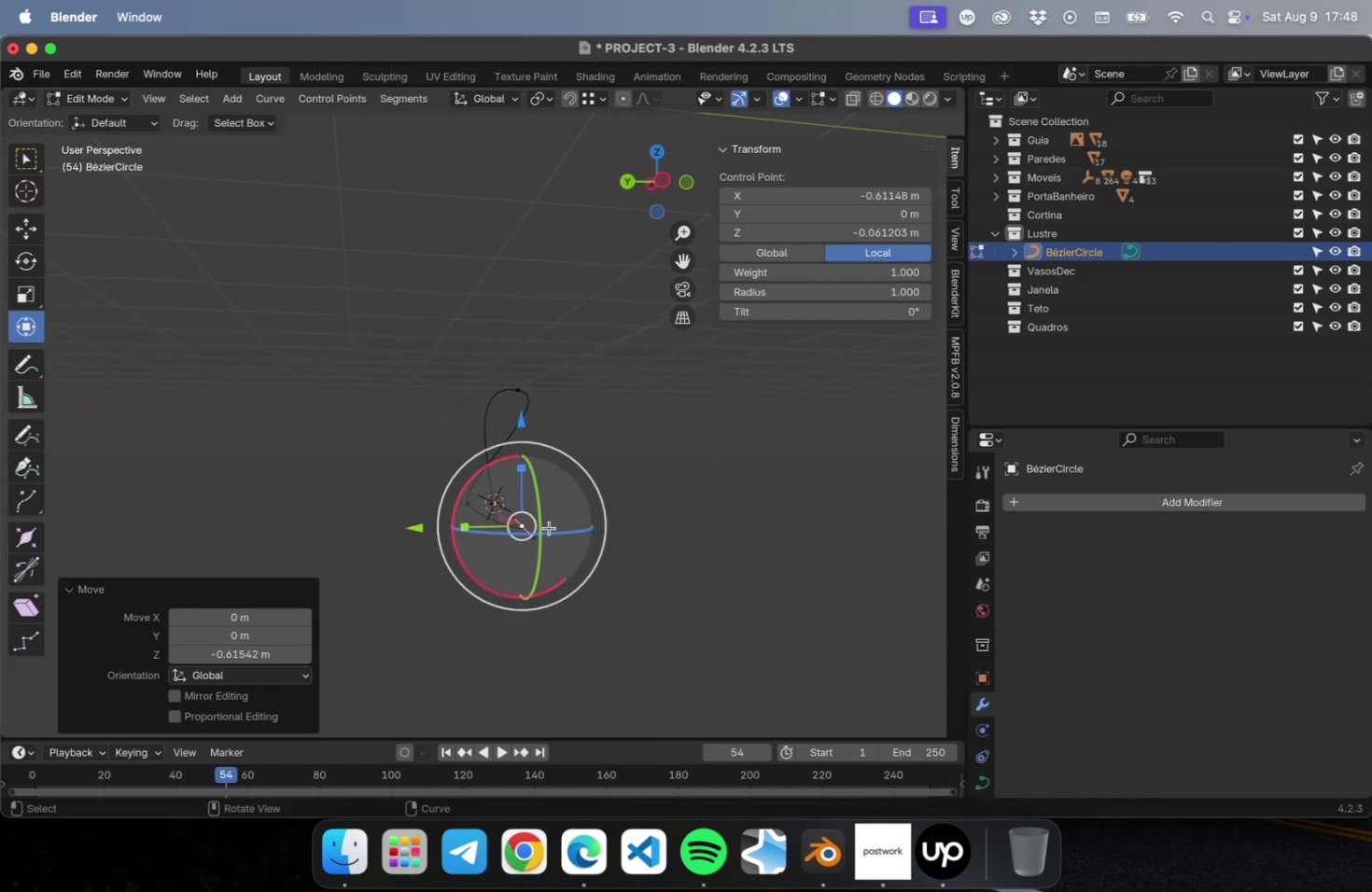 
scroll: coordinate [550, 524], scroll_direction: up, amount: 9.0
 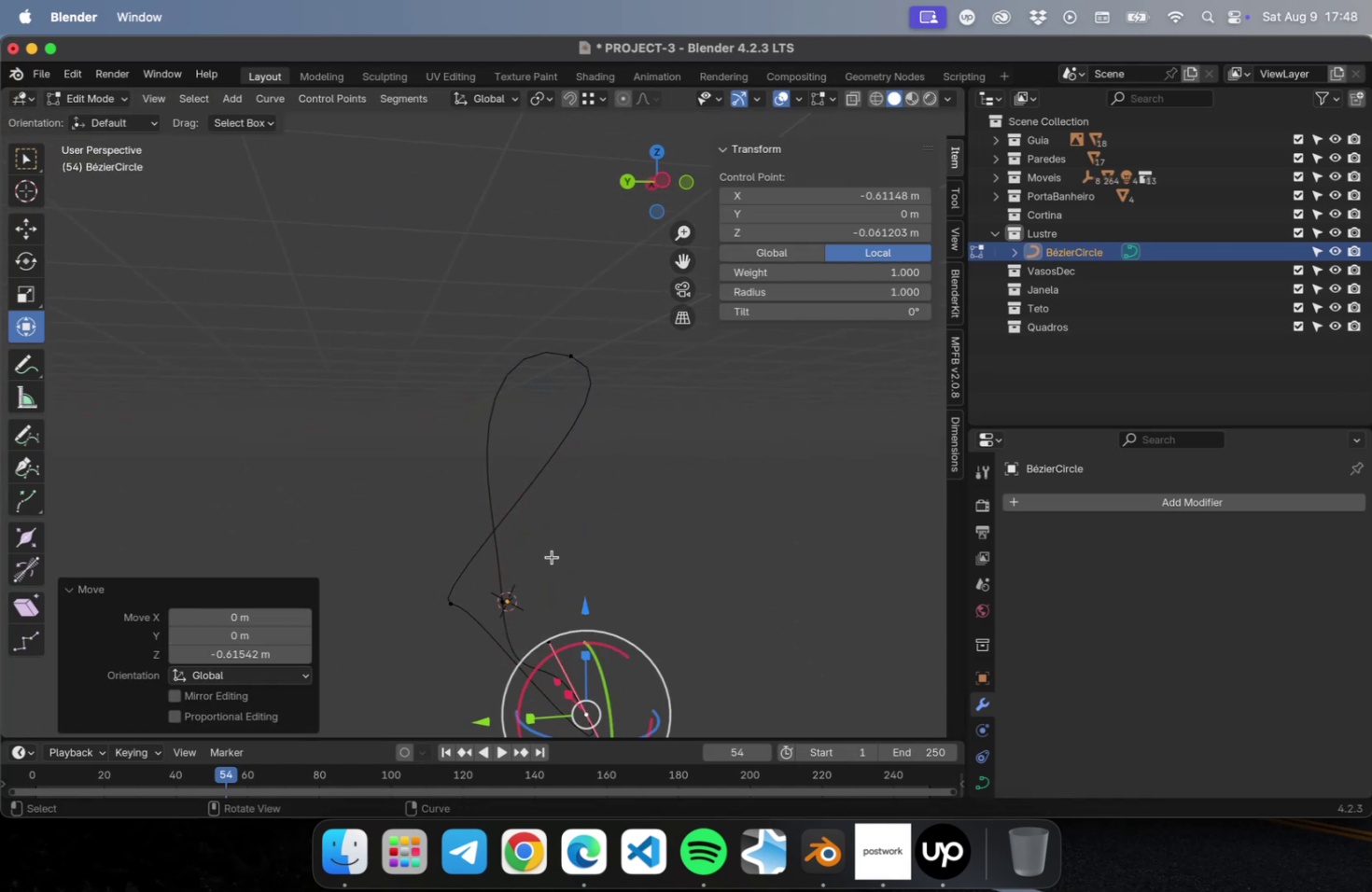 
hold_key(key=ShiftLeft, duration=0.41)
 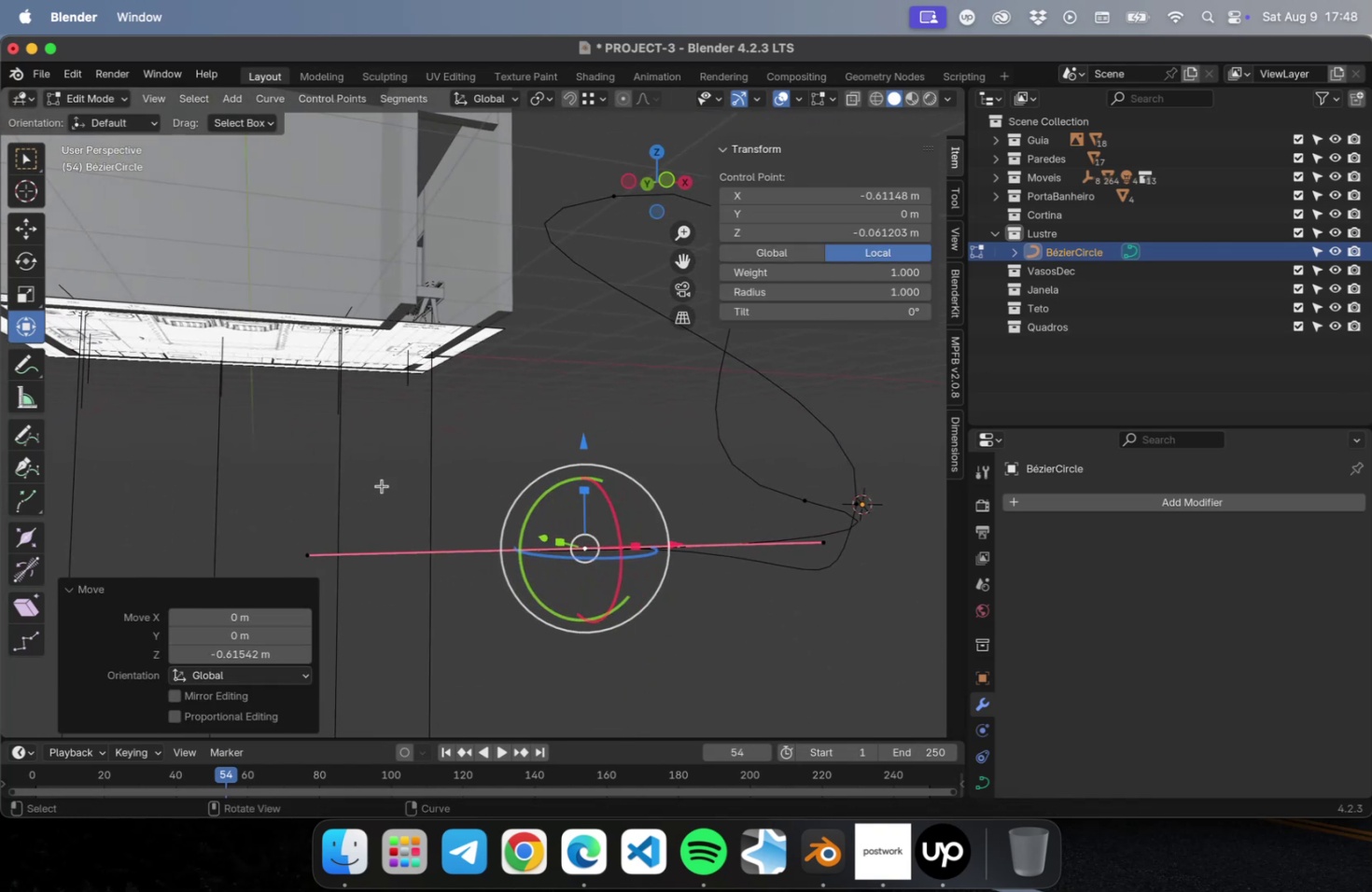 
scroll: coordinate [585, 479], scroll_direction: down, amount: 2.0
 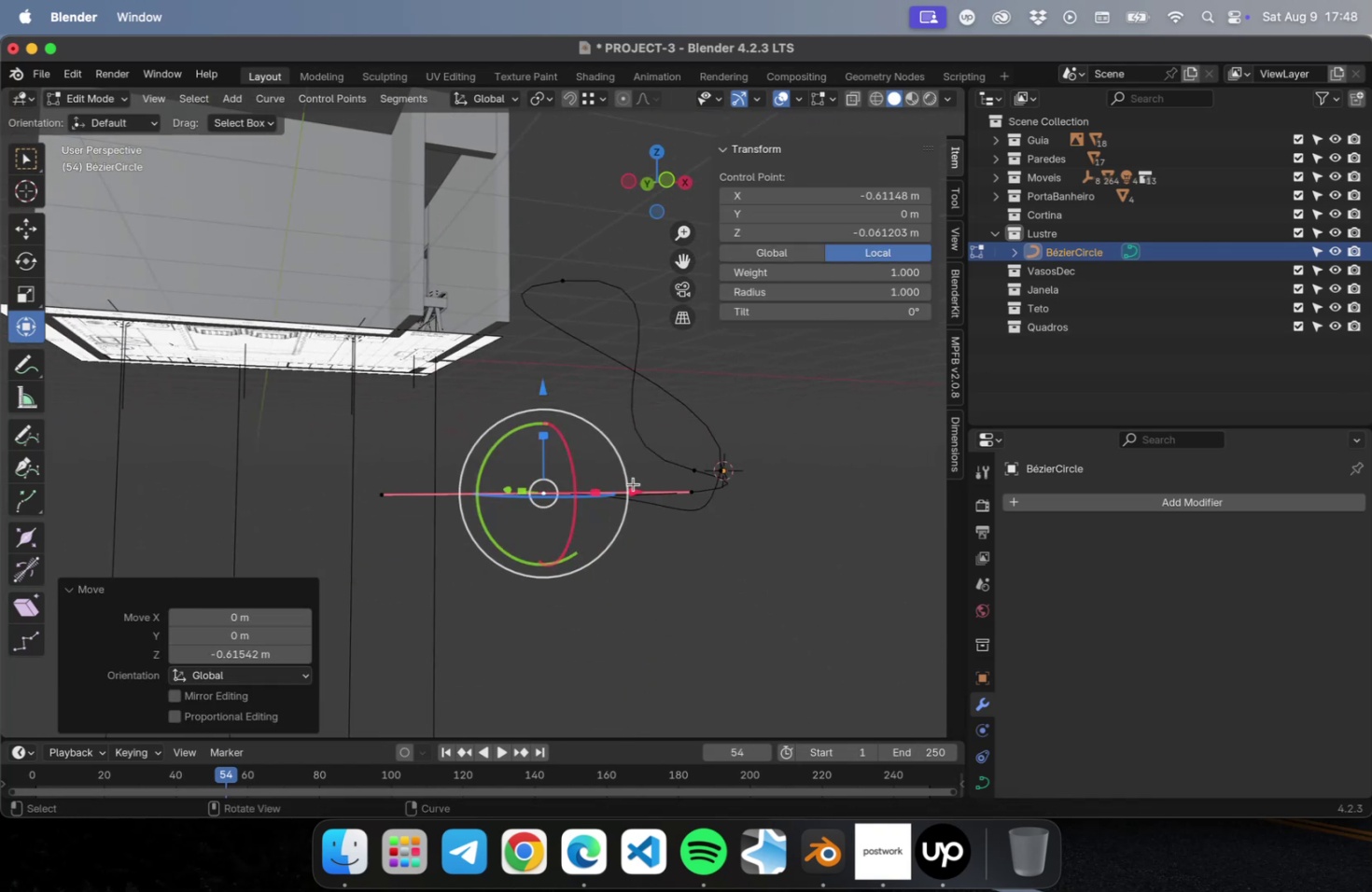 
hold_key(key=ShiftLeft, duration=0.39)
 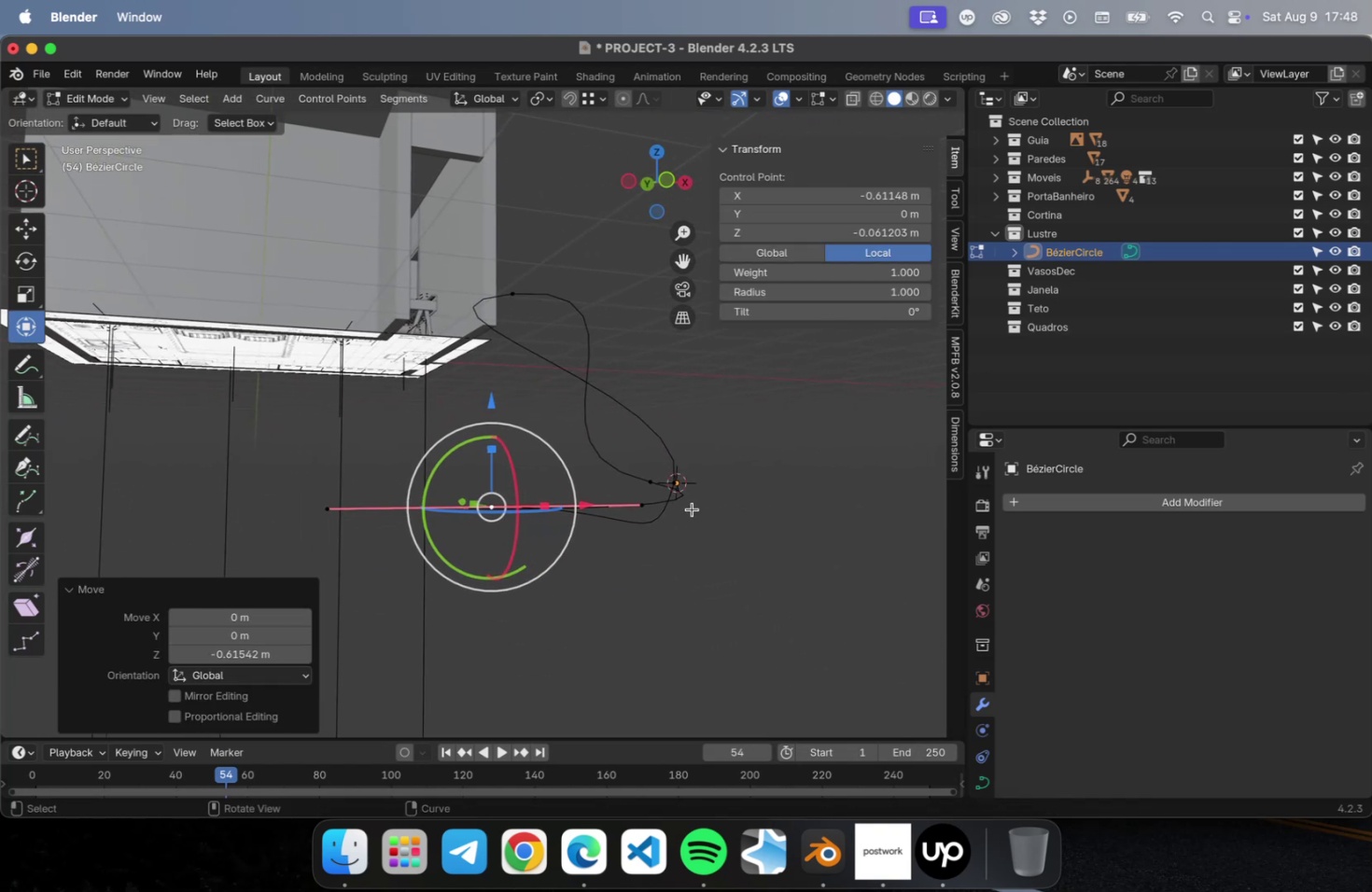 
key(Meta+Z)
 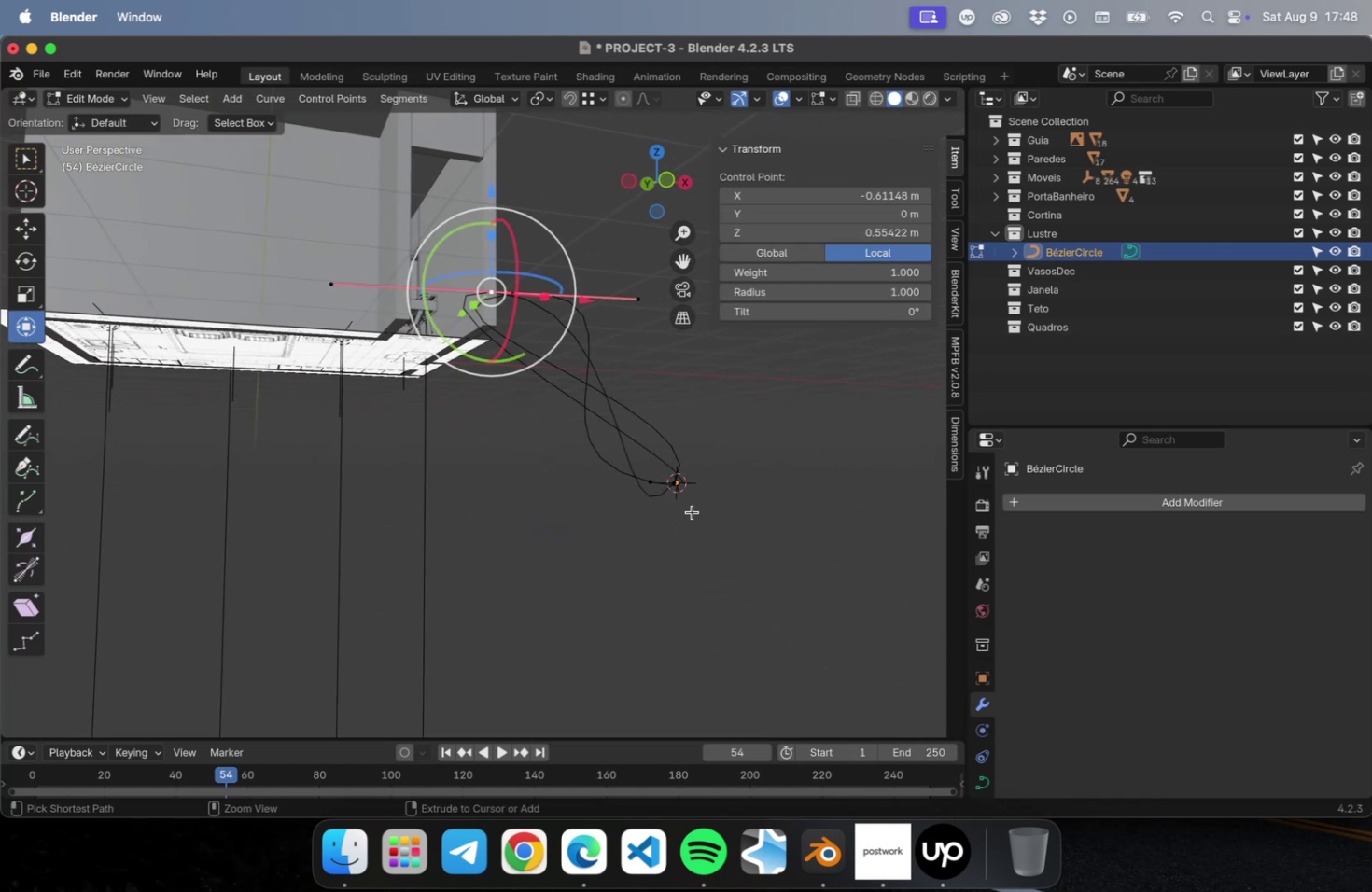 
key(Meta+Z)
 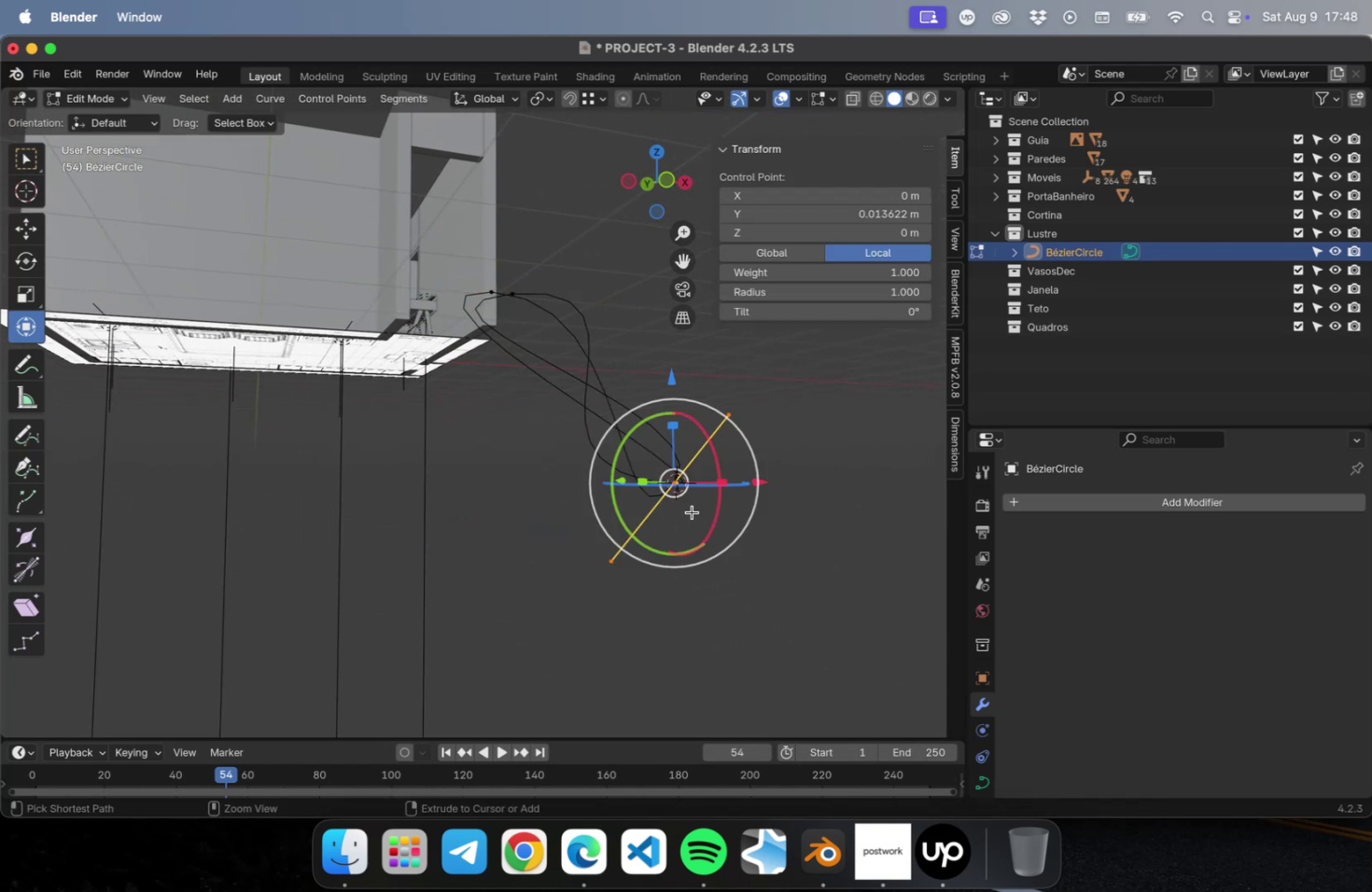 
key(Meta+Z)
 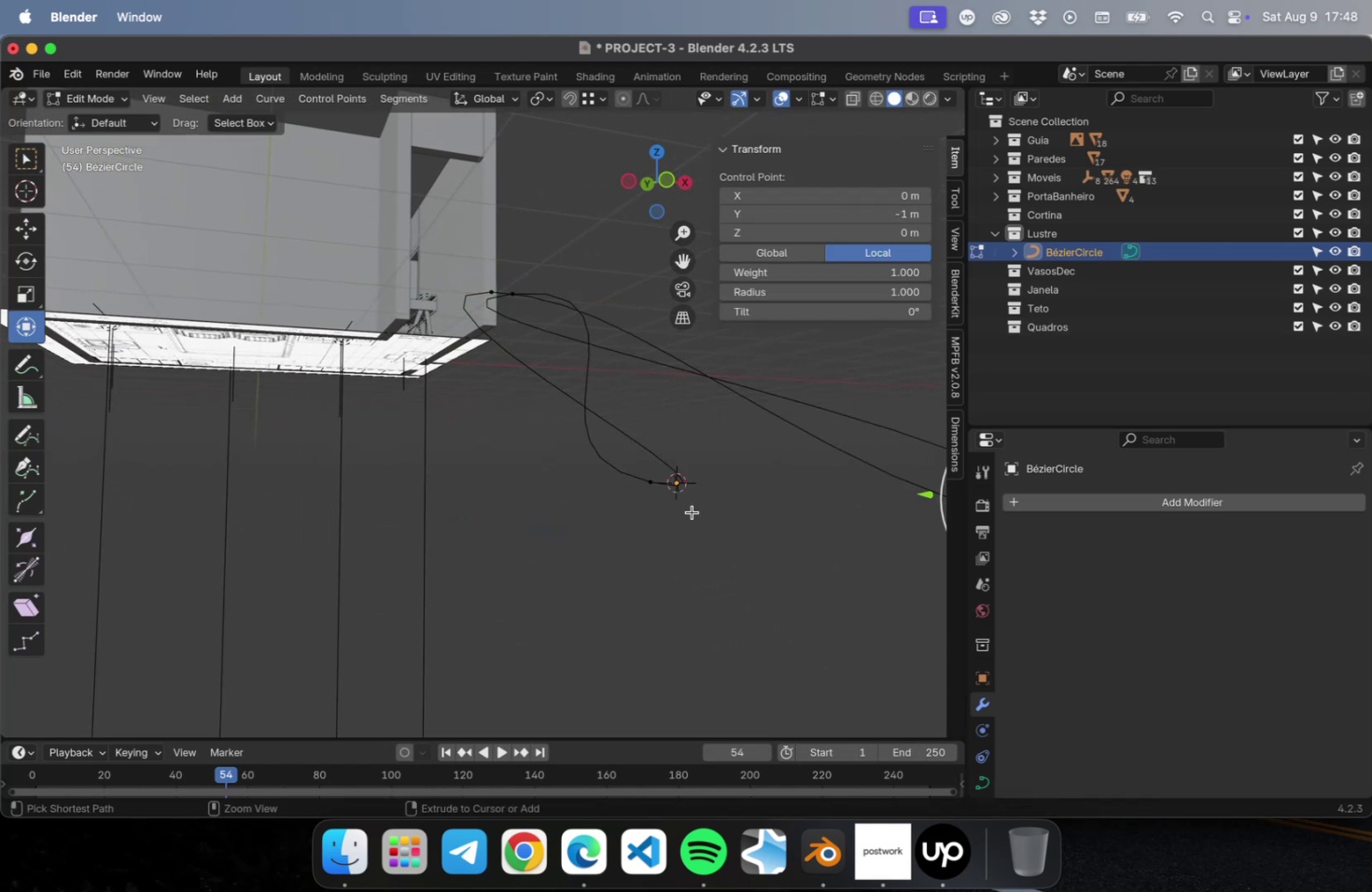 
key(Meta+Z)
 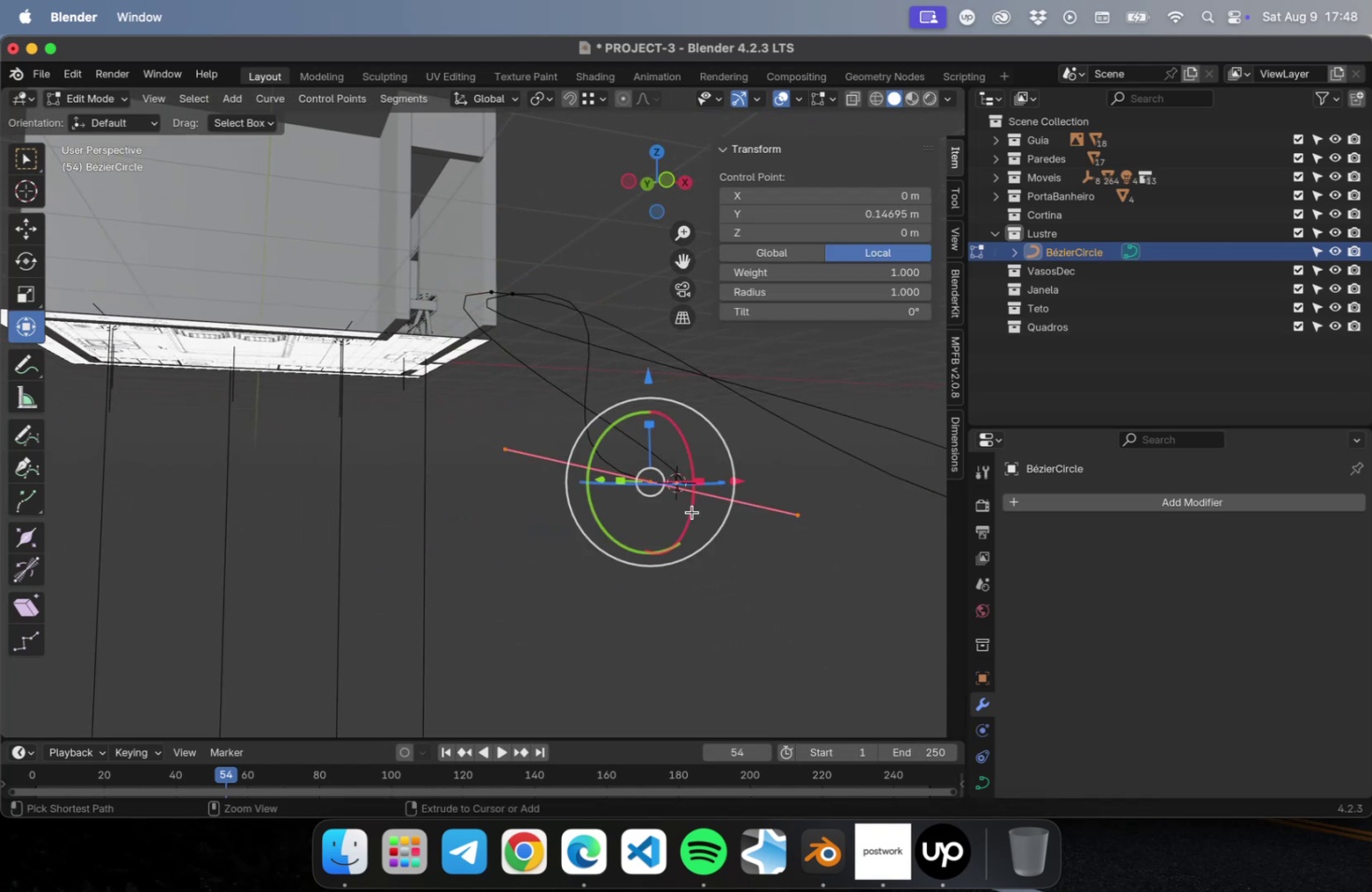 
key(Meta+Z)
 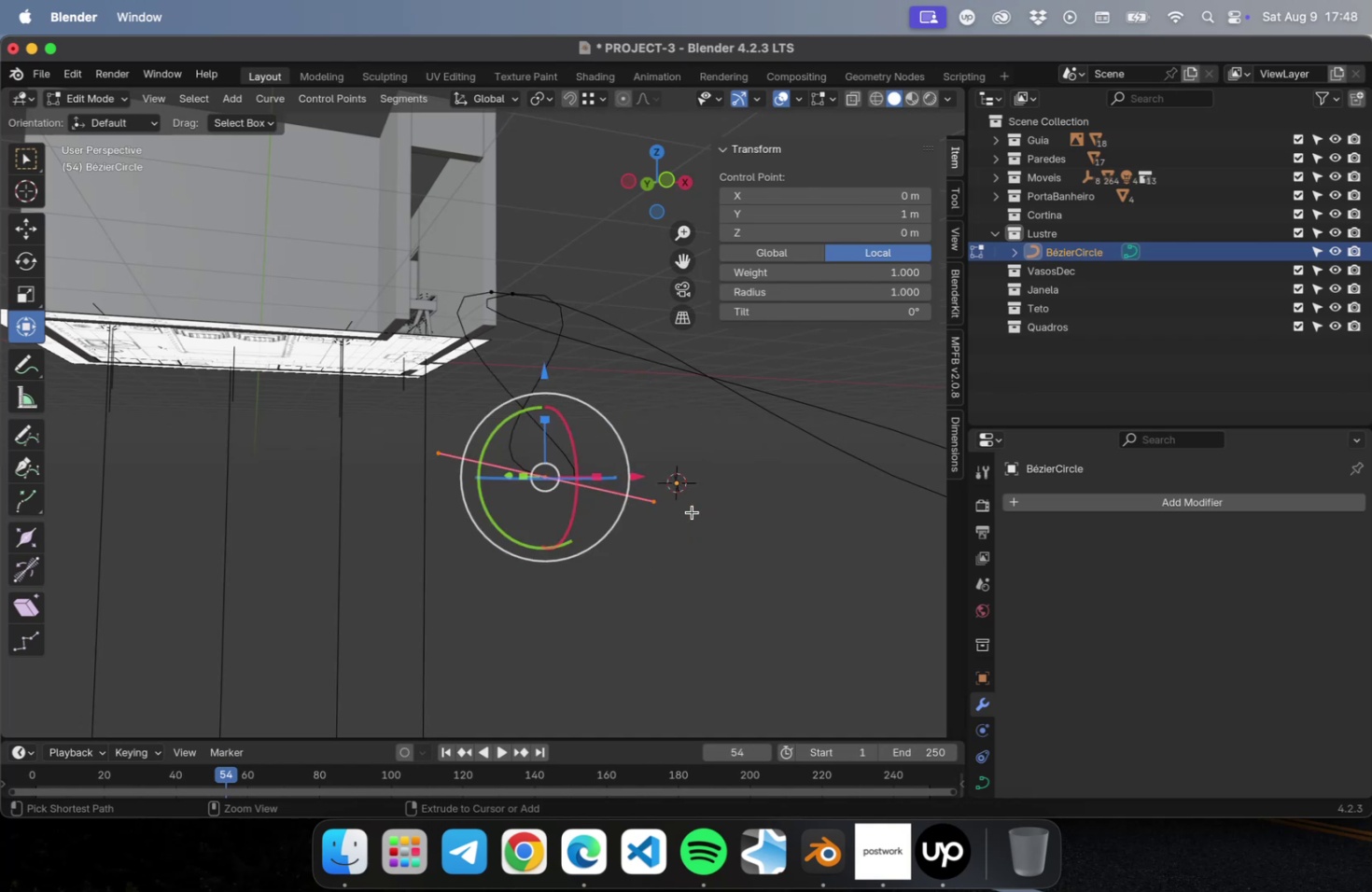 
key(Meta+Z)
 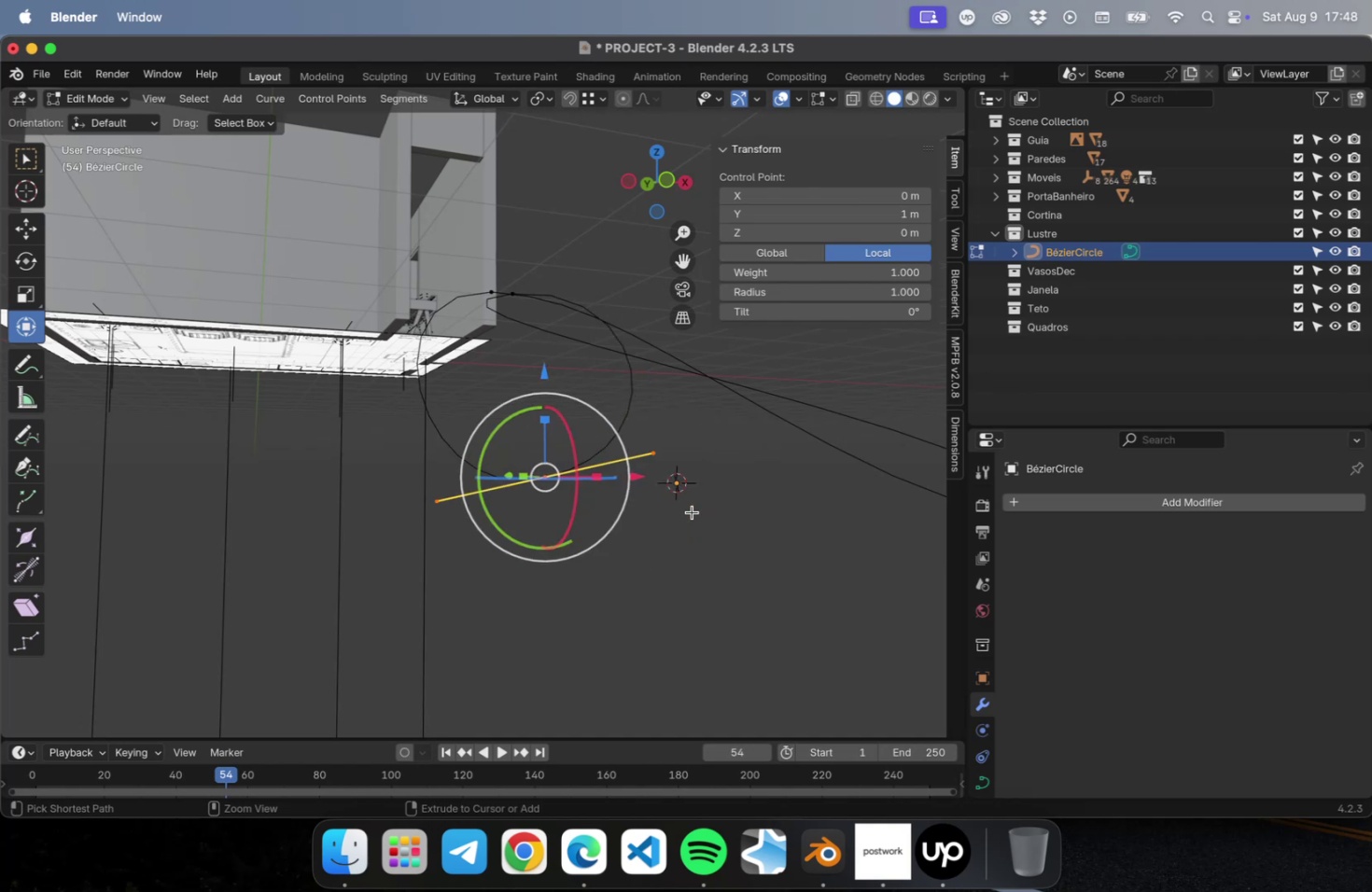 
key(Meta+Z)
 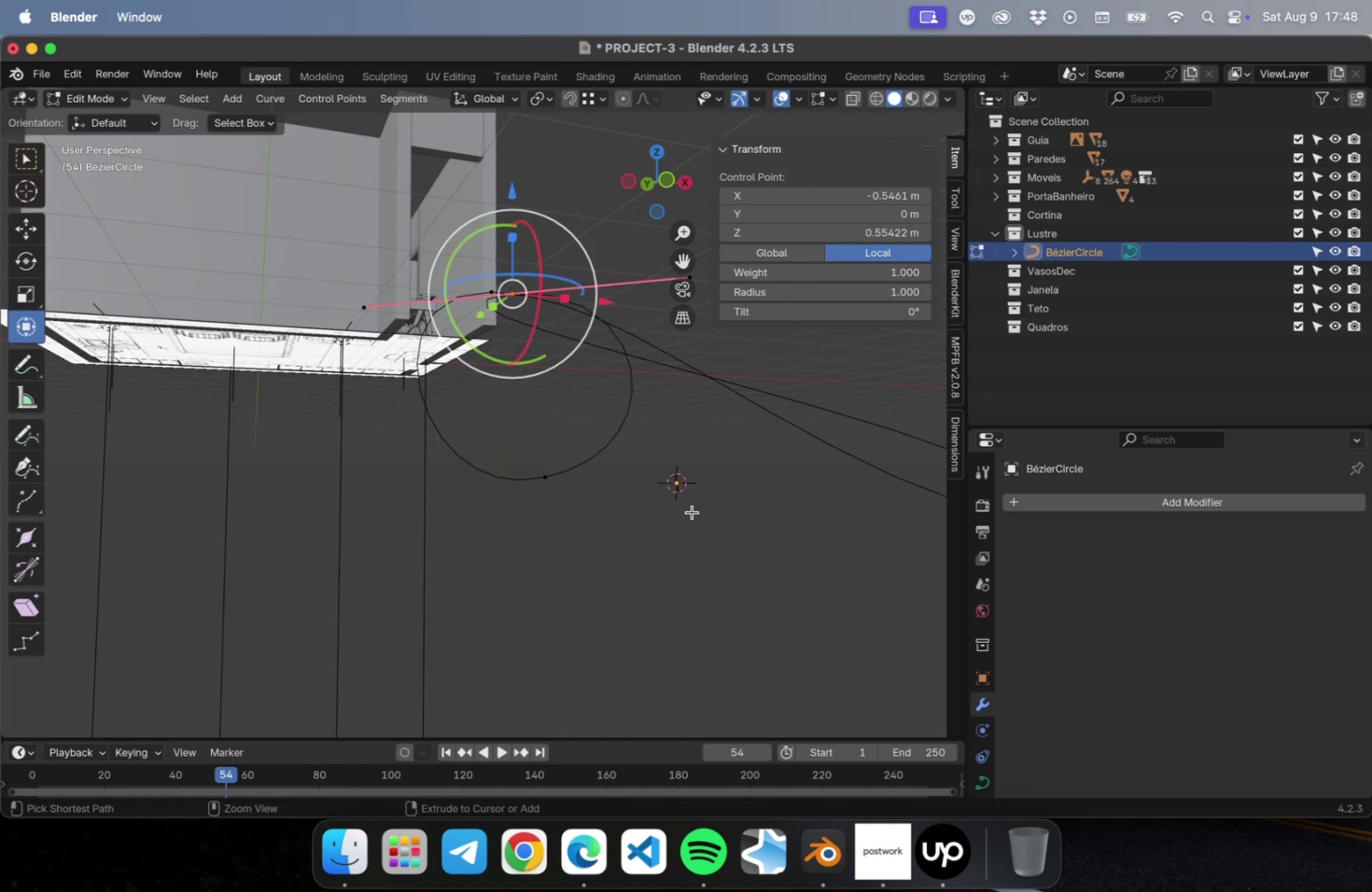 
key(Meta+Z)
 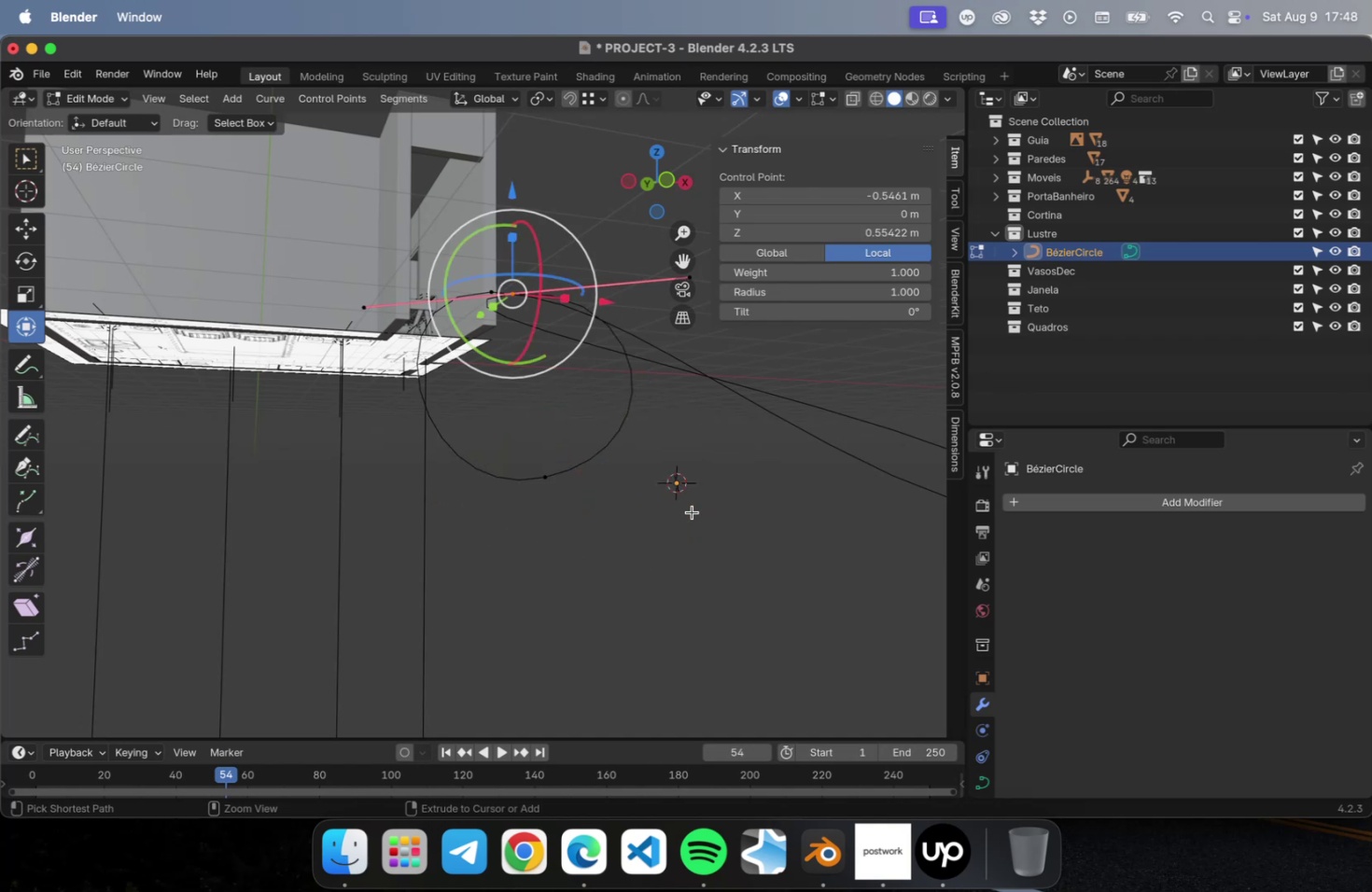 
key(Meta+Z)
 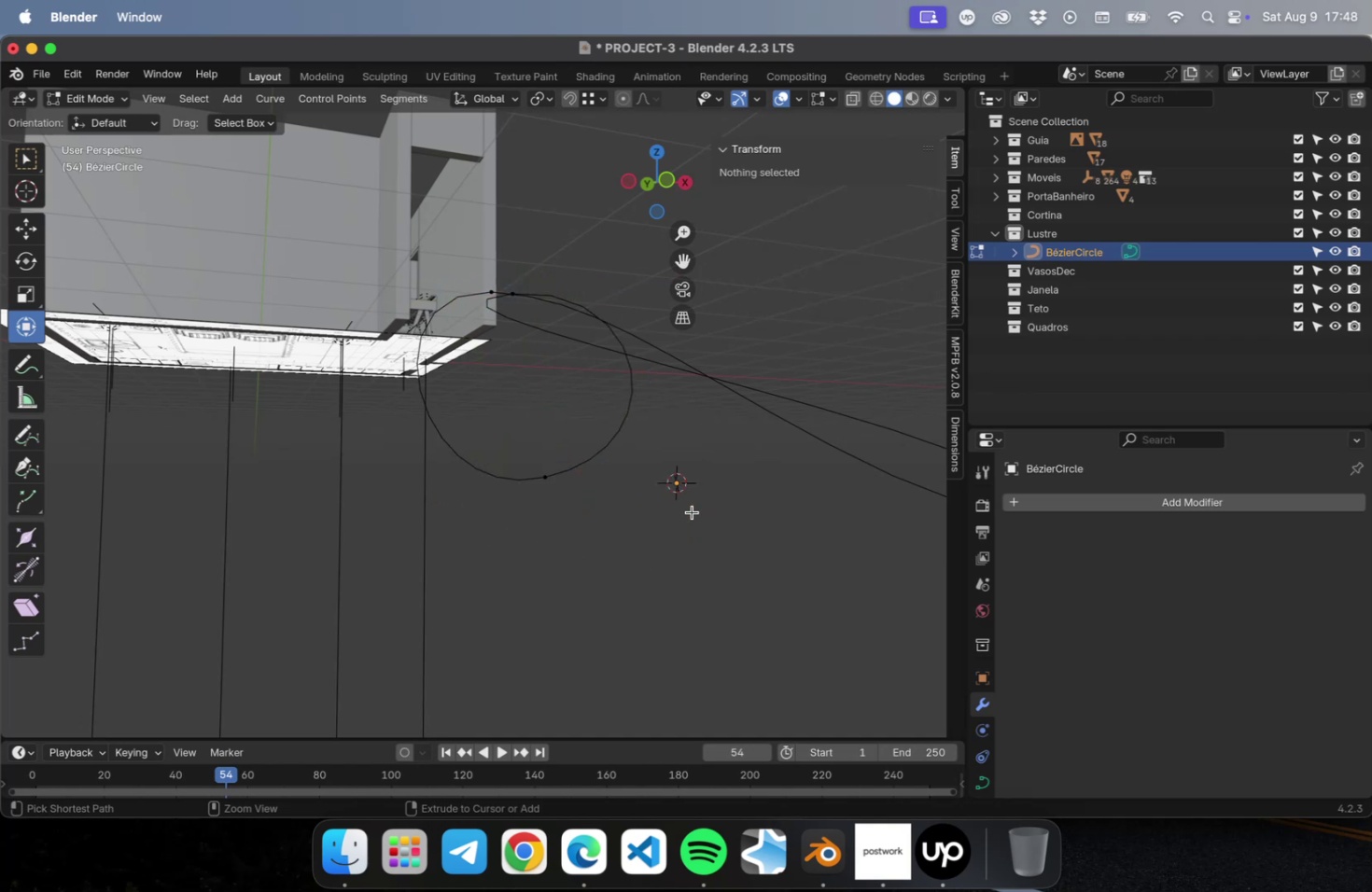 
key(Meta+Z)
 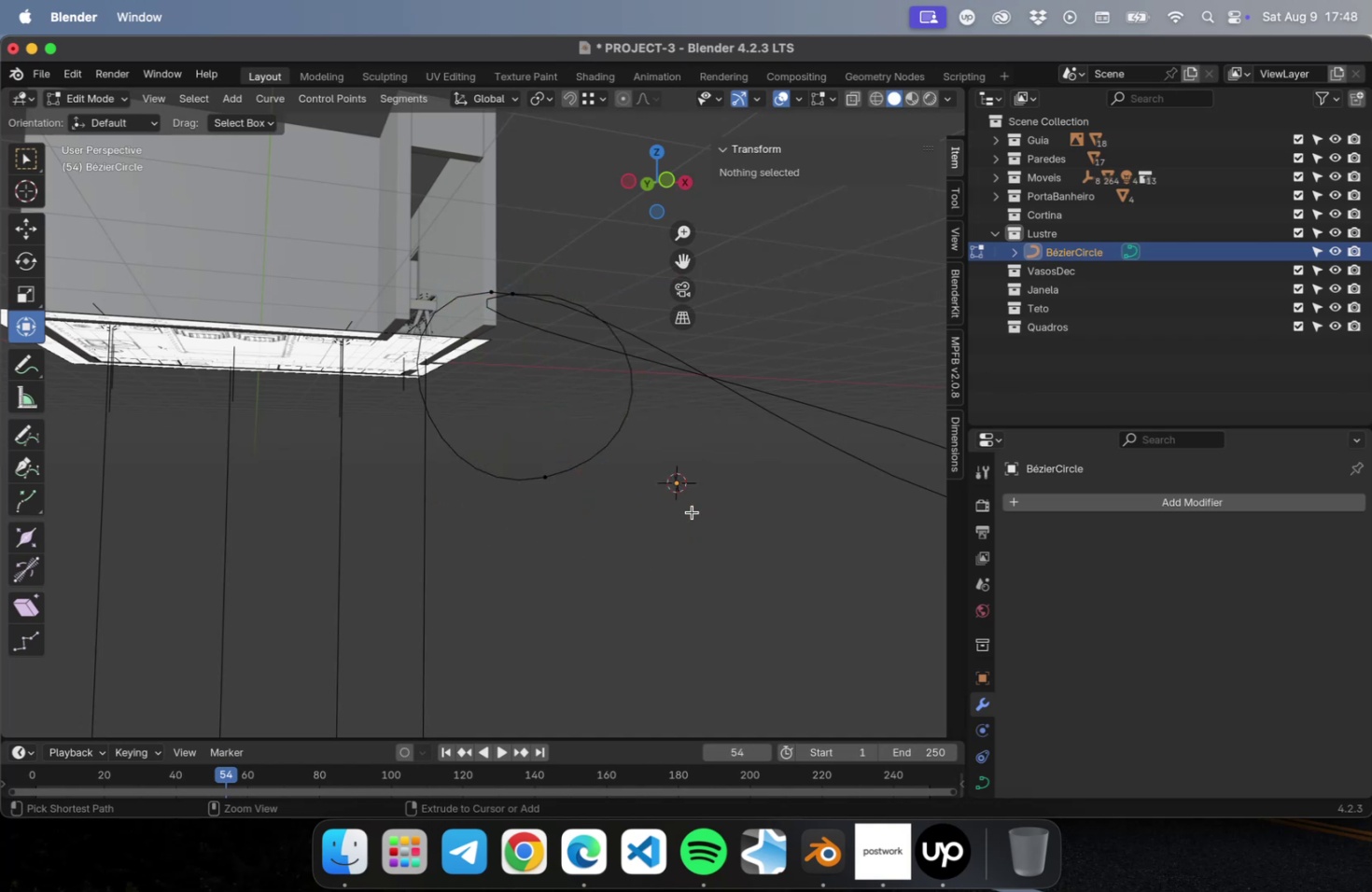 
key(Meta+Z)
 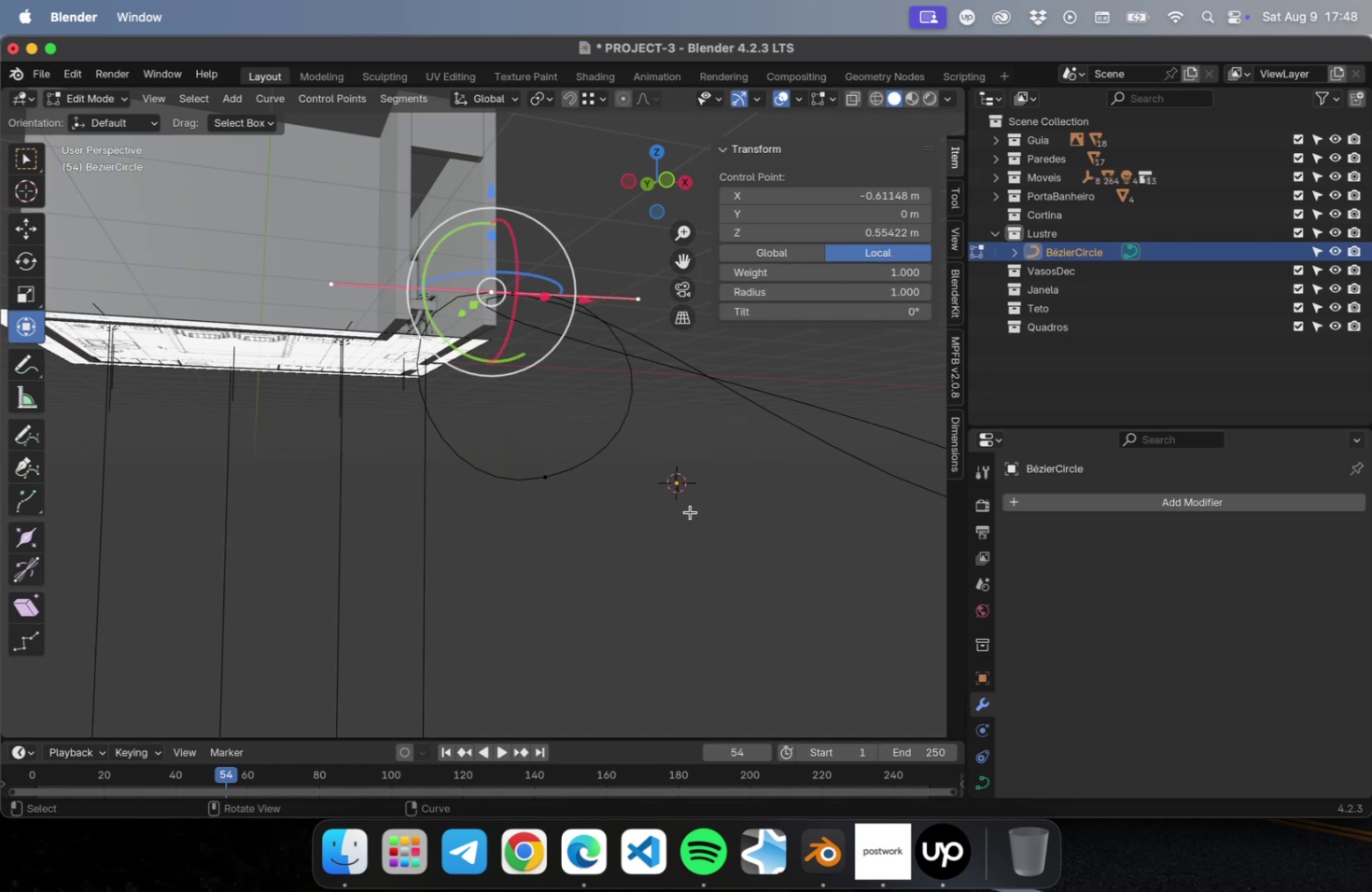 
key(Meta+Z)
 